 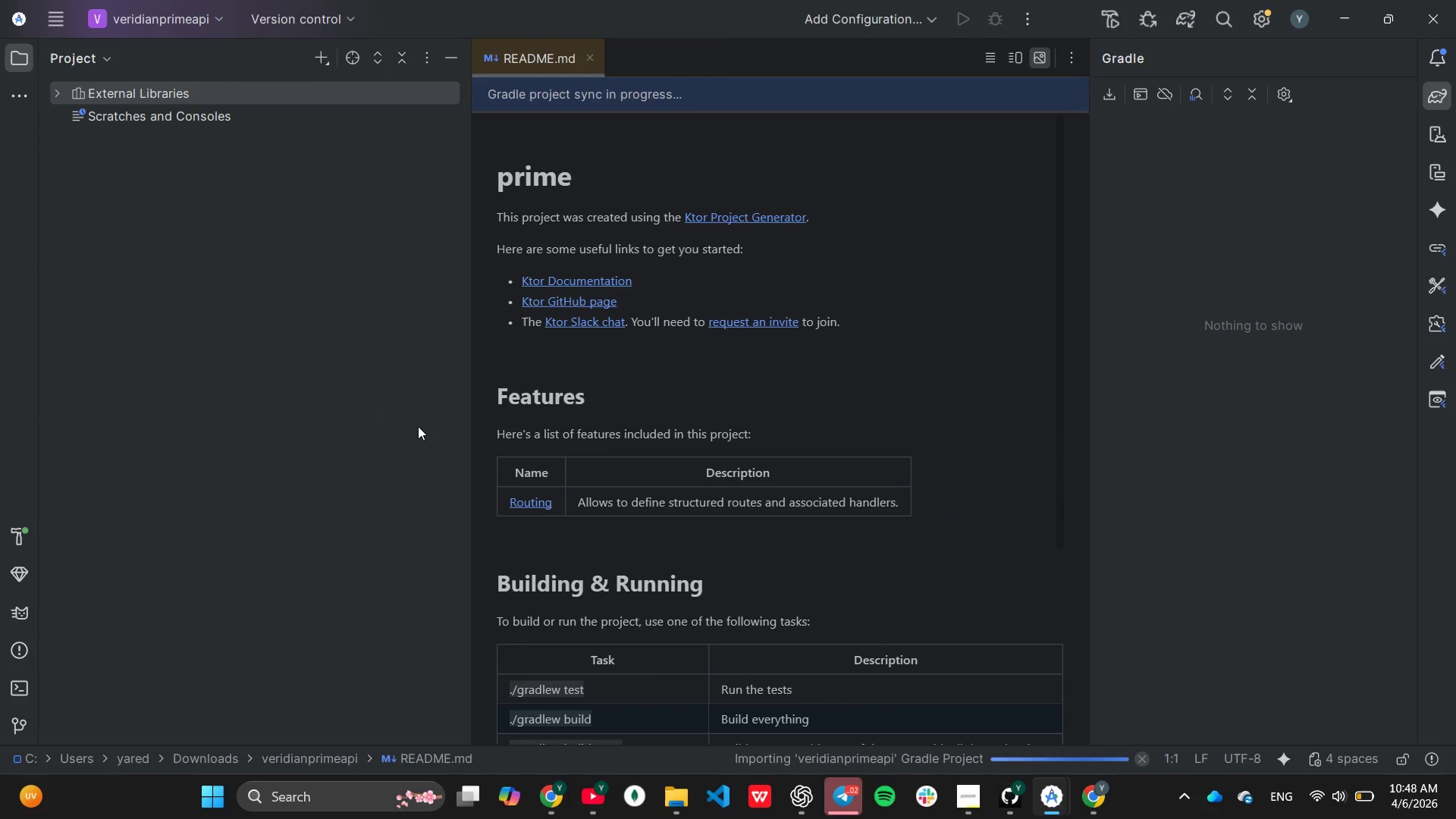 
scroll: coordinate [970, 511], scroll_direction: down, amount: 5.0
 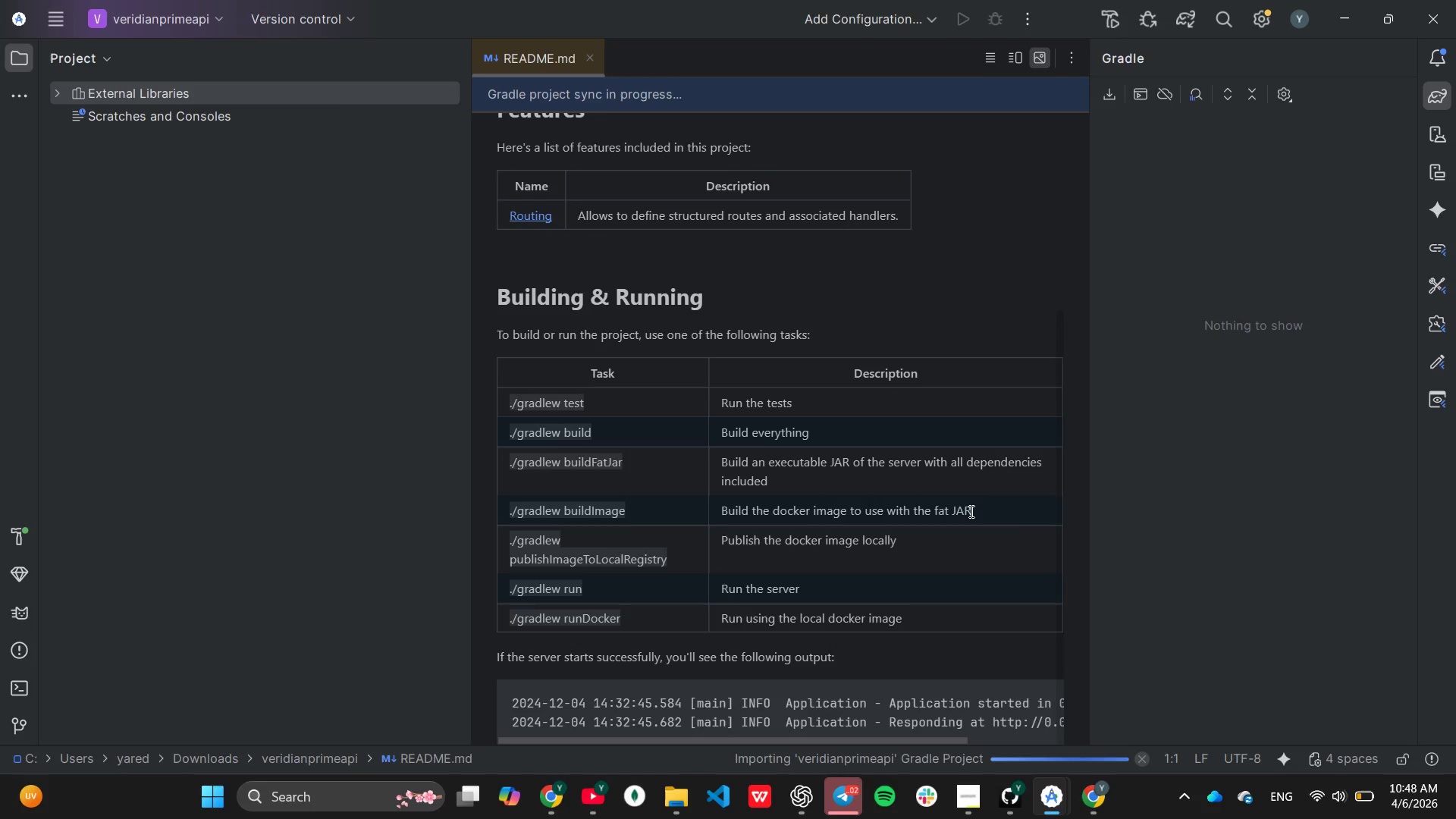 
scroll: coordinate [970, 511], scroll_direction: up, amount: 2.0
 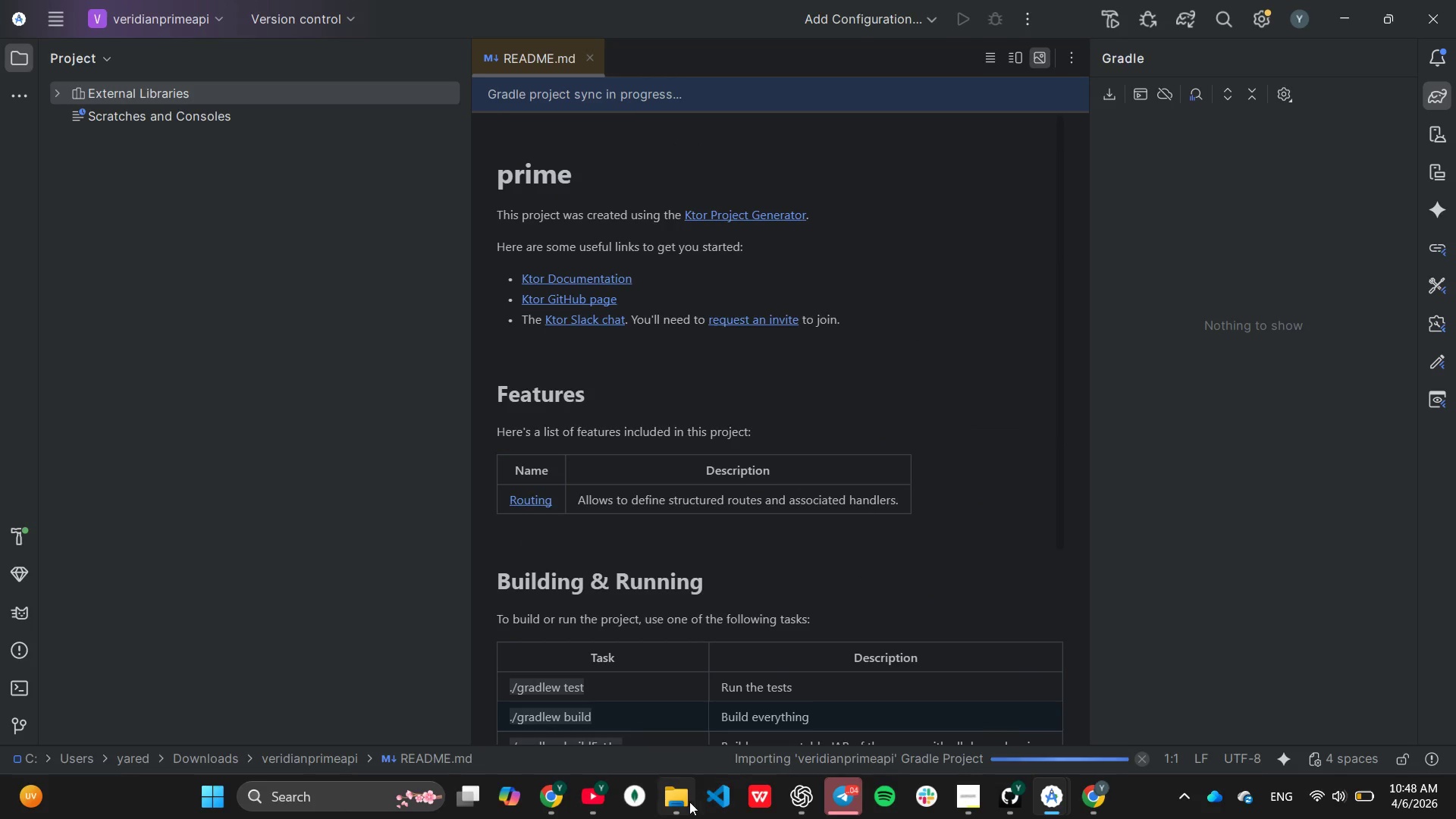 
left_click([686, 805])
 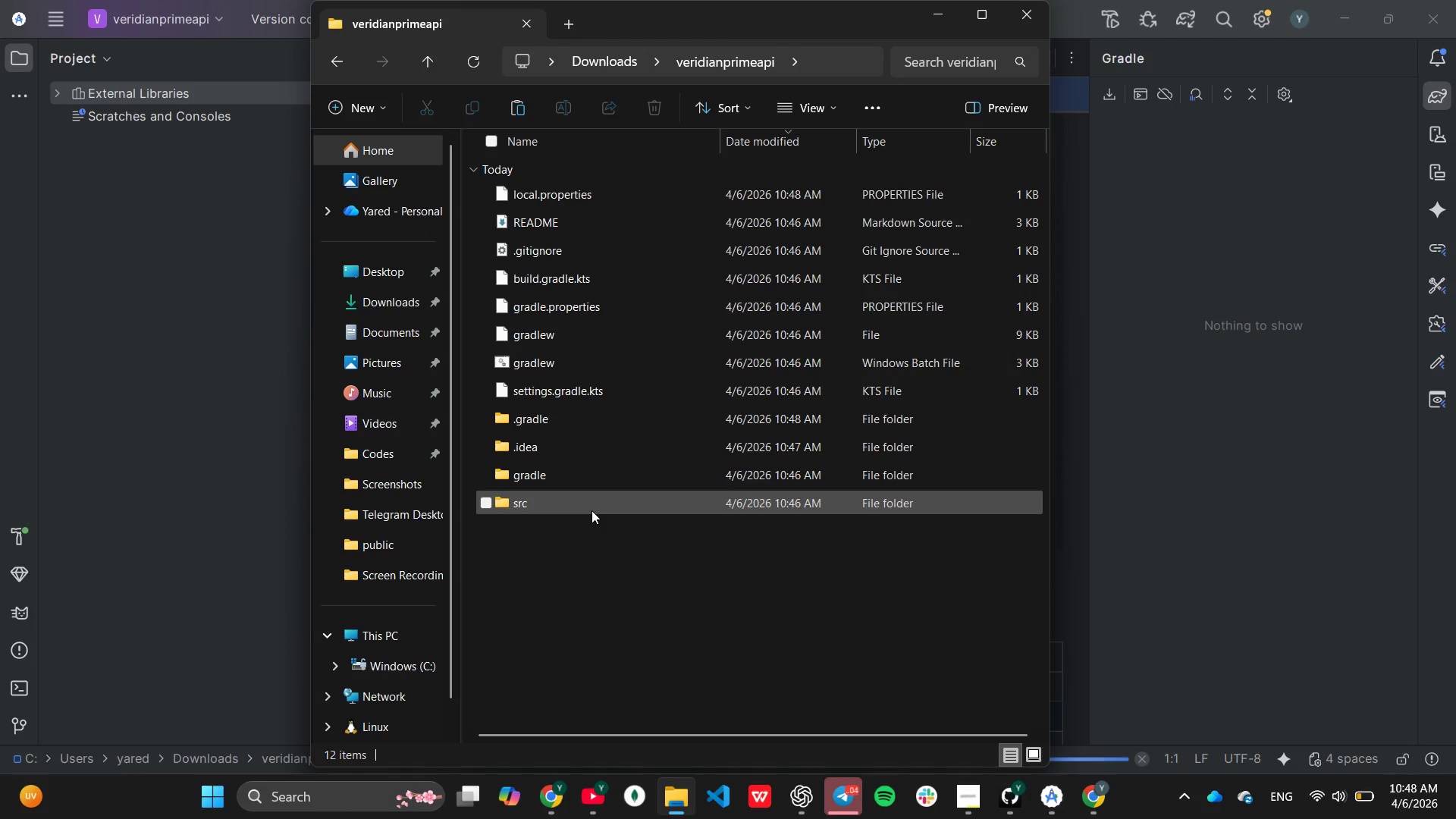 
double_click([592, 511])
 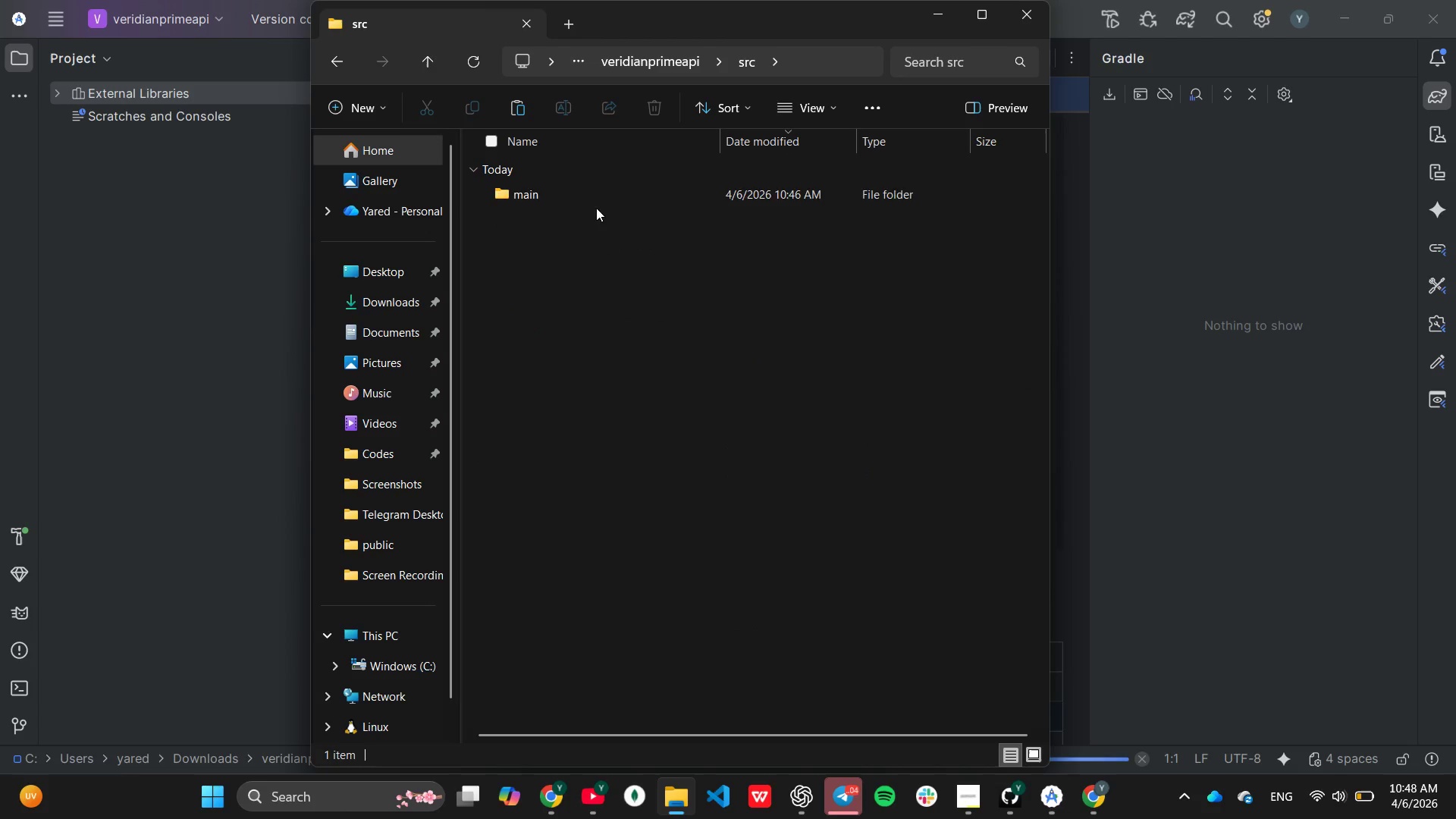 
double_click([587, 188])
 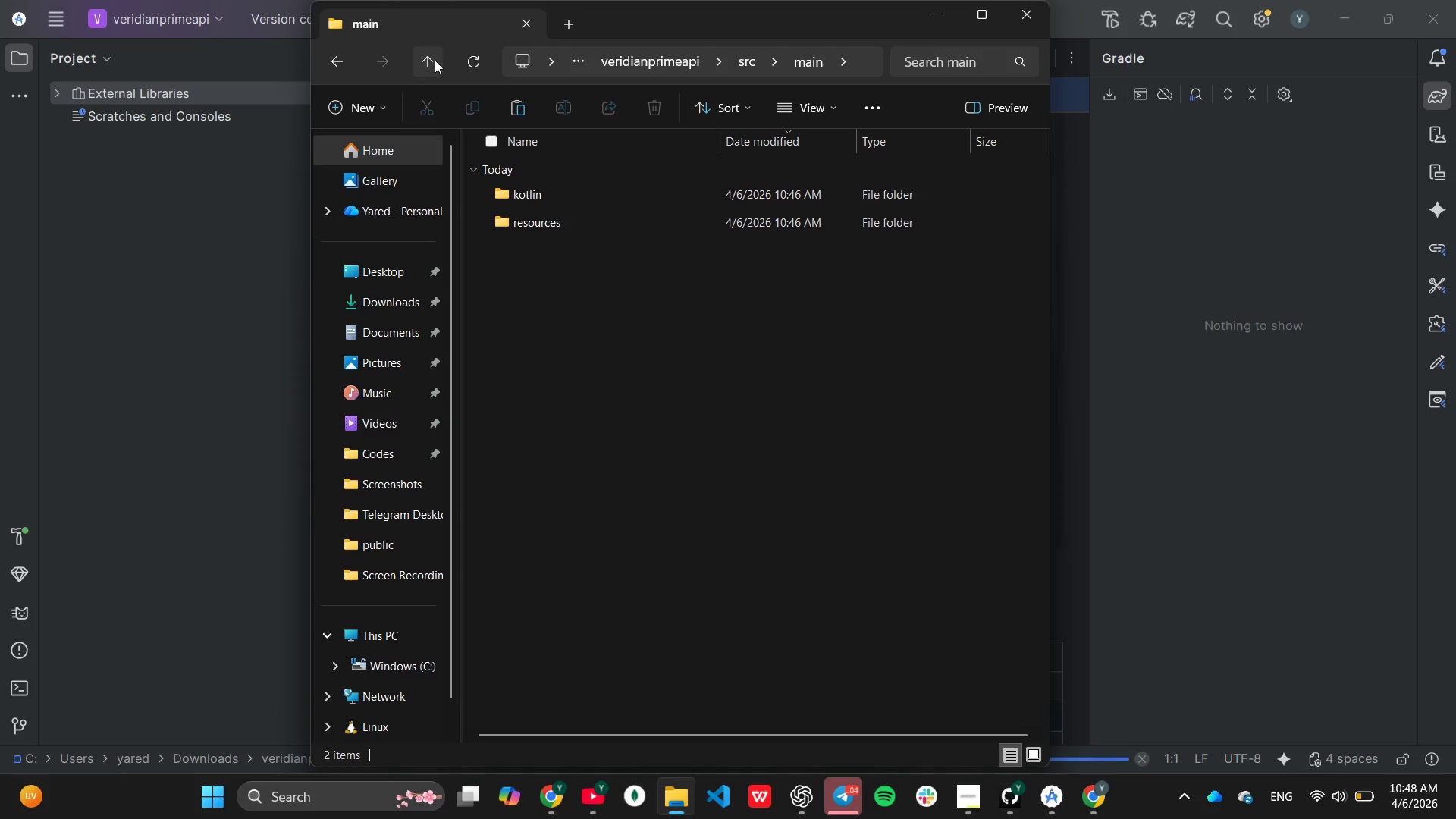 
double_click([435, 60])
 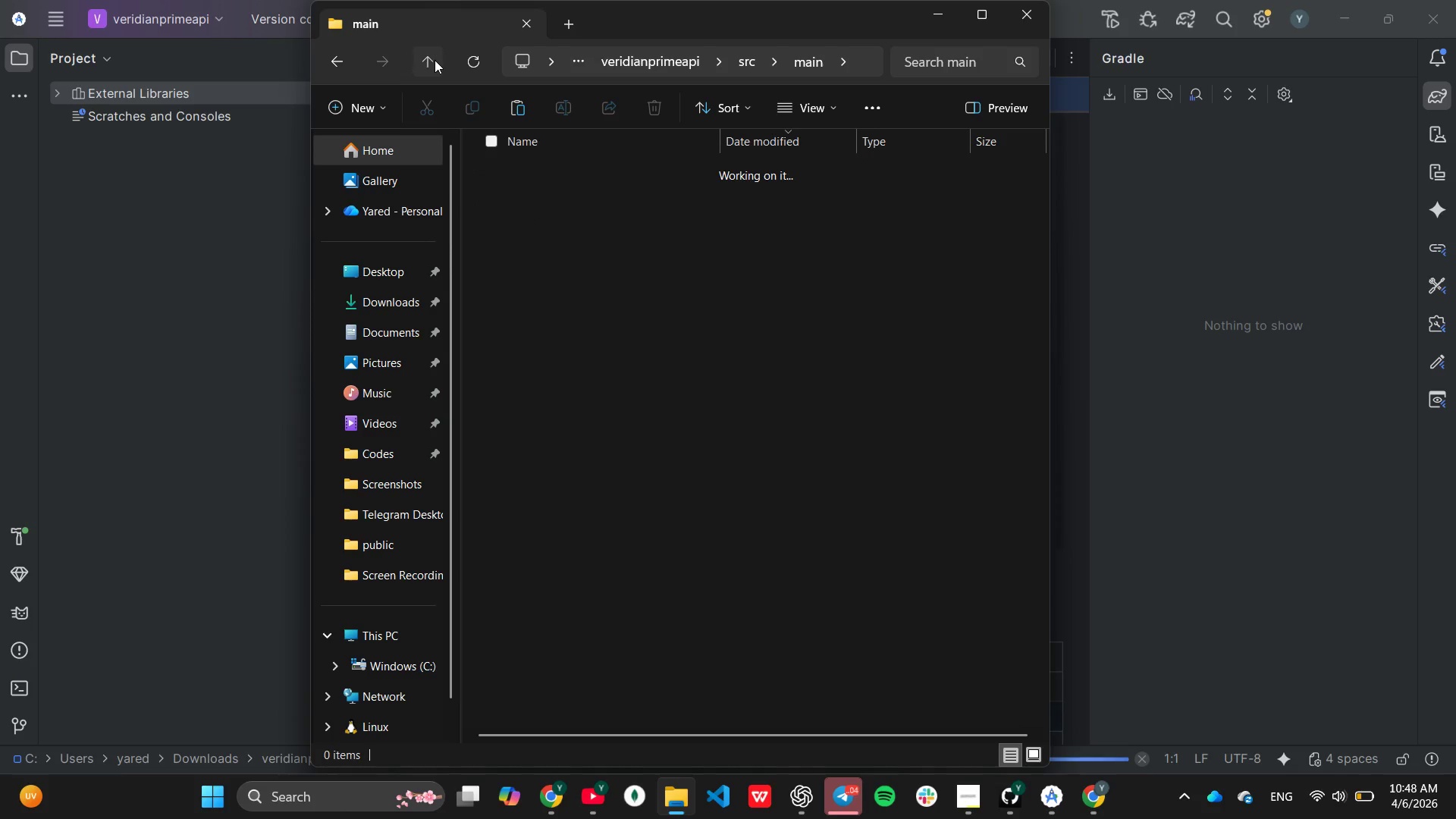 
left_click([435, 60])
 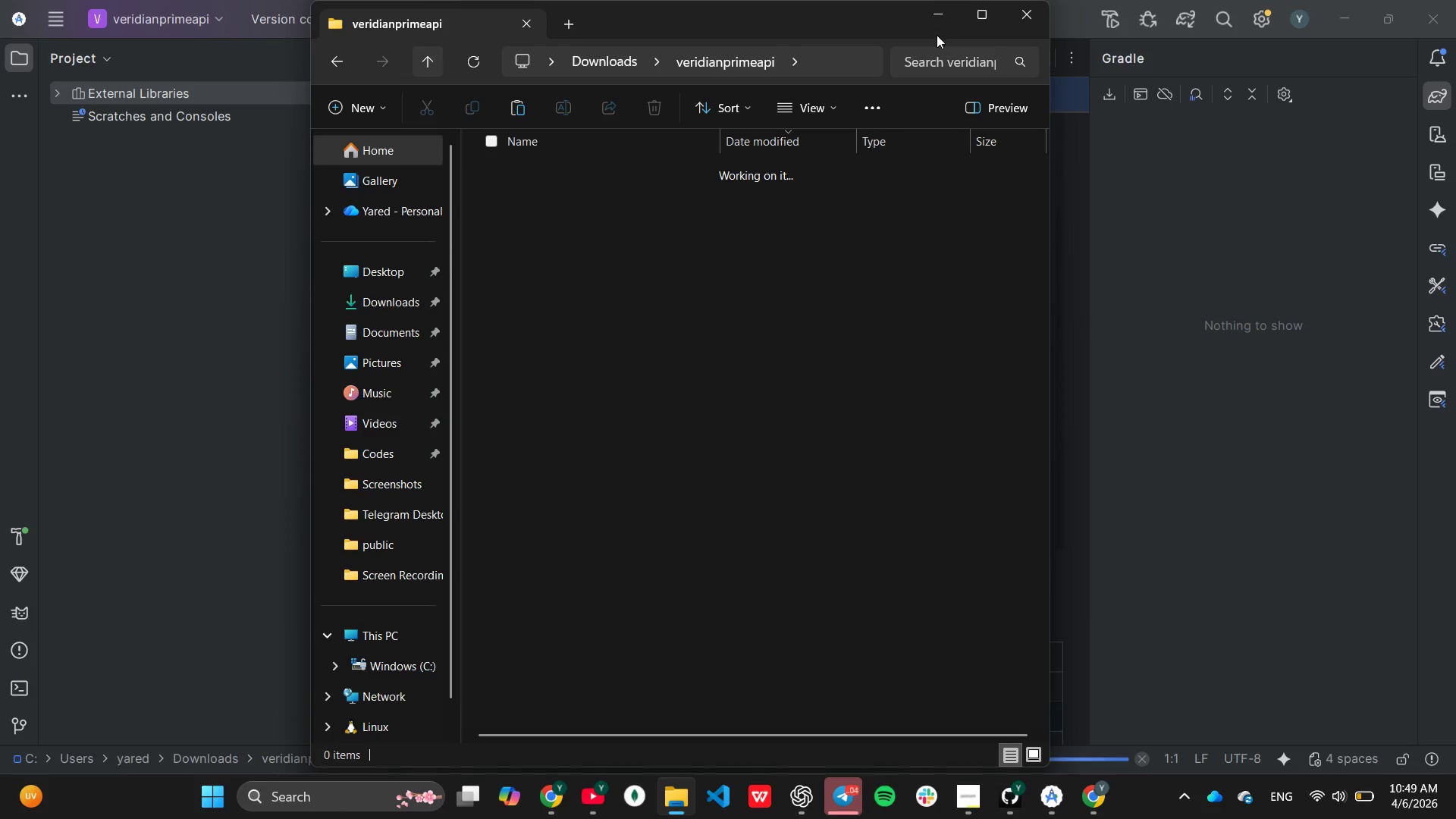 
left_click([932, 19])
 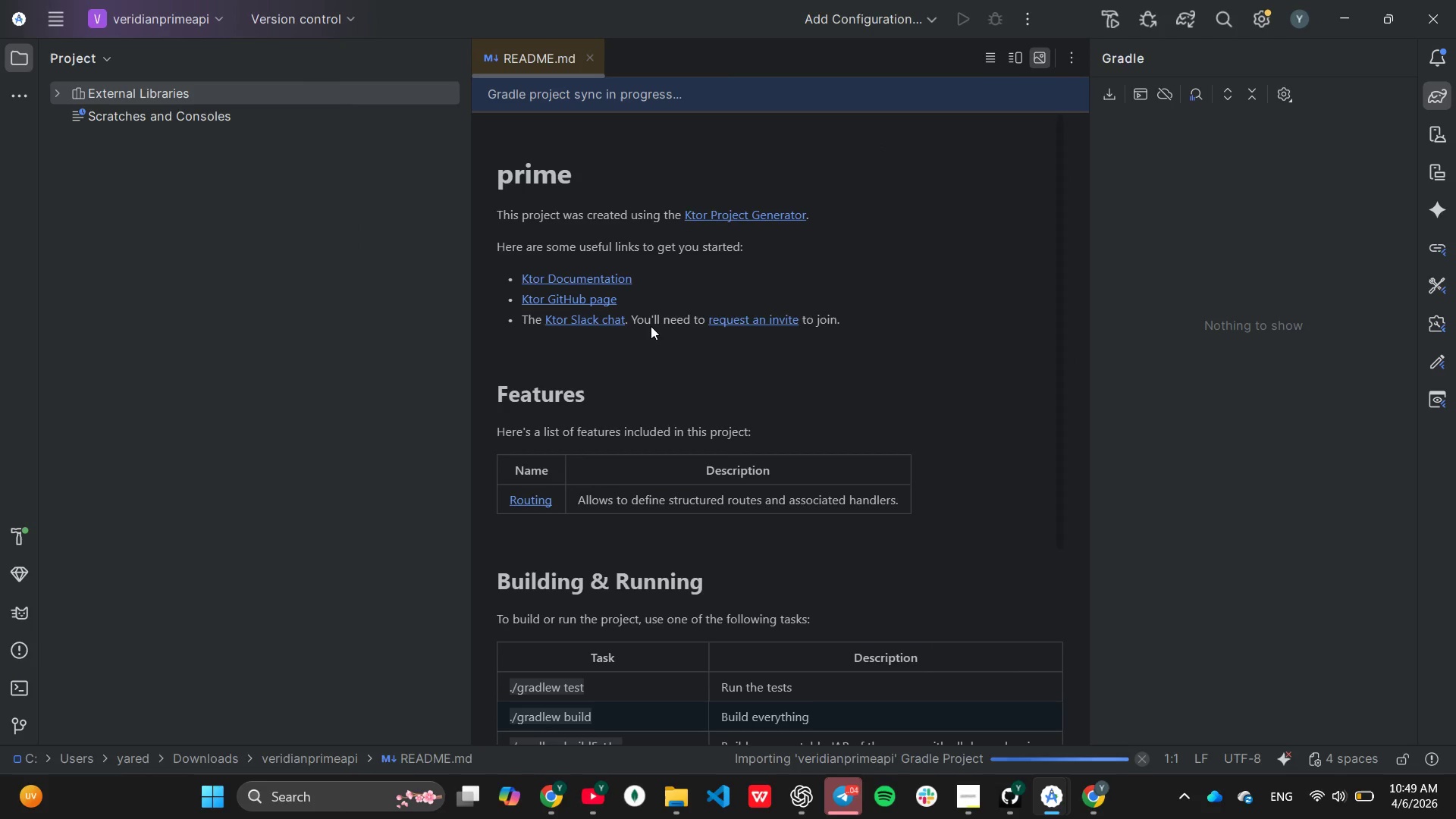 
scroll: coordinate [696, 456], scroll_direction: down, amount: 1.0
 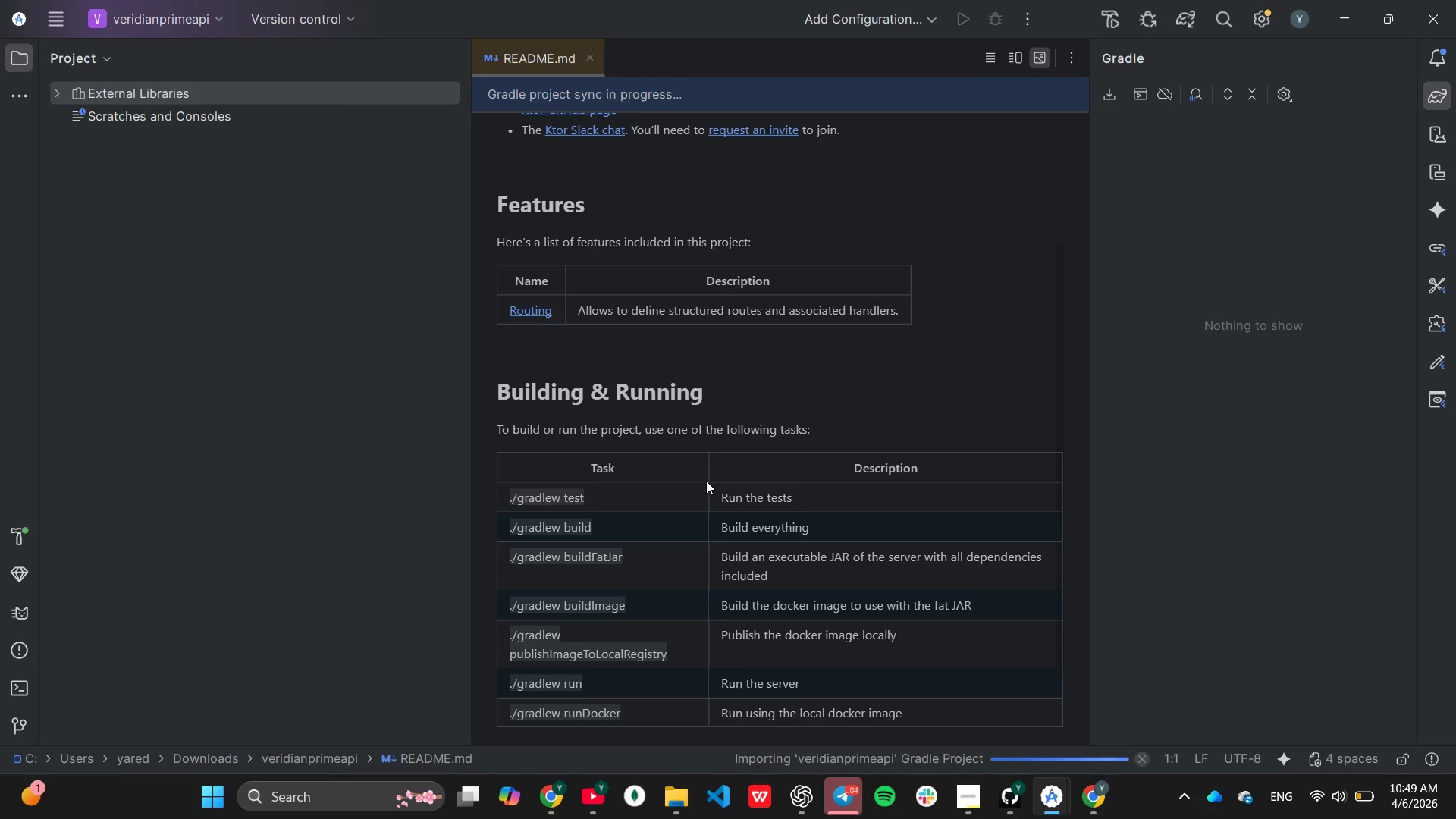 
wait(35.42)
 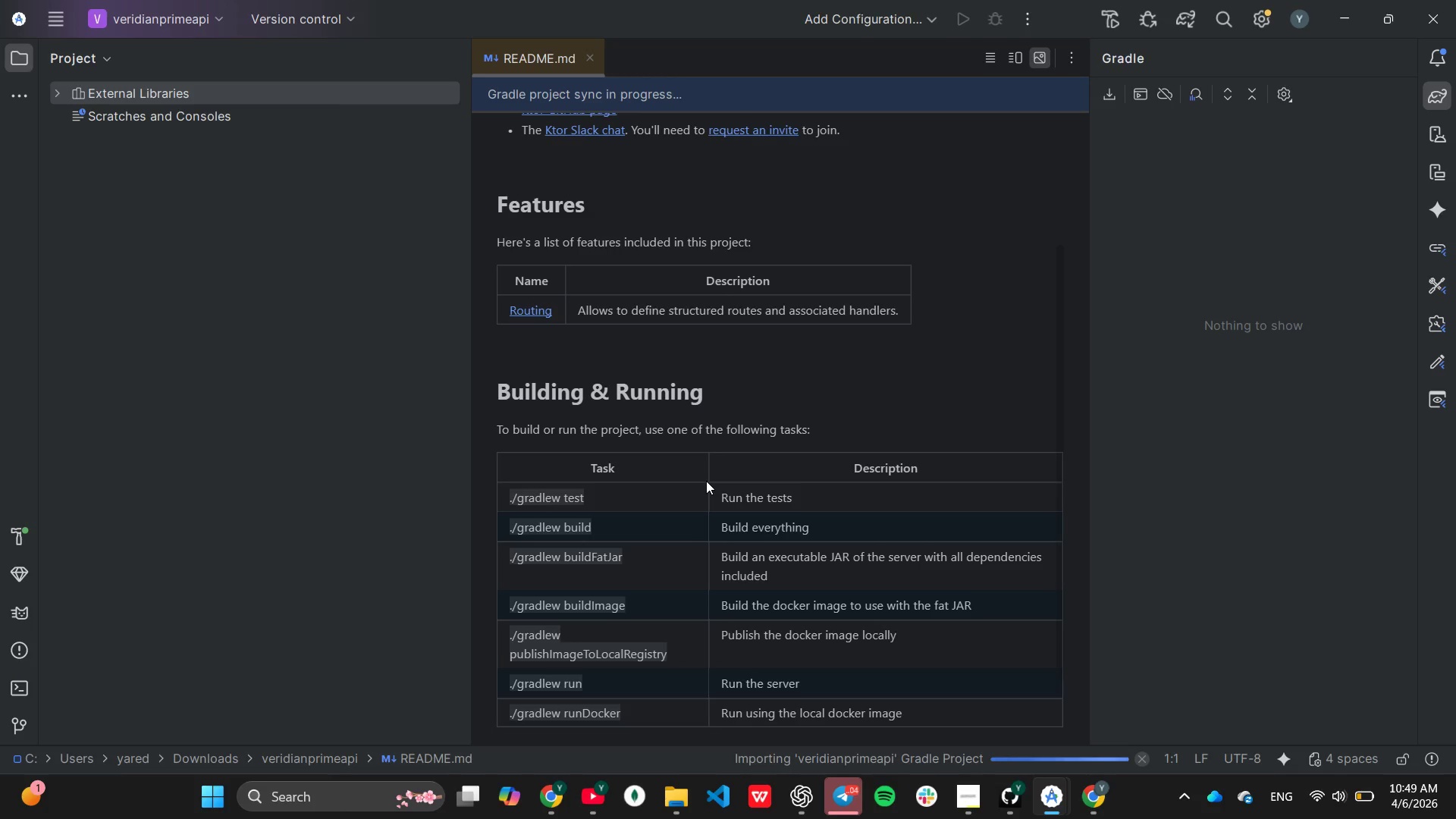 
left_click([1038, 627])
 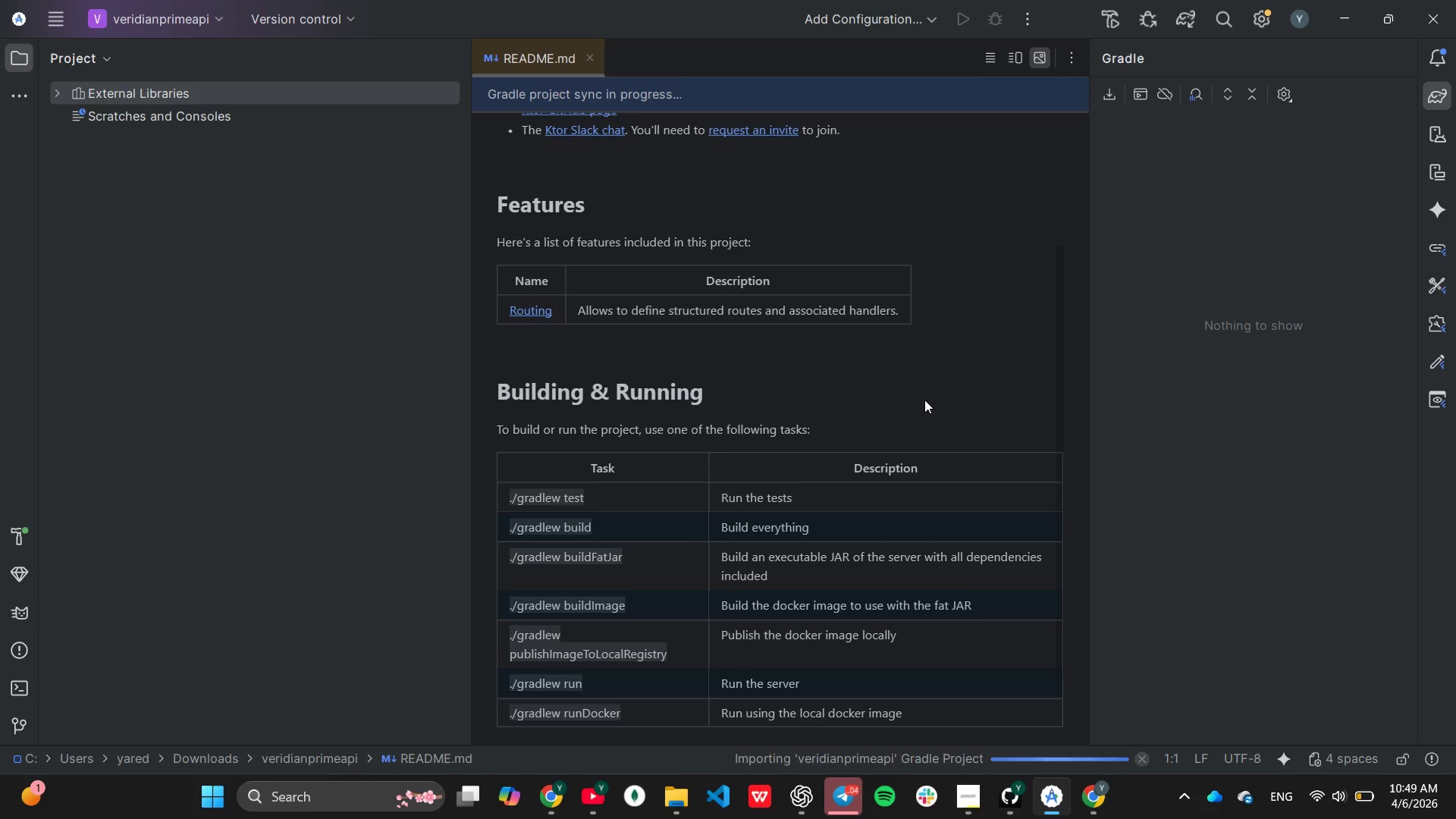 
wait(25.85)
 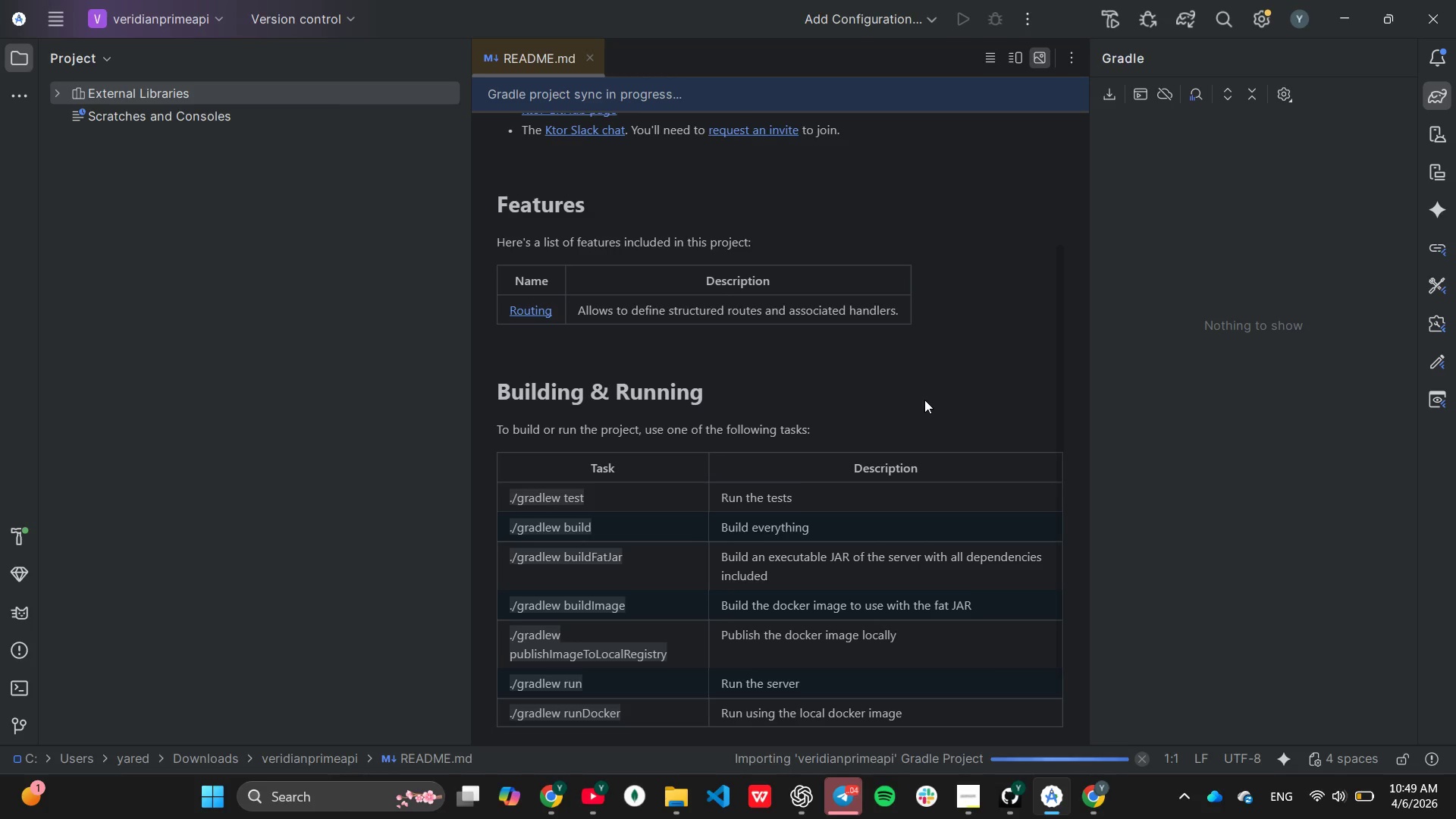 
mouse_move([1331, 777])
 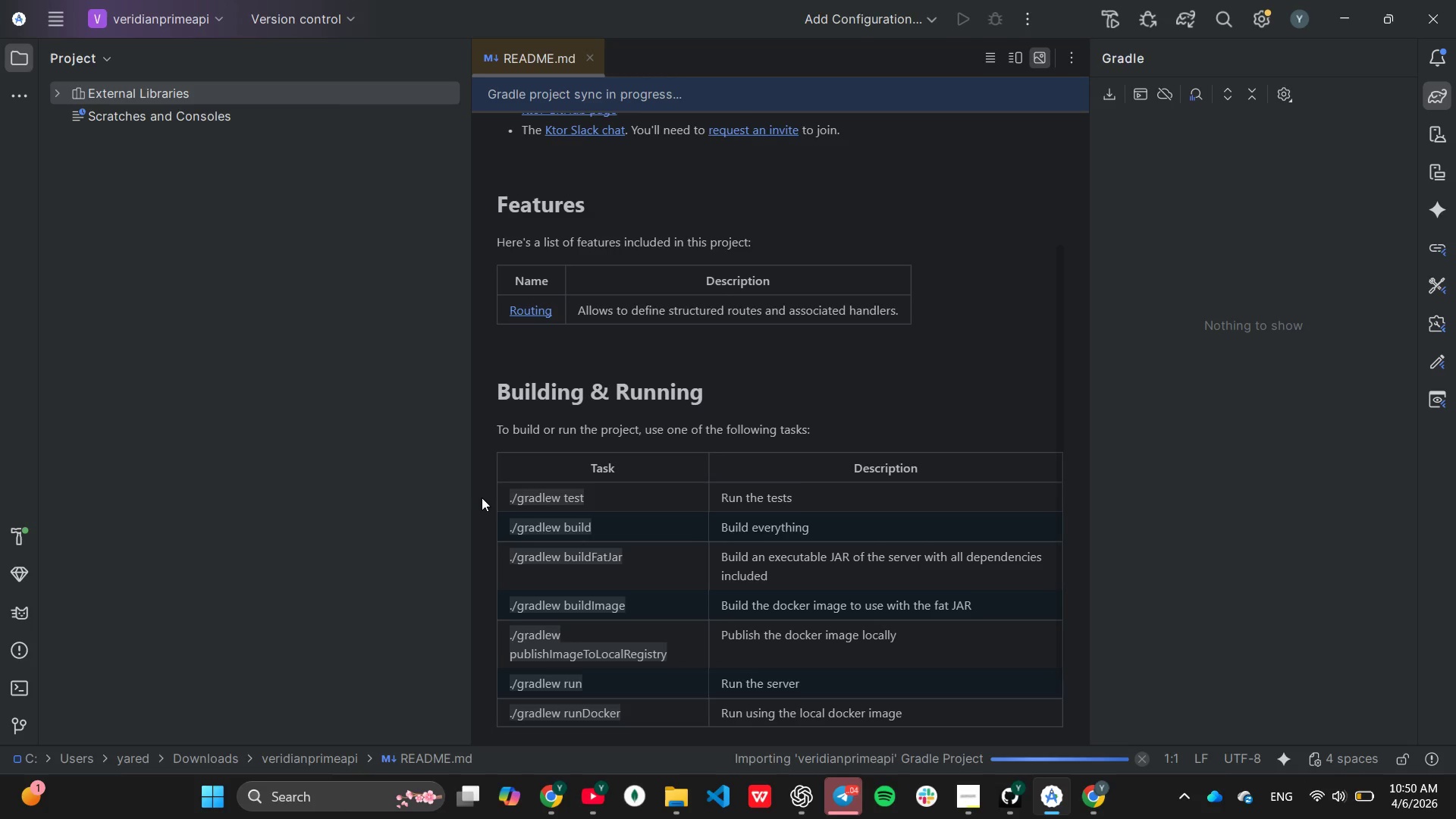 
scroll: coordinate [481, 500], scroll_direction: none, amount: 0.0
 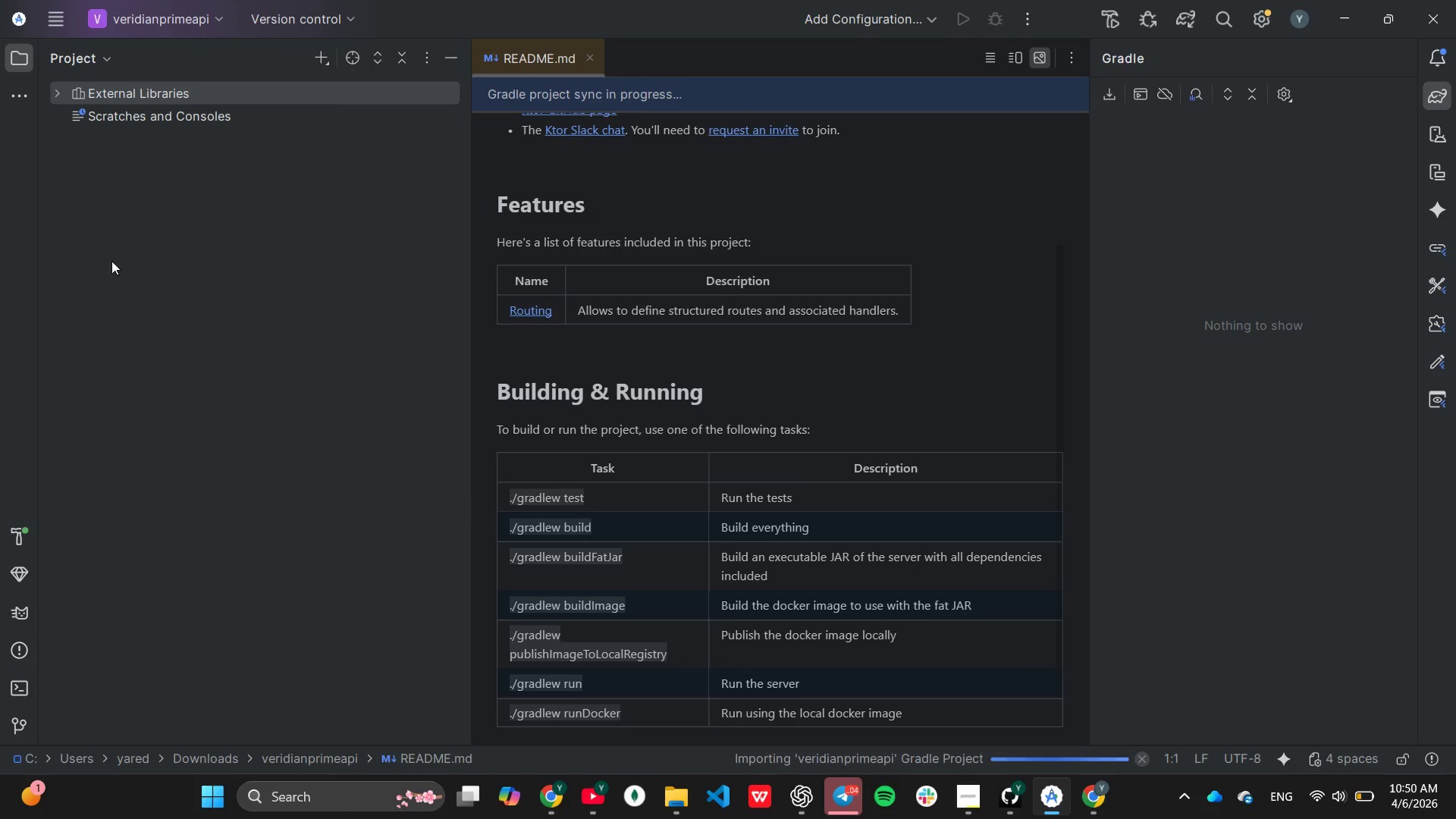 
wait(6.35)
 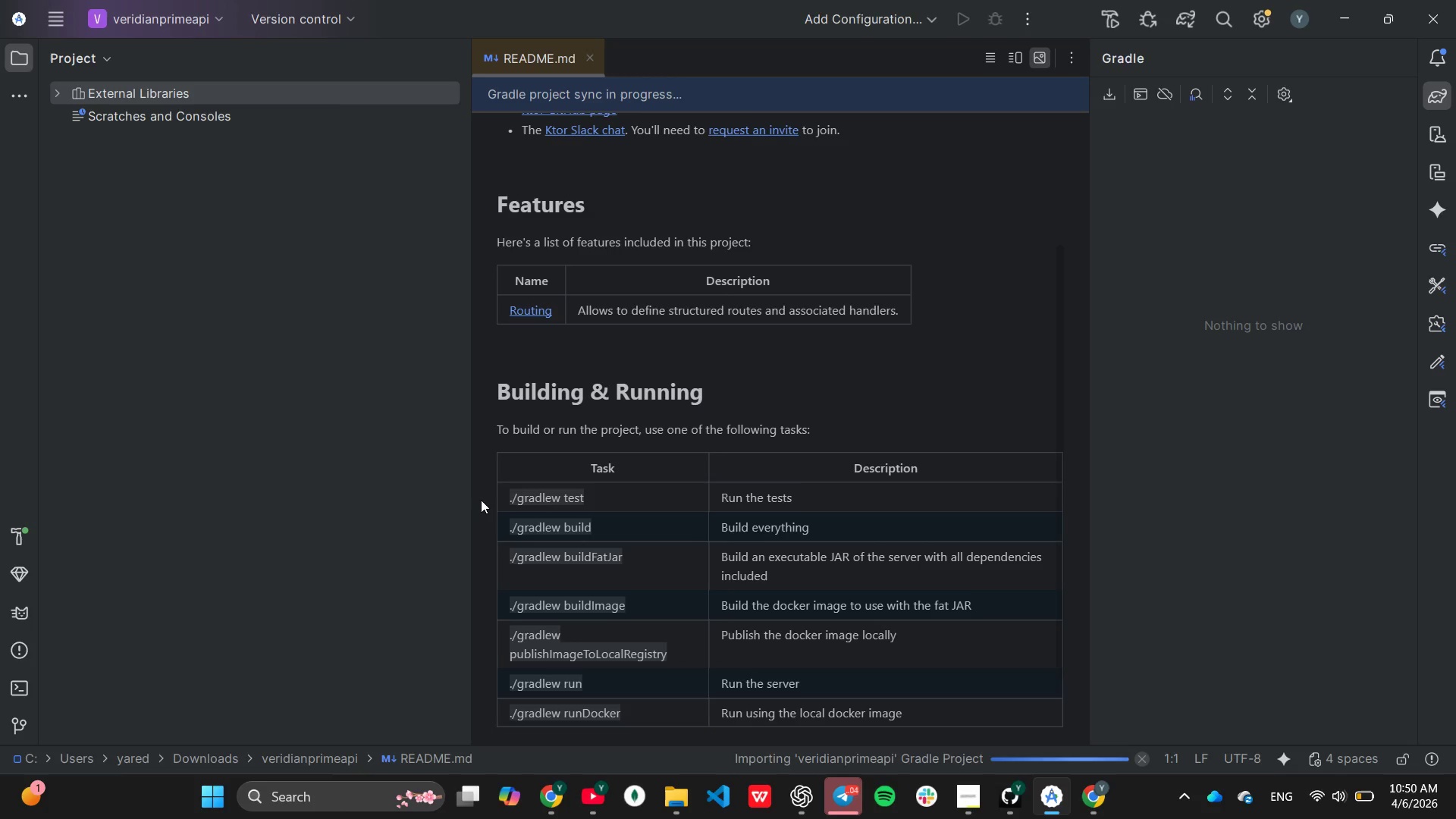 
mouse_move([97, 86])
 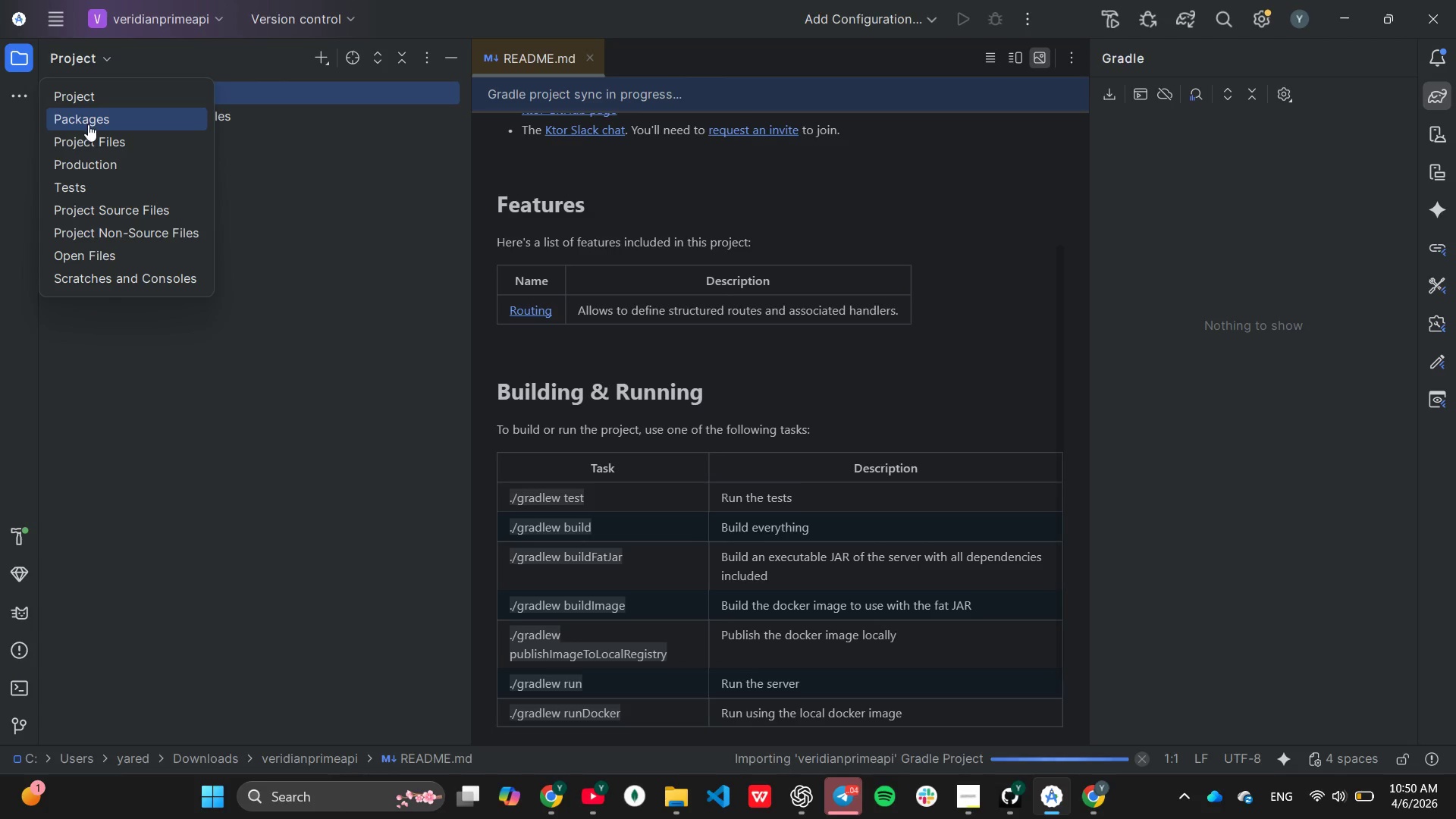 
left_click([87, 140])
 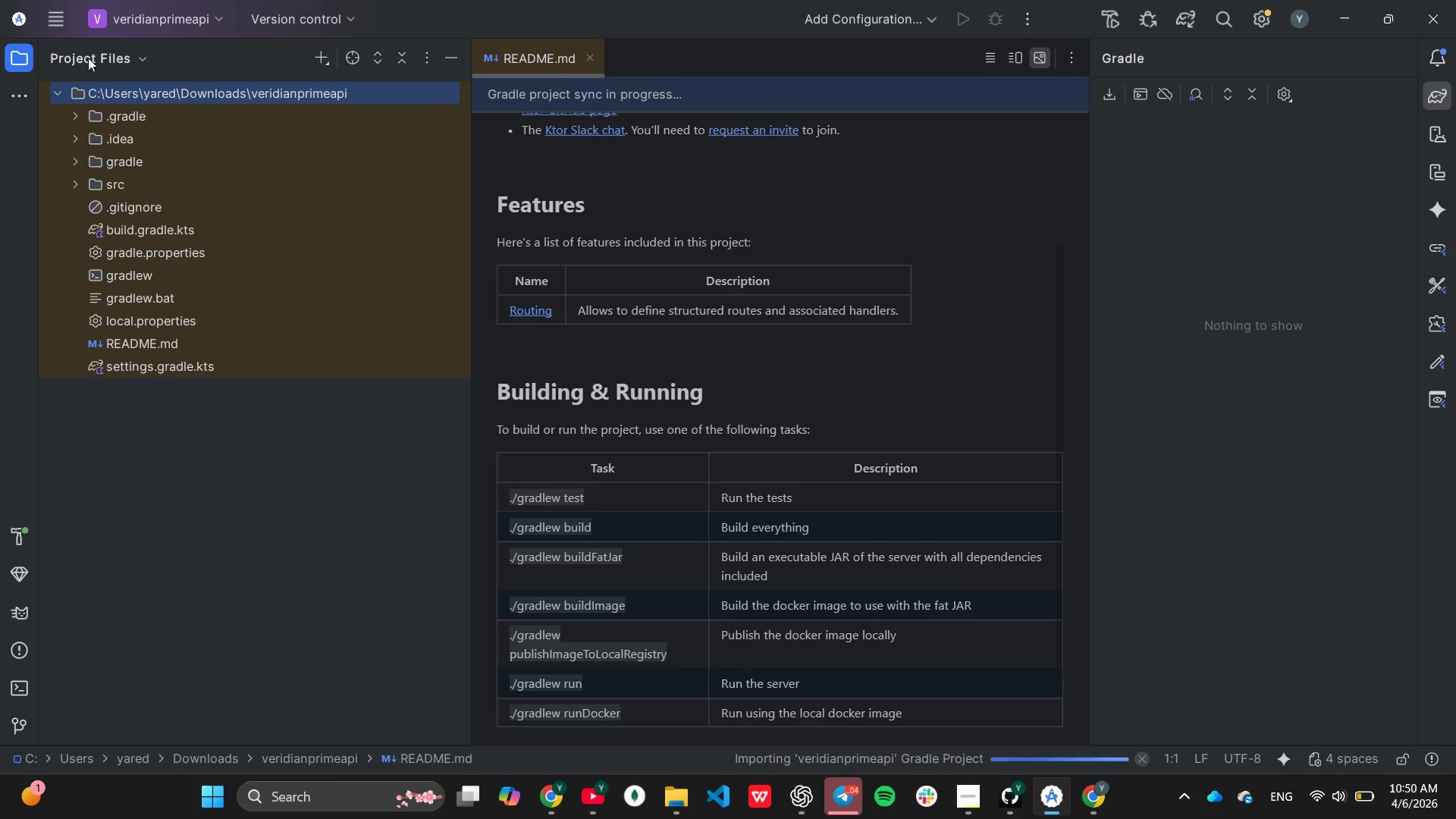 
wait(6.2)
 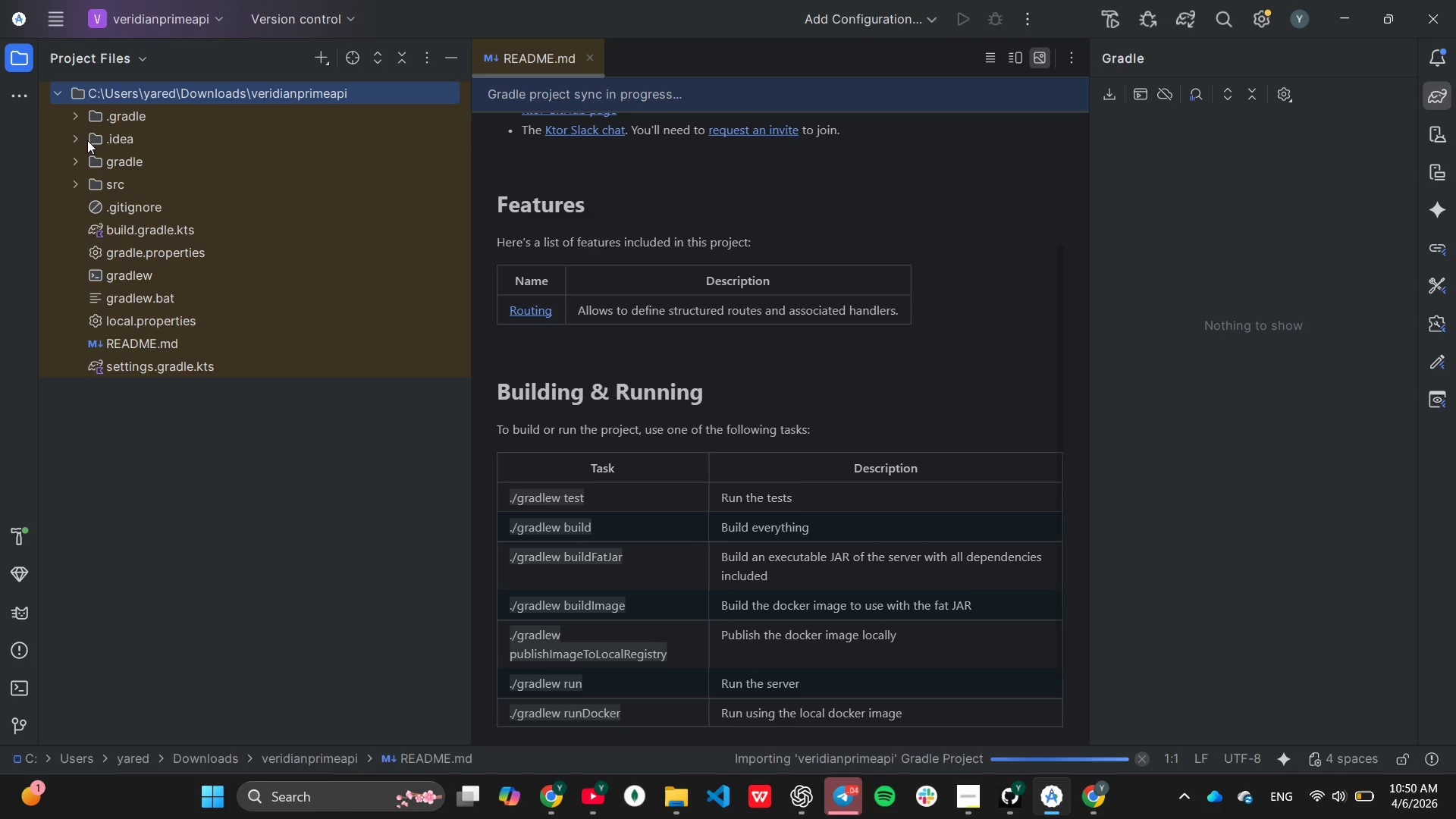 
left_click([125, 185])
 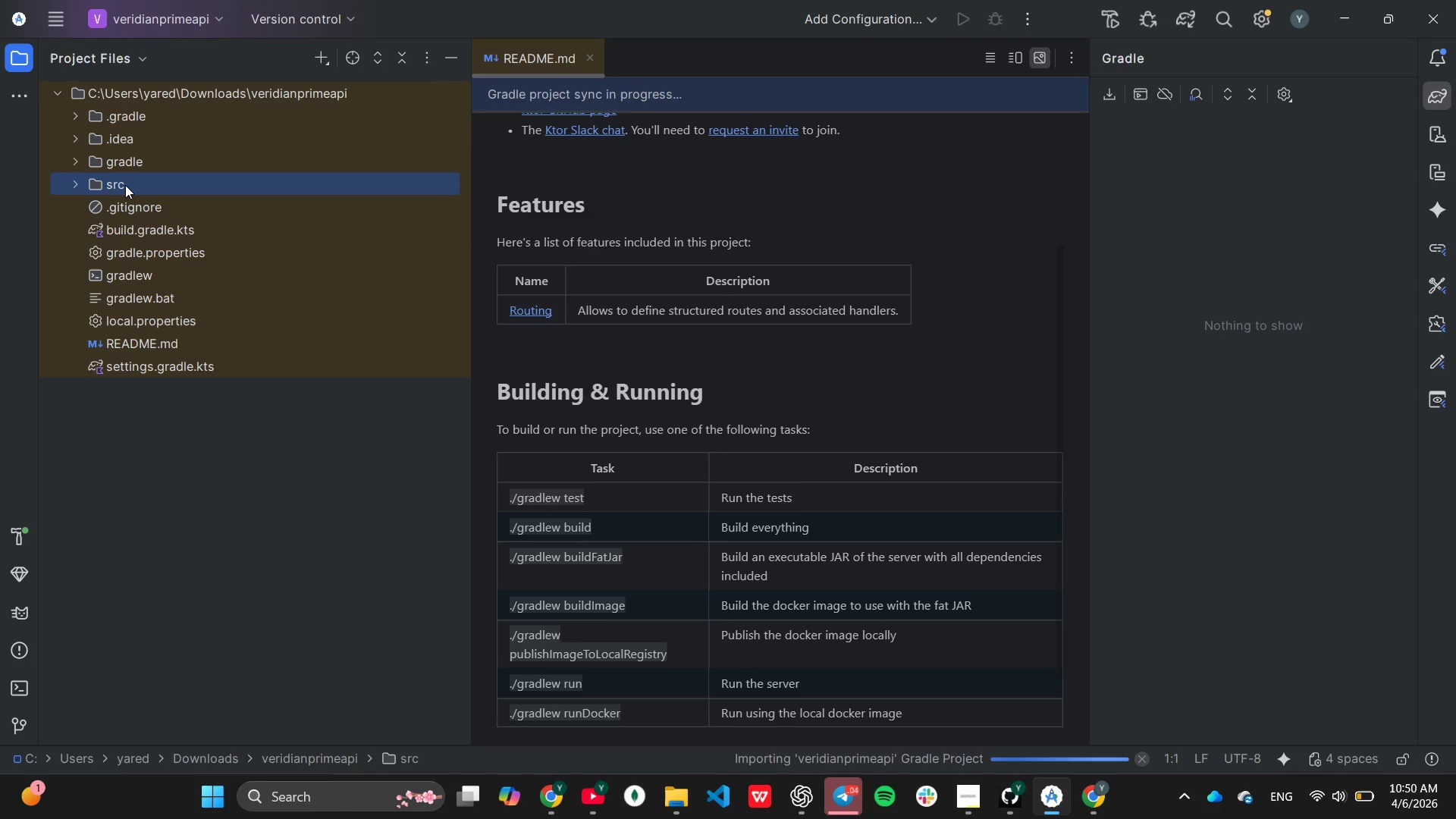 
left_click([125, 185])
 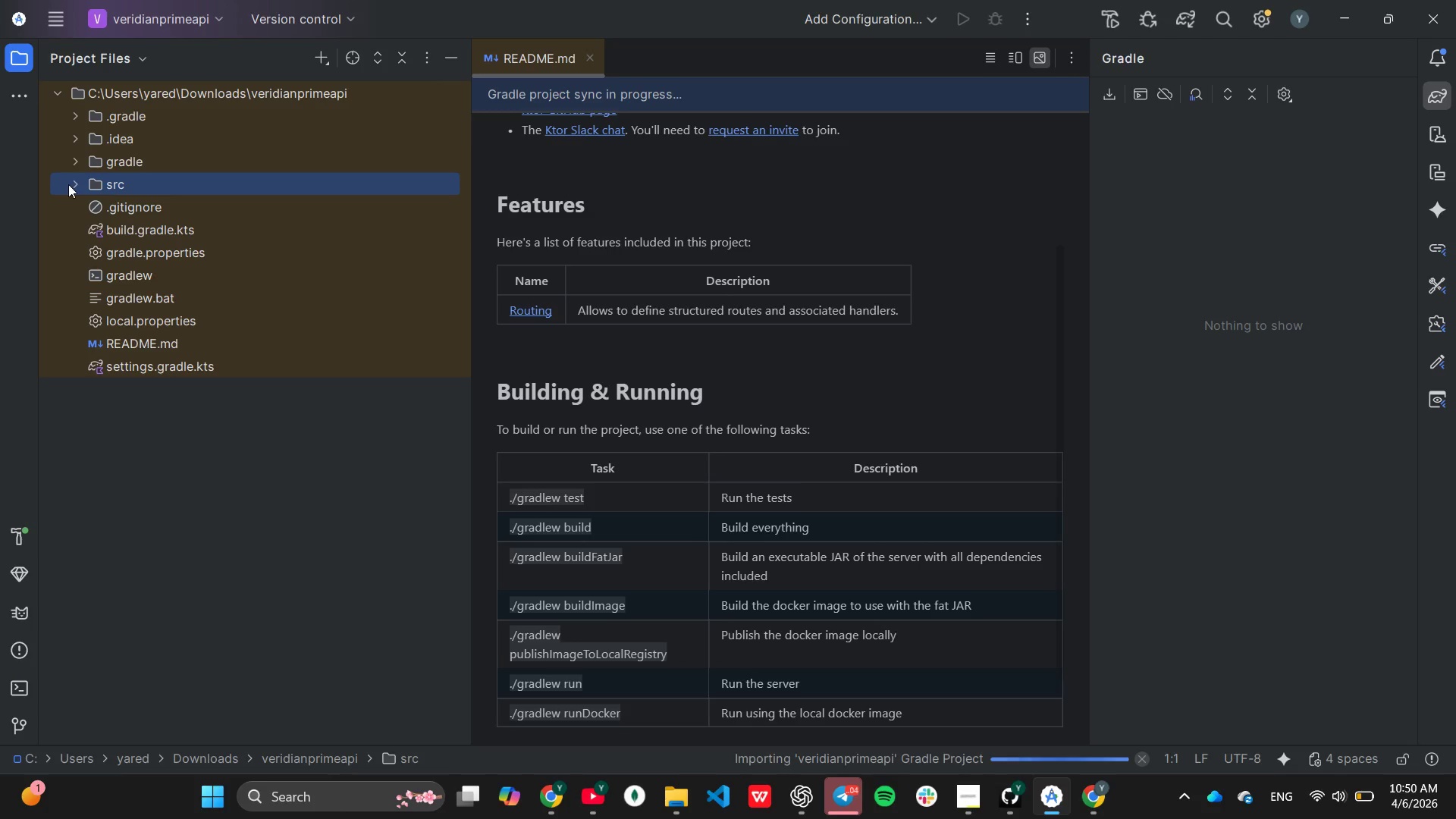 
left_click([68, 184])
 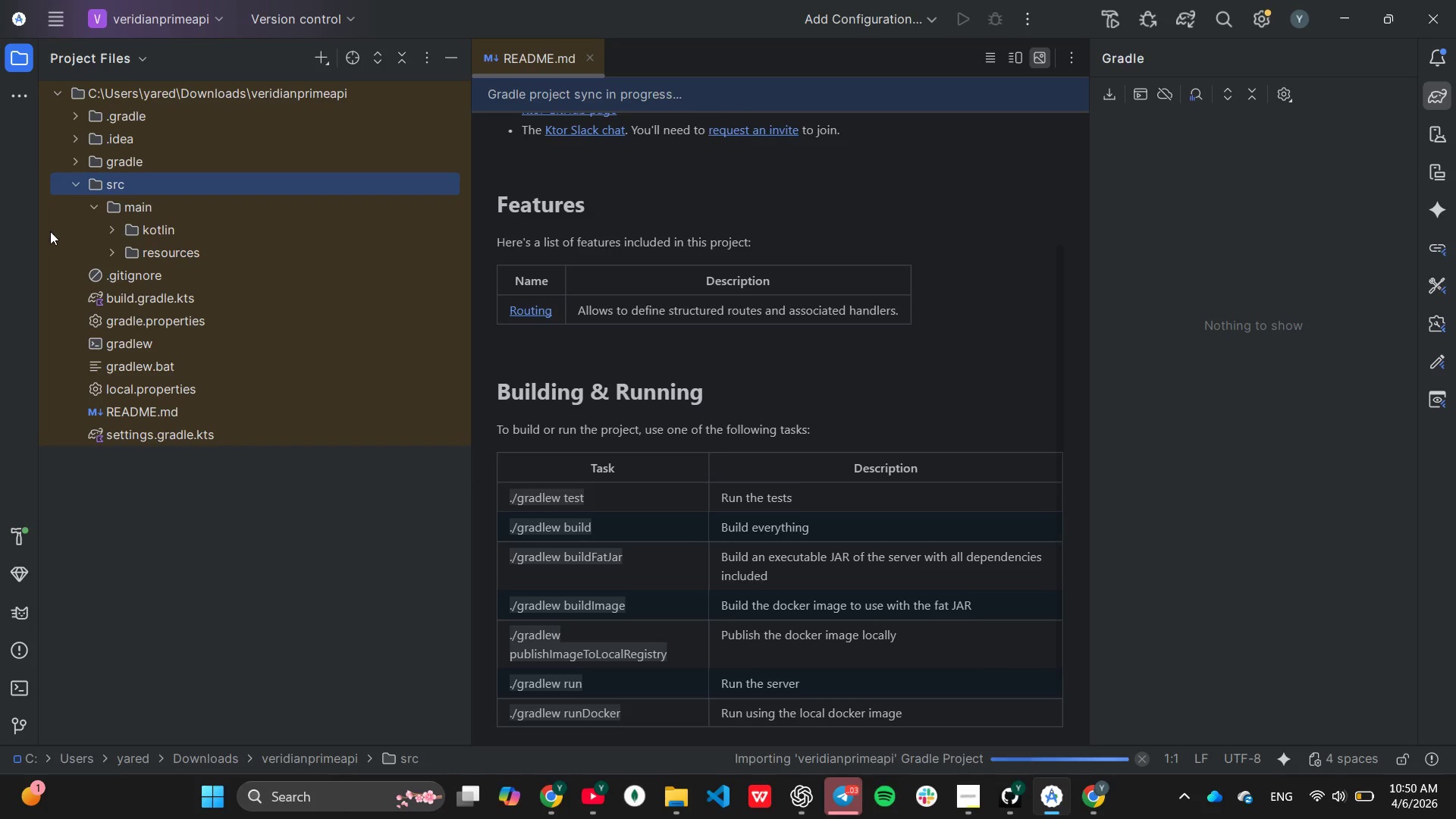 
left_click([118, 229])
 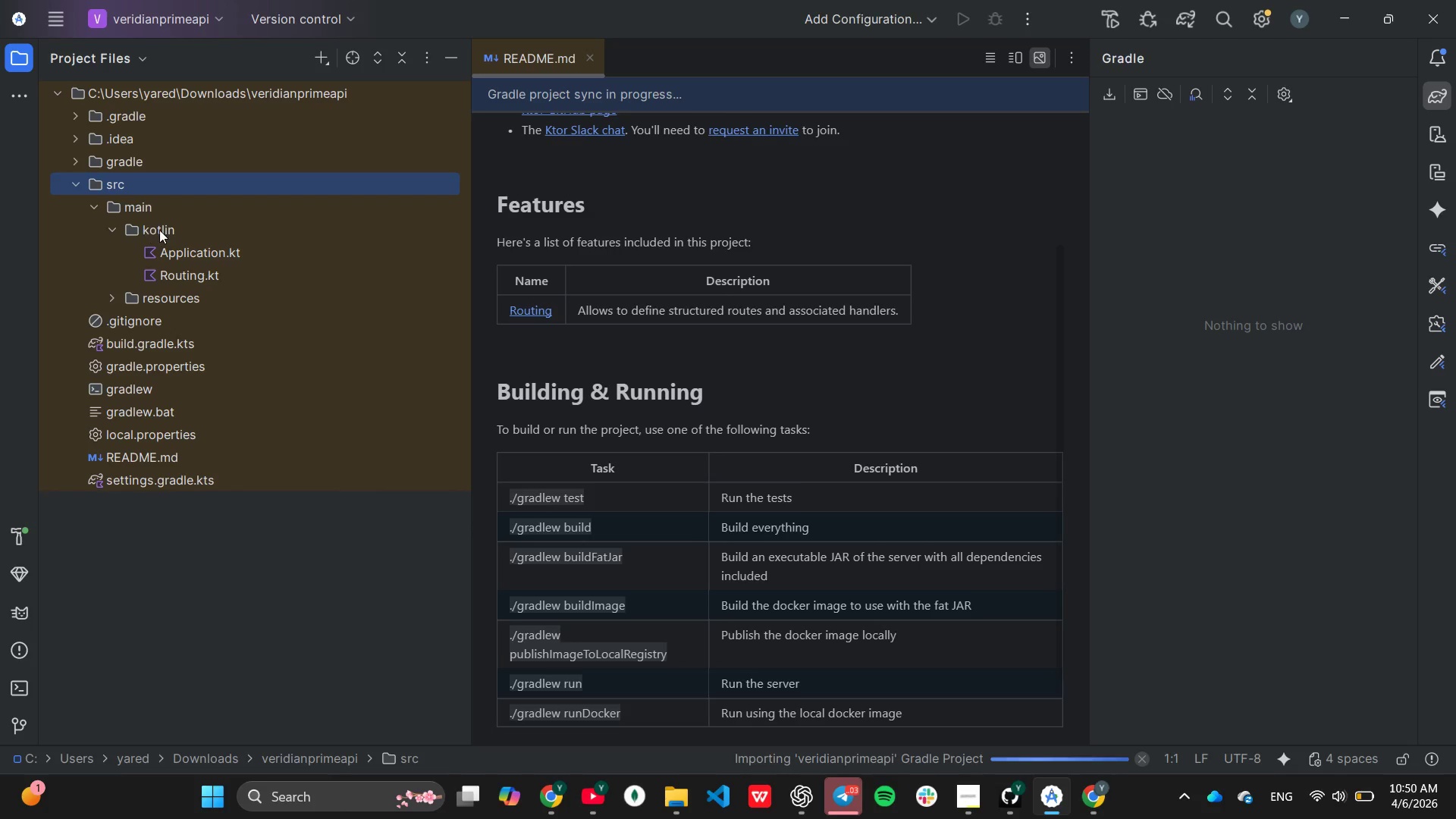 
wait(11.56)
 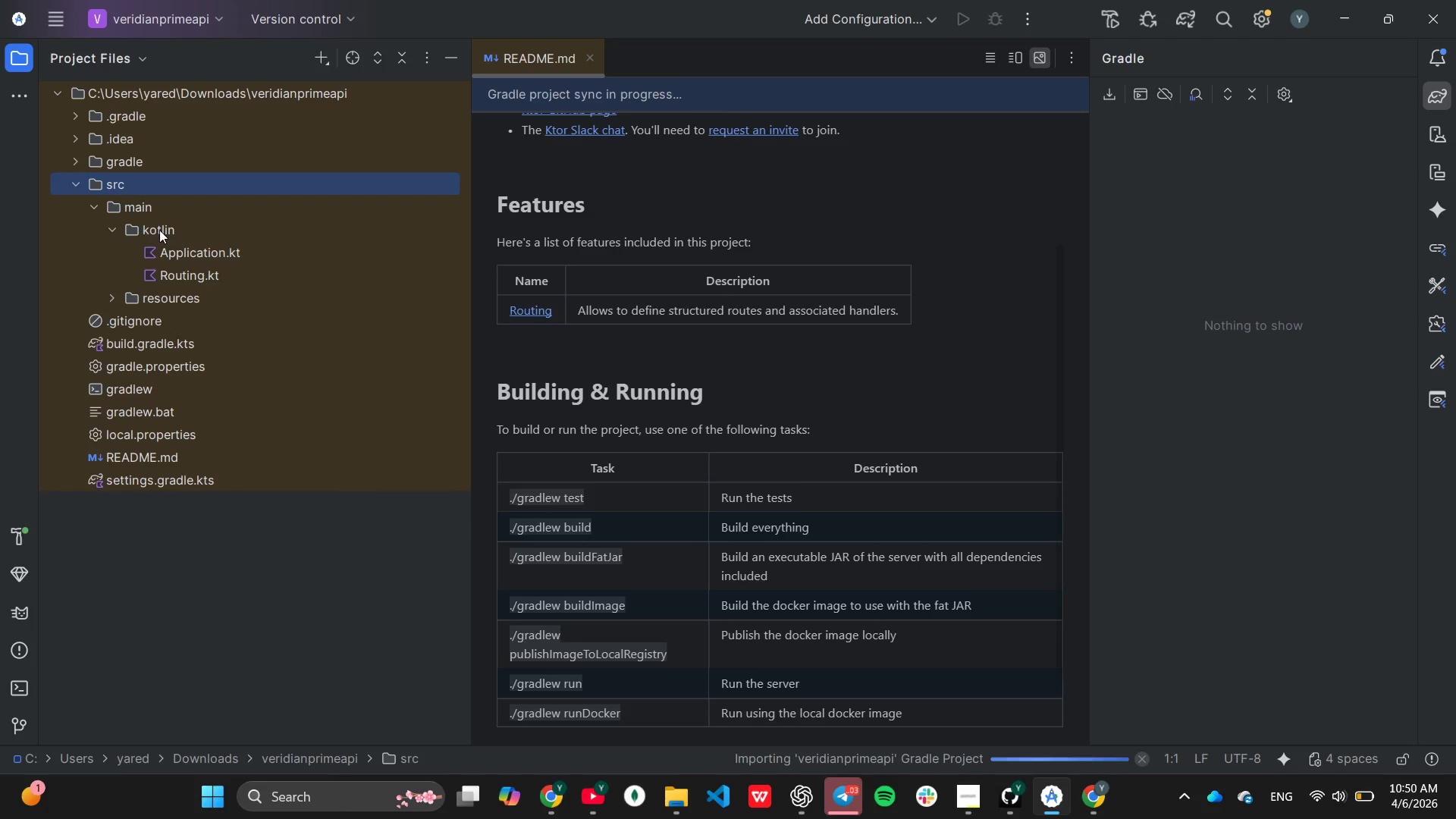 
left_click([176, 225])
 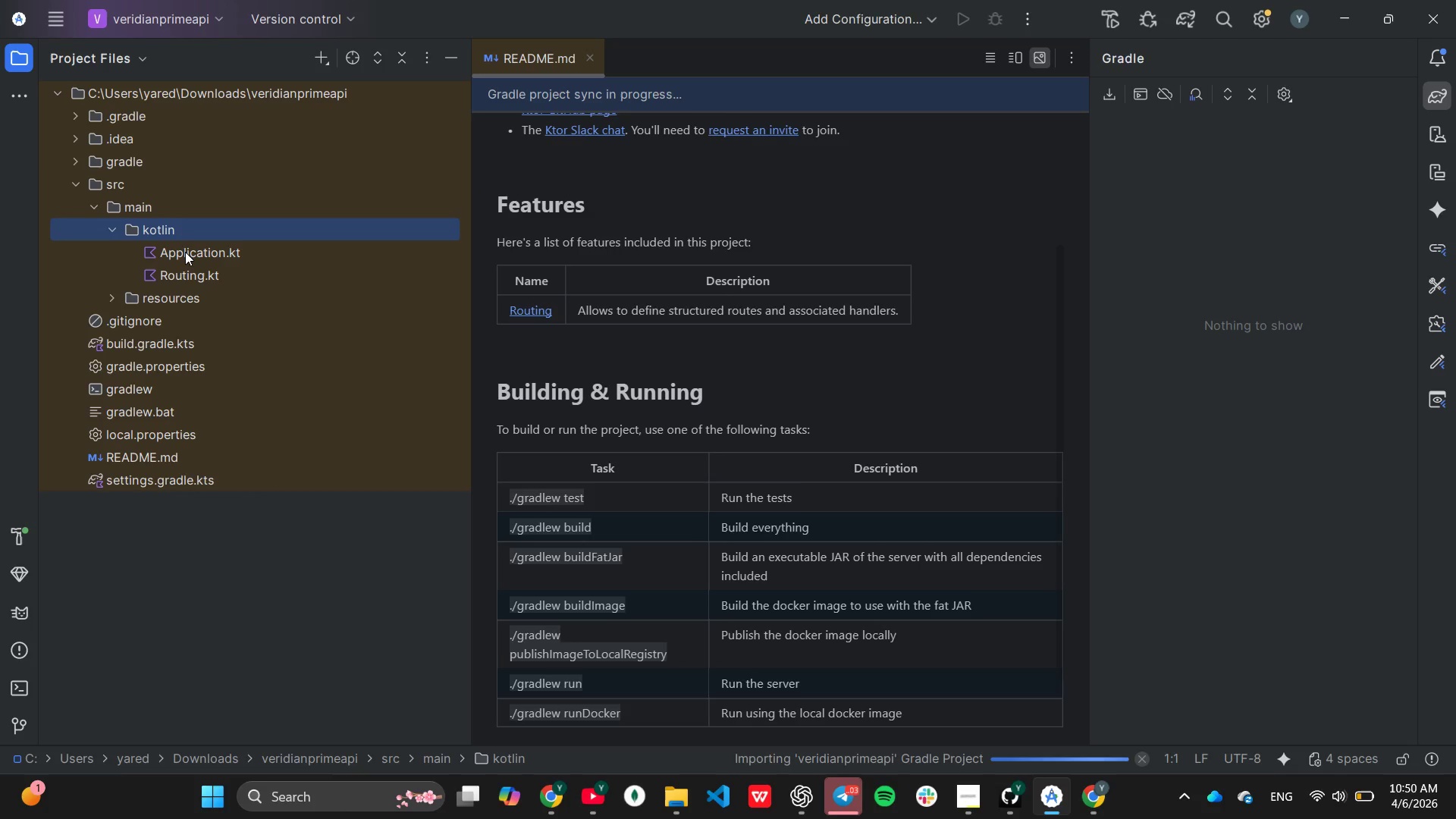 
wait(6.64)
 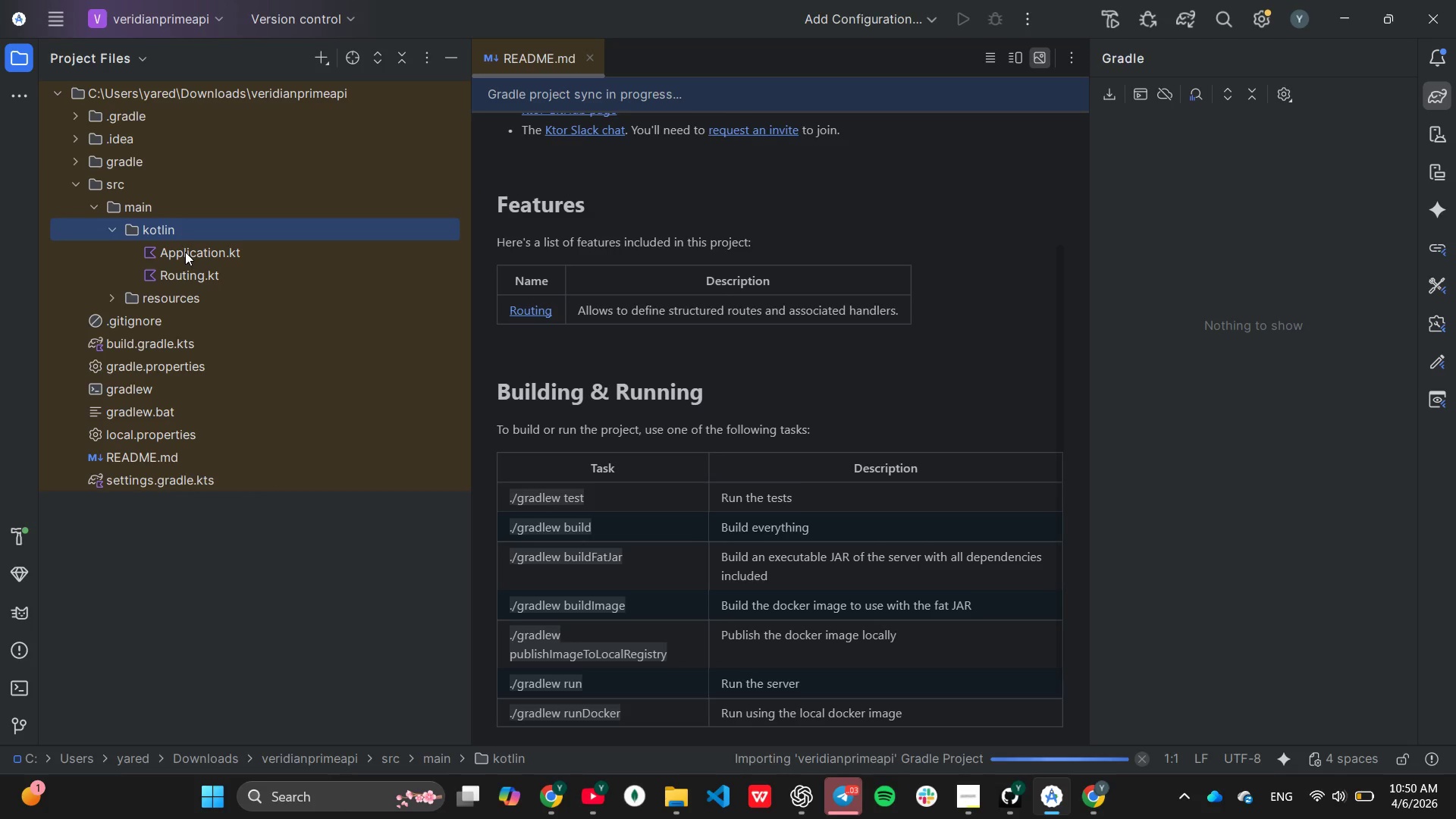 
right_click([152, 234])
 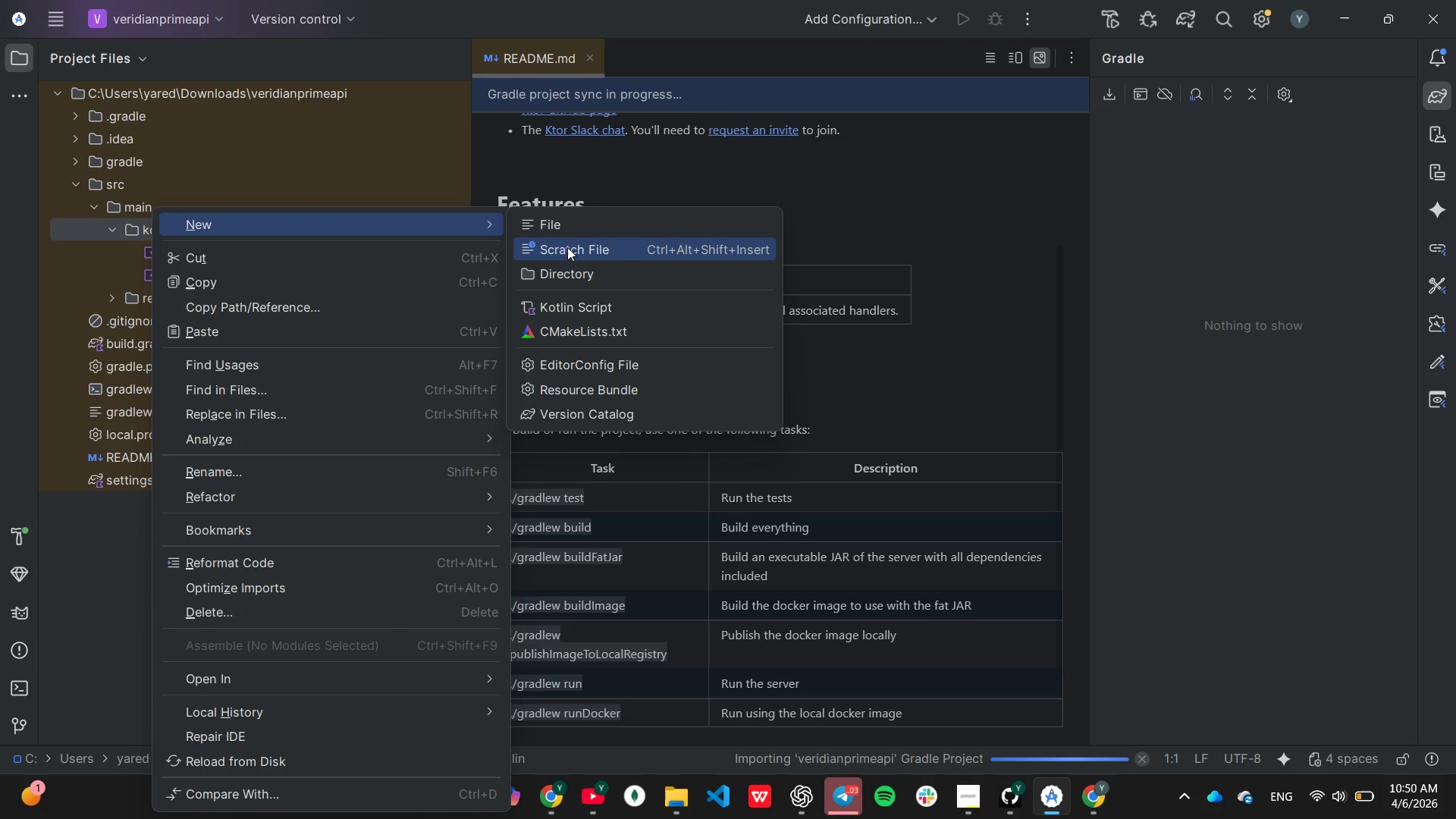 
left_click([566, 268])
 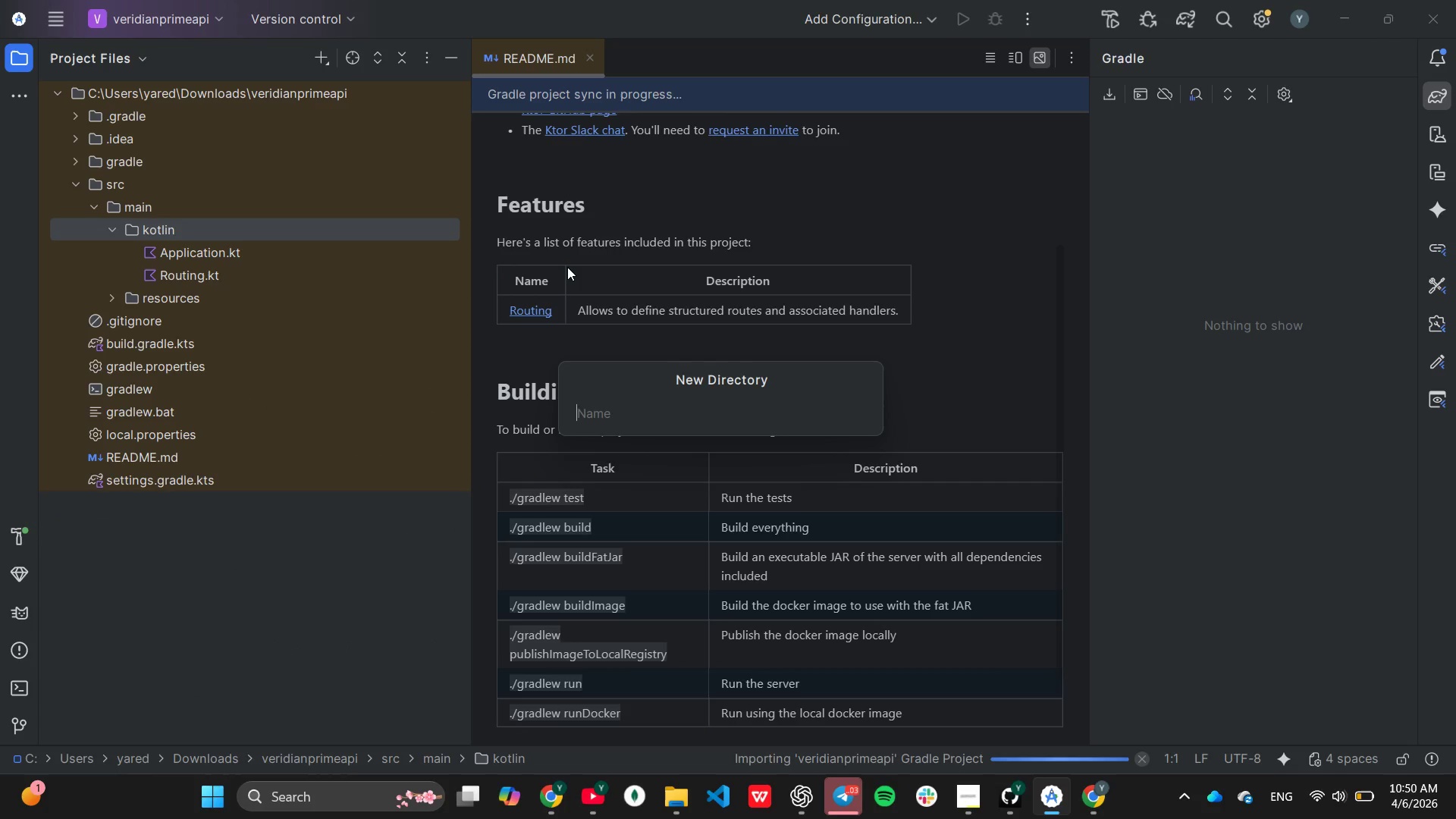 
type(plugins)
 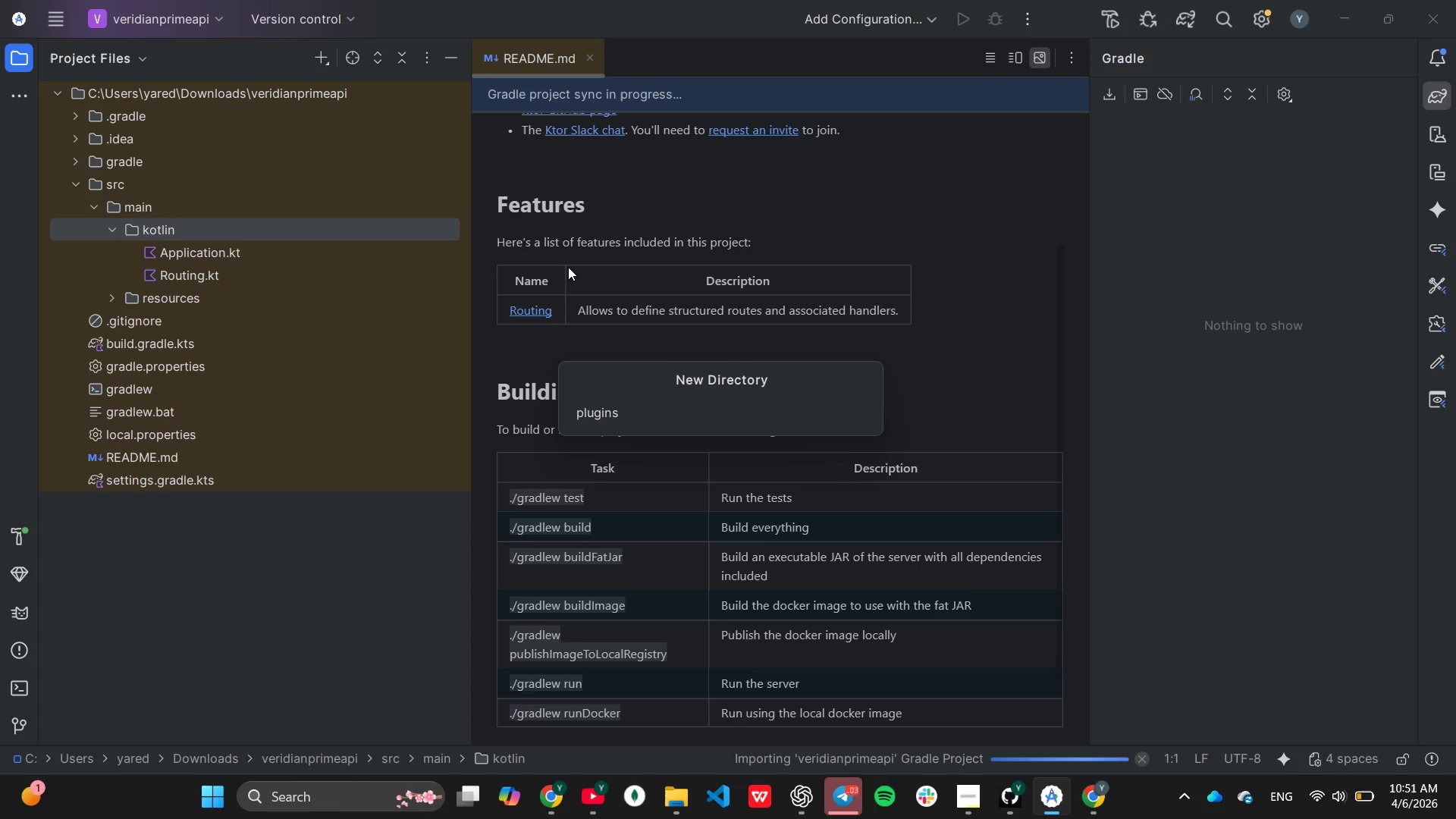 
key(Enter)
 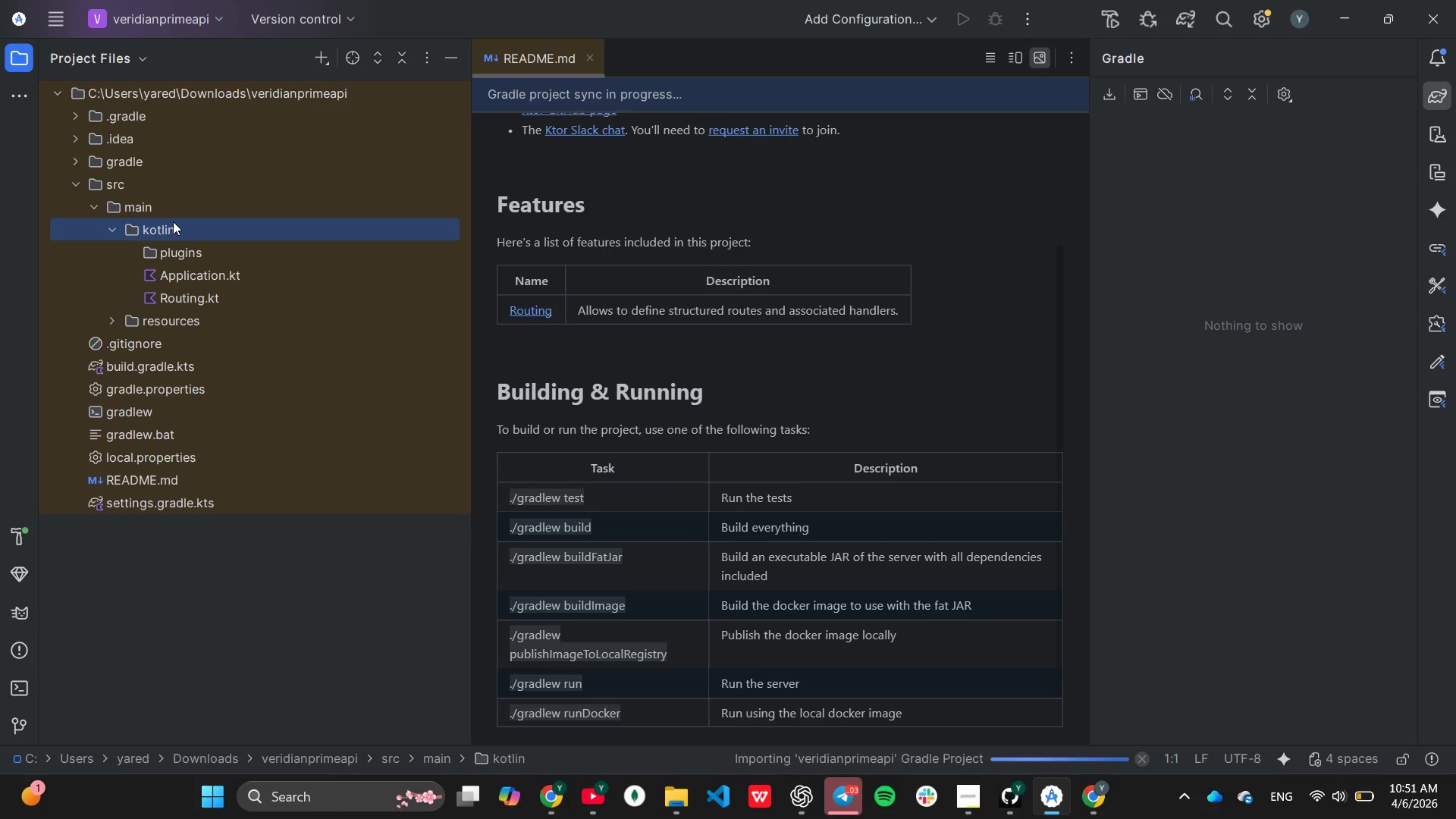 
right_click([174, 227])
 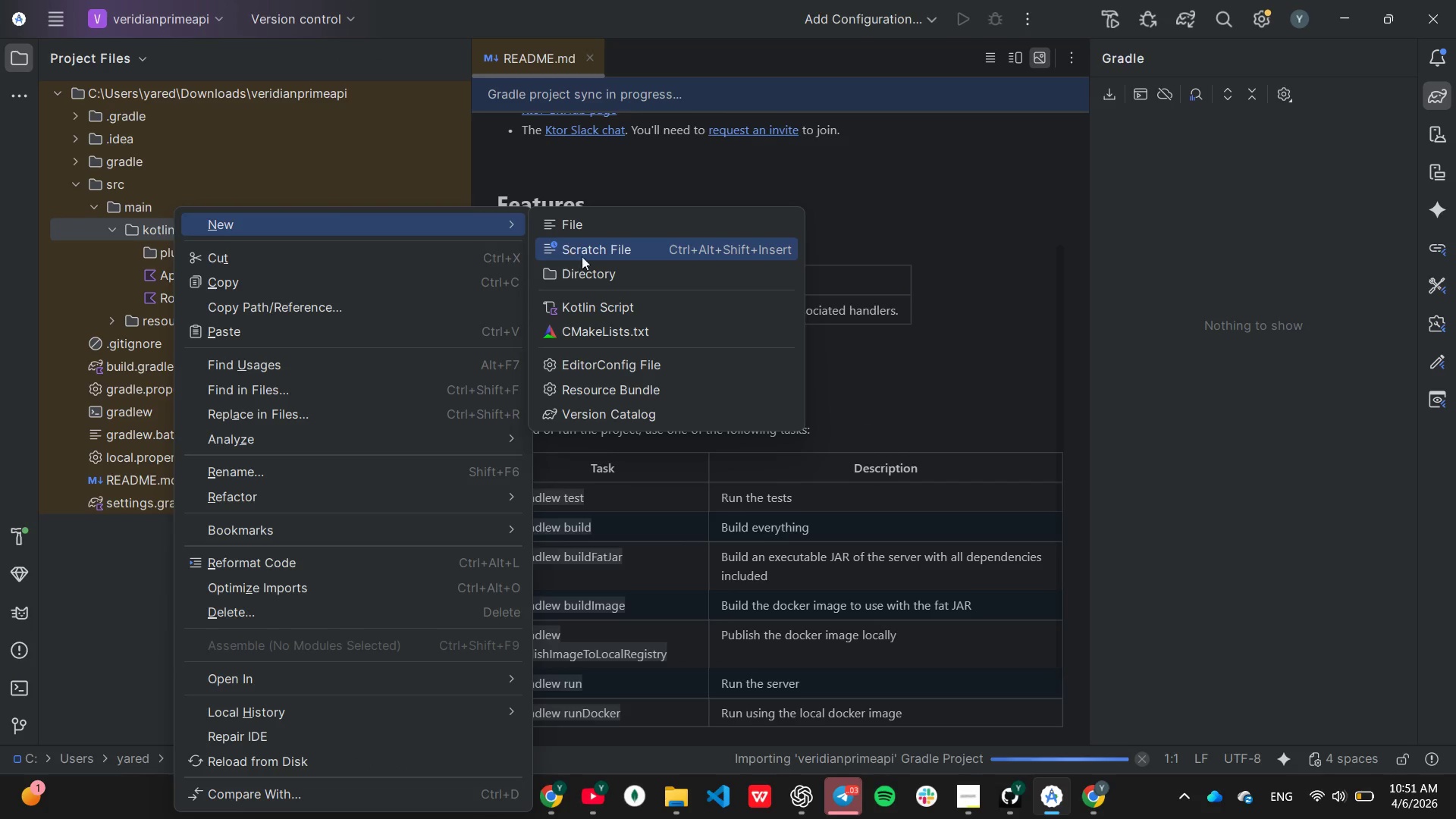 
left_click([174, 227])
 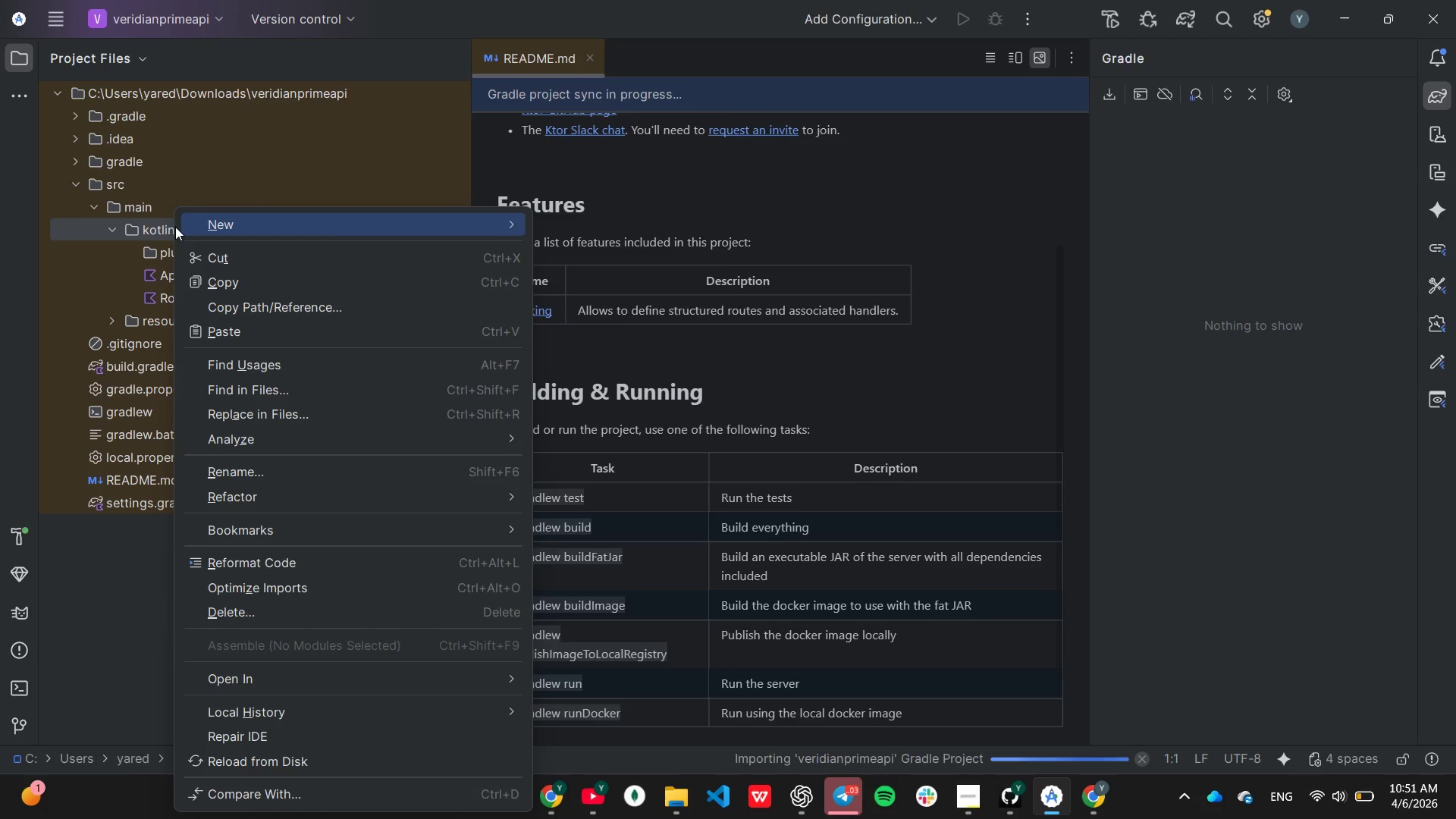 
left_click([585, 271])
 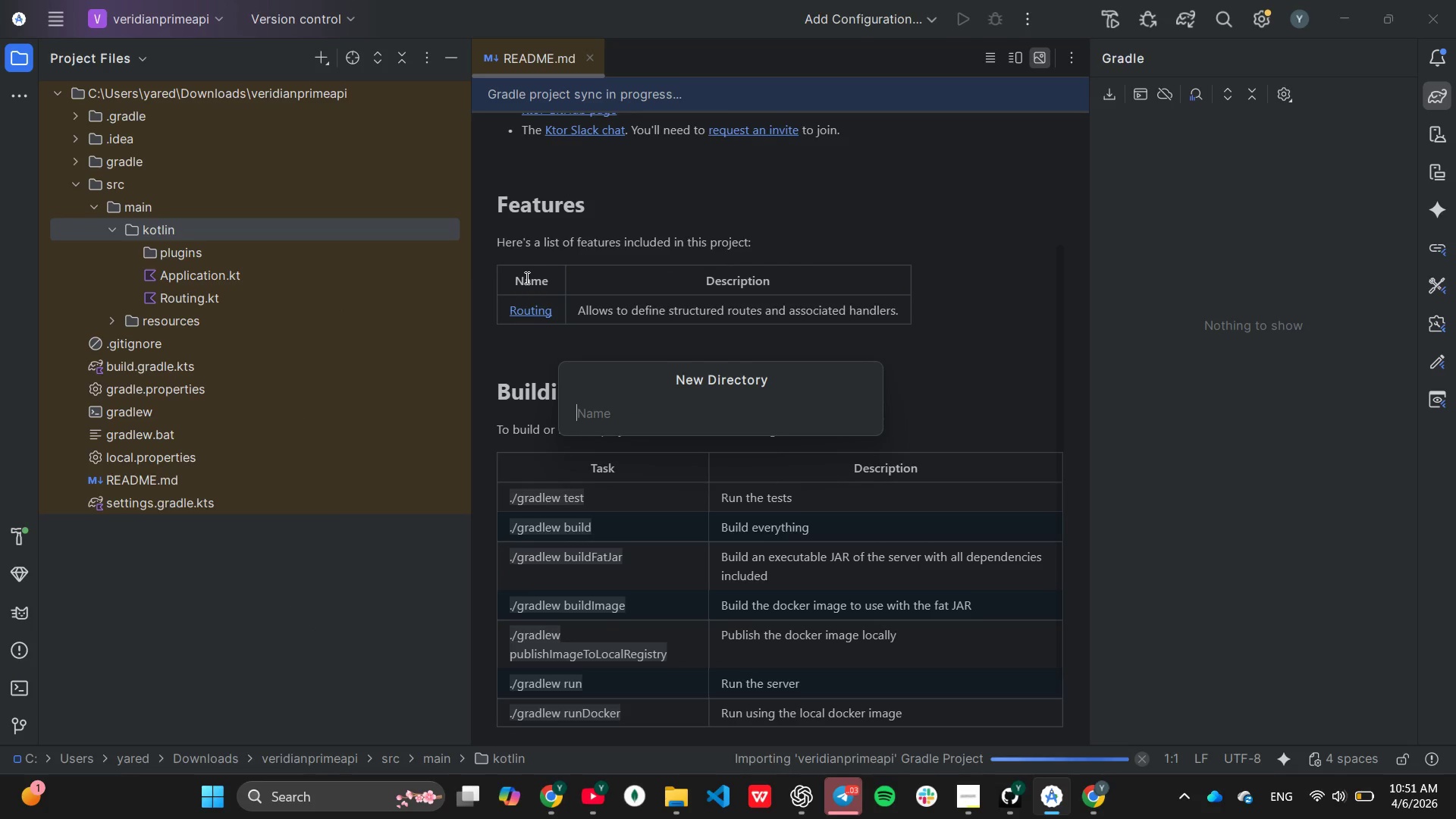 
type(models)
 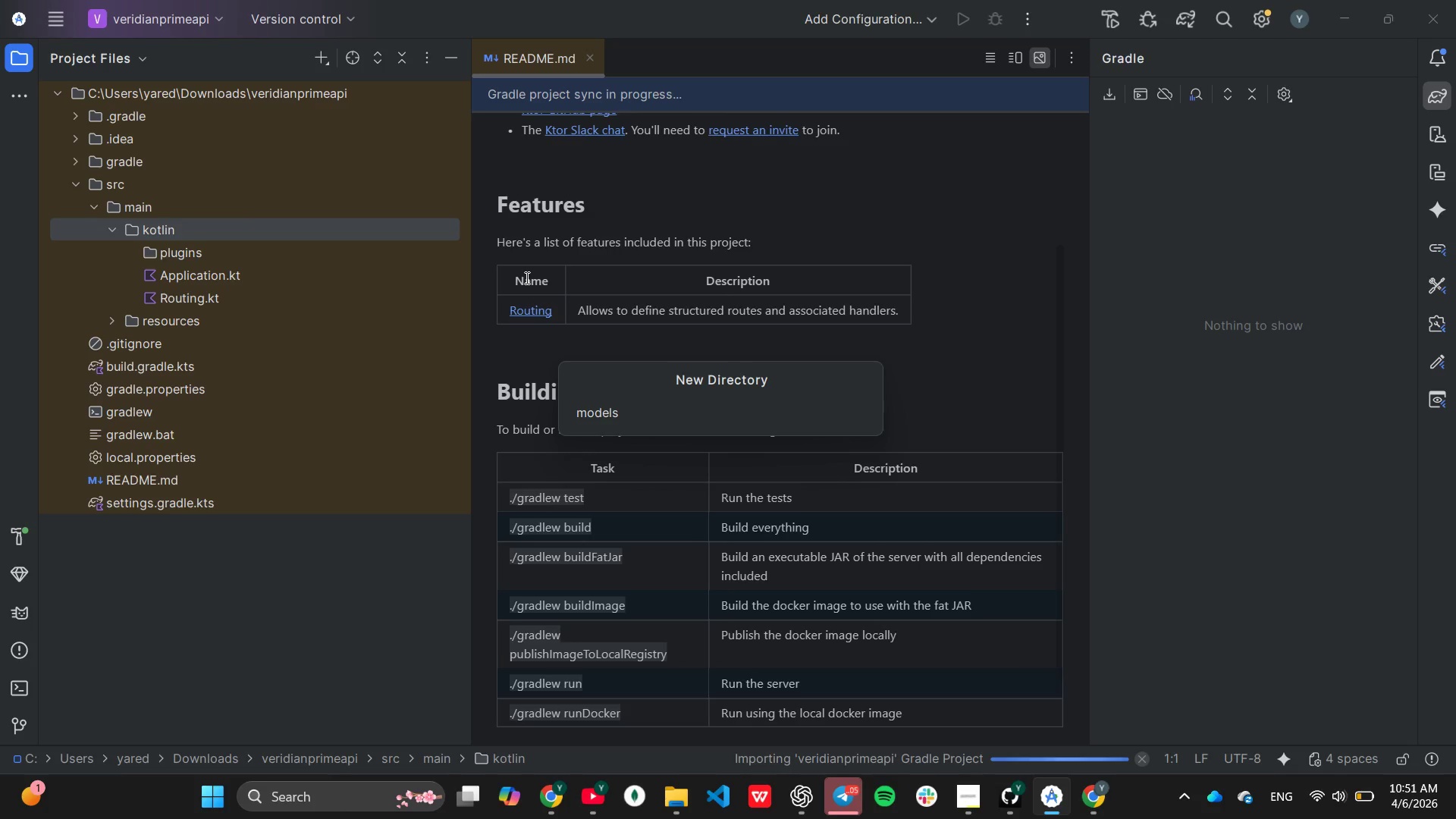 
key(Enter)
 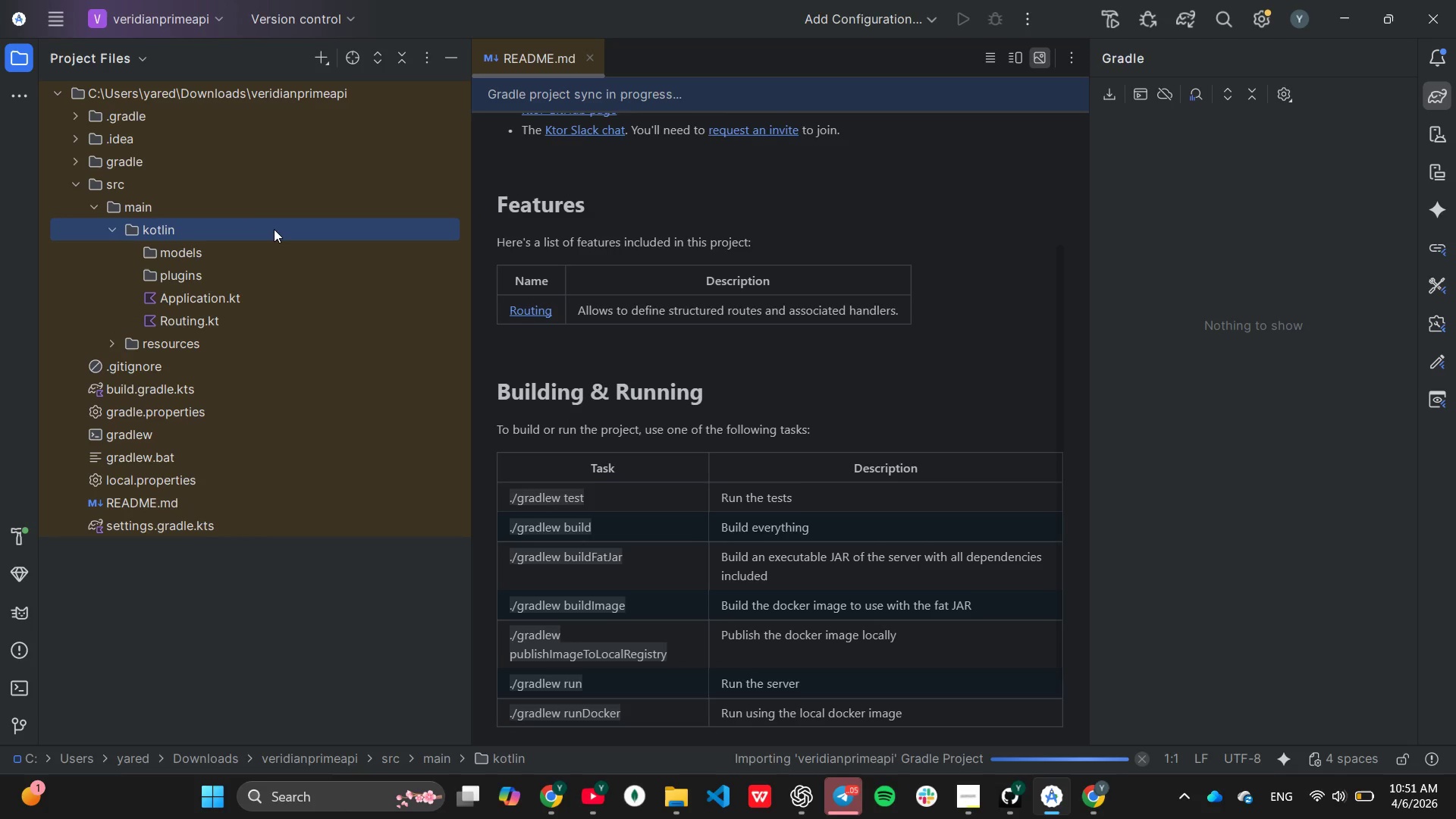 
right_click([274, 229])
 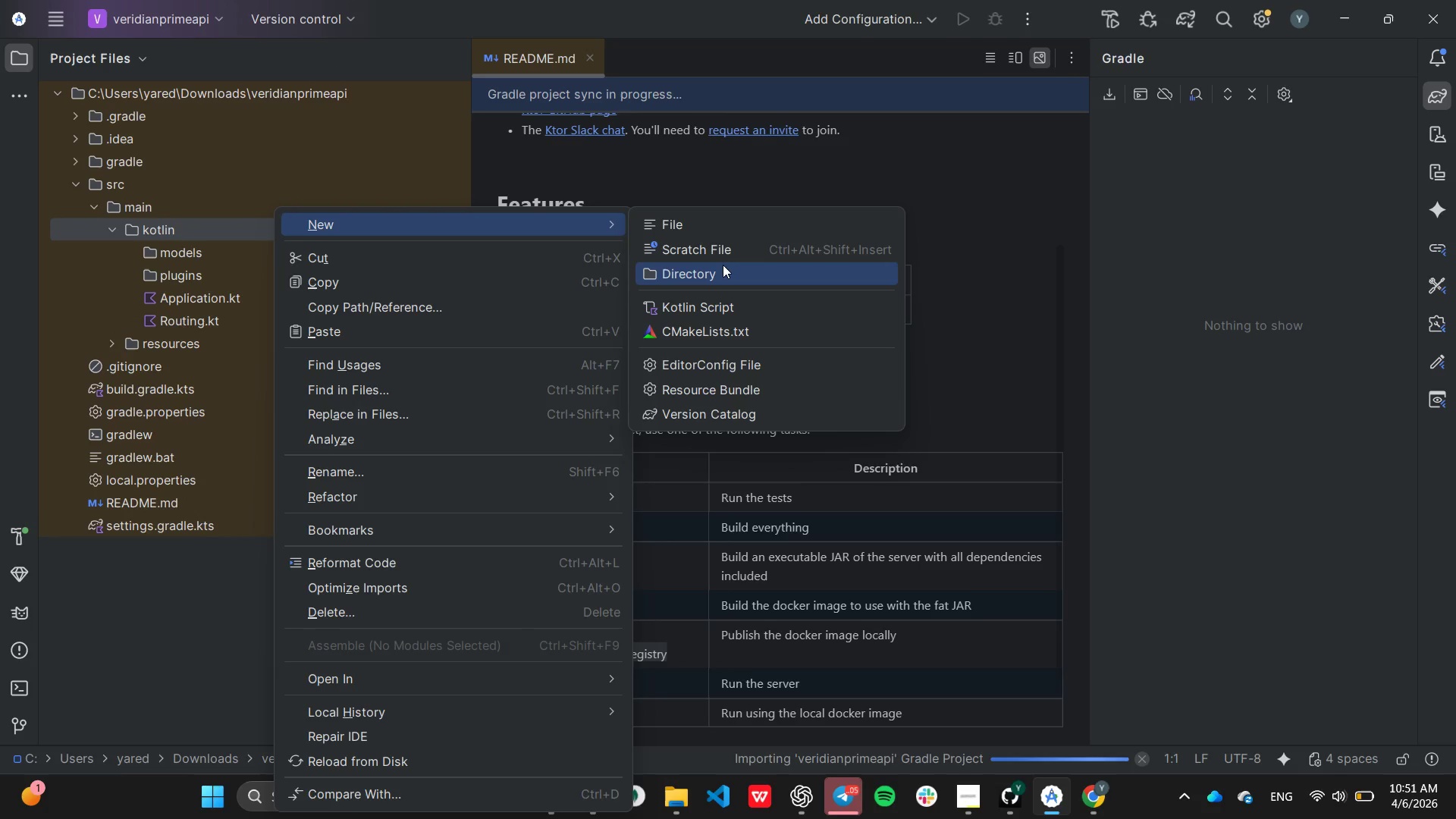 
left_click([723, 265])
 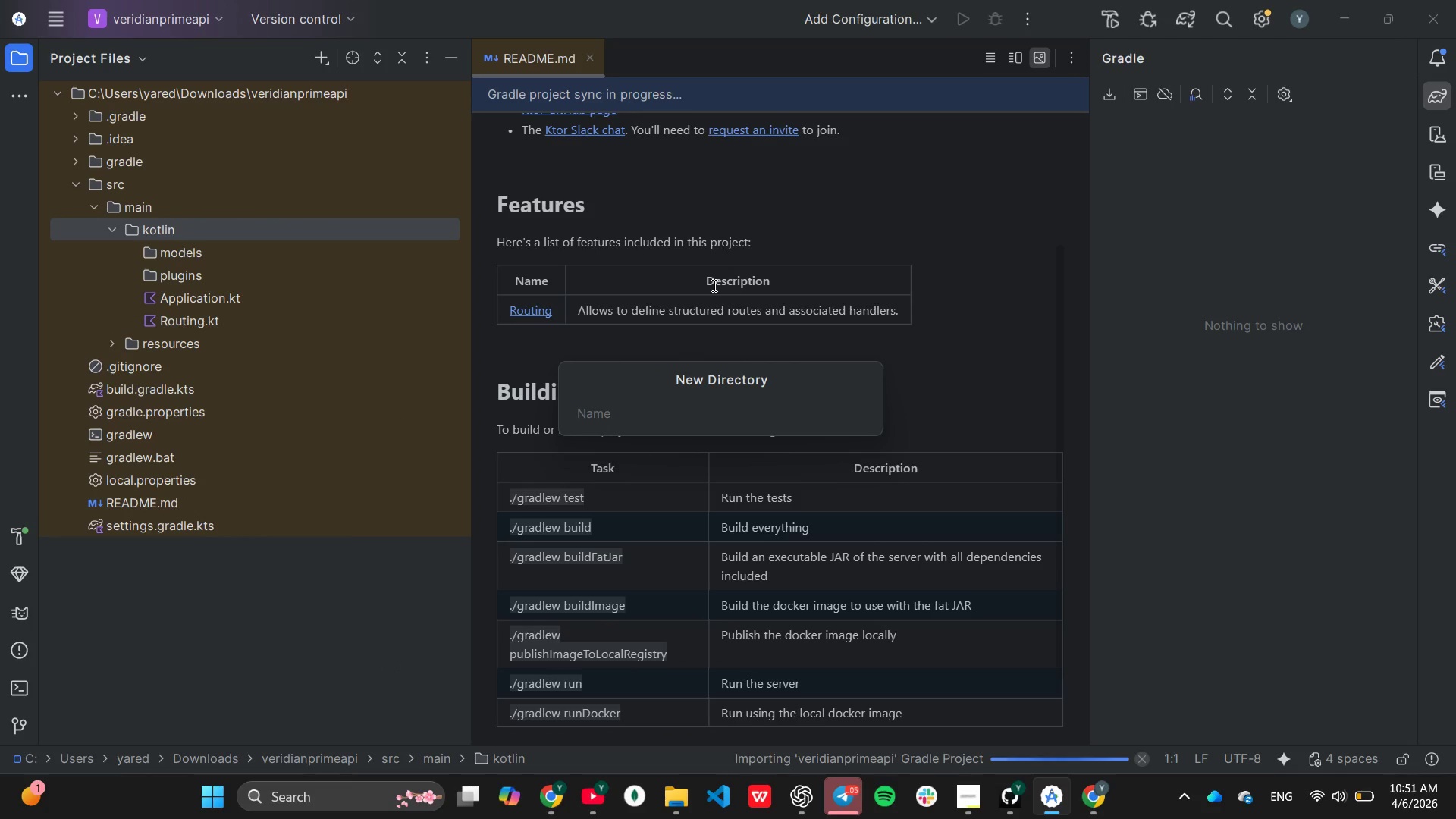 
type(service)
 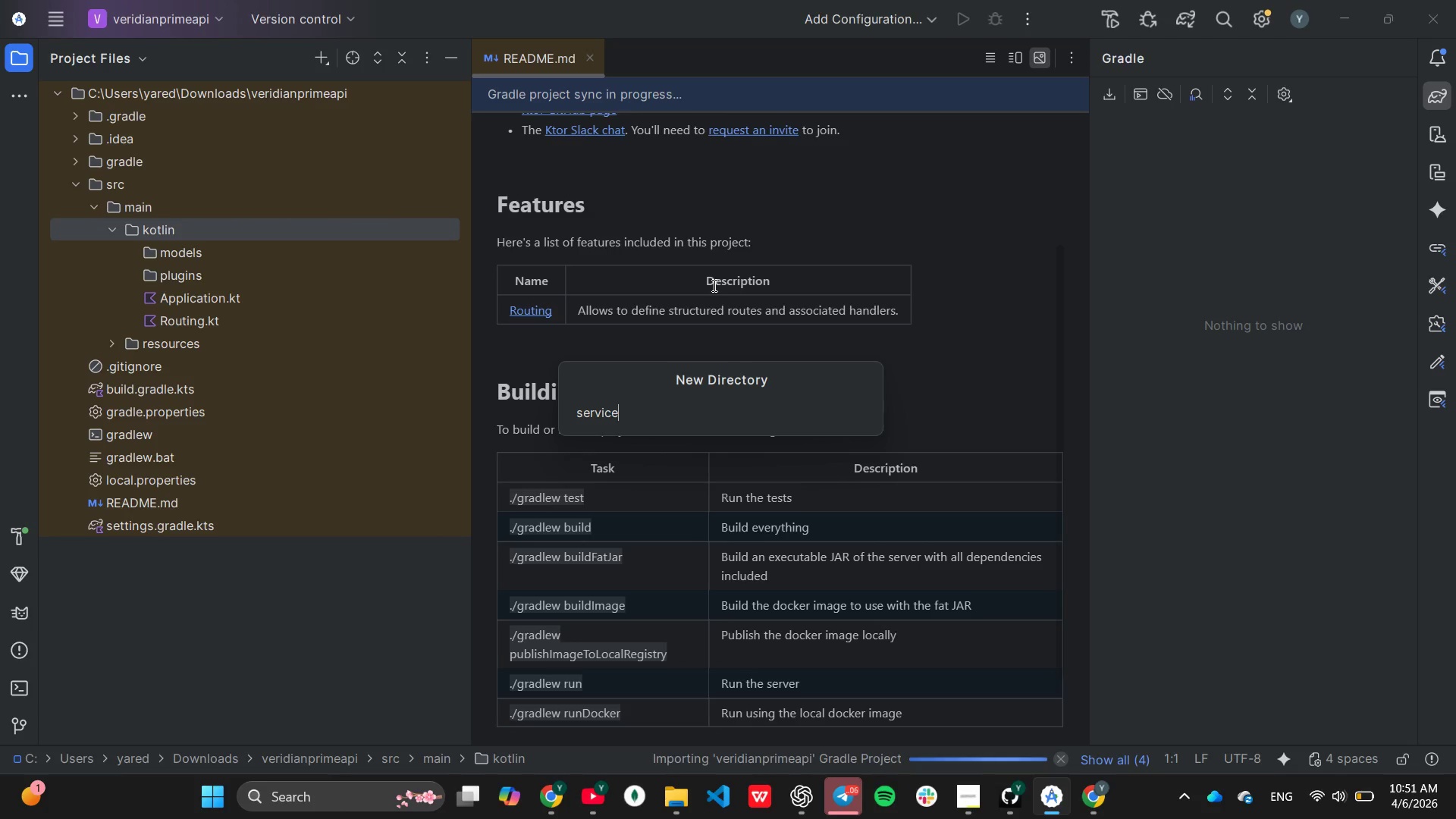 
key(Enter)
 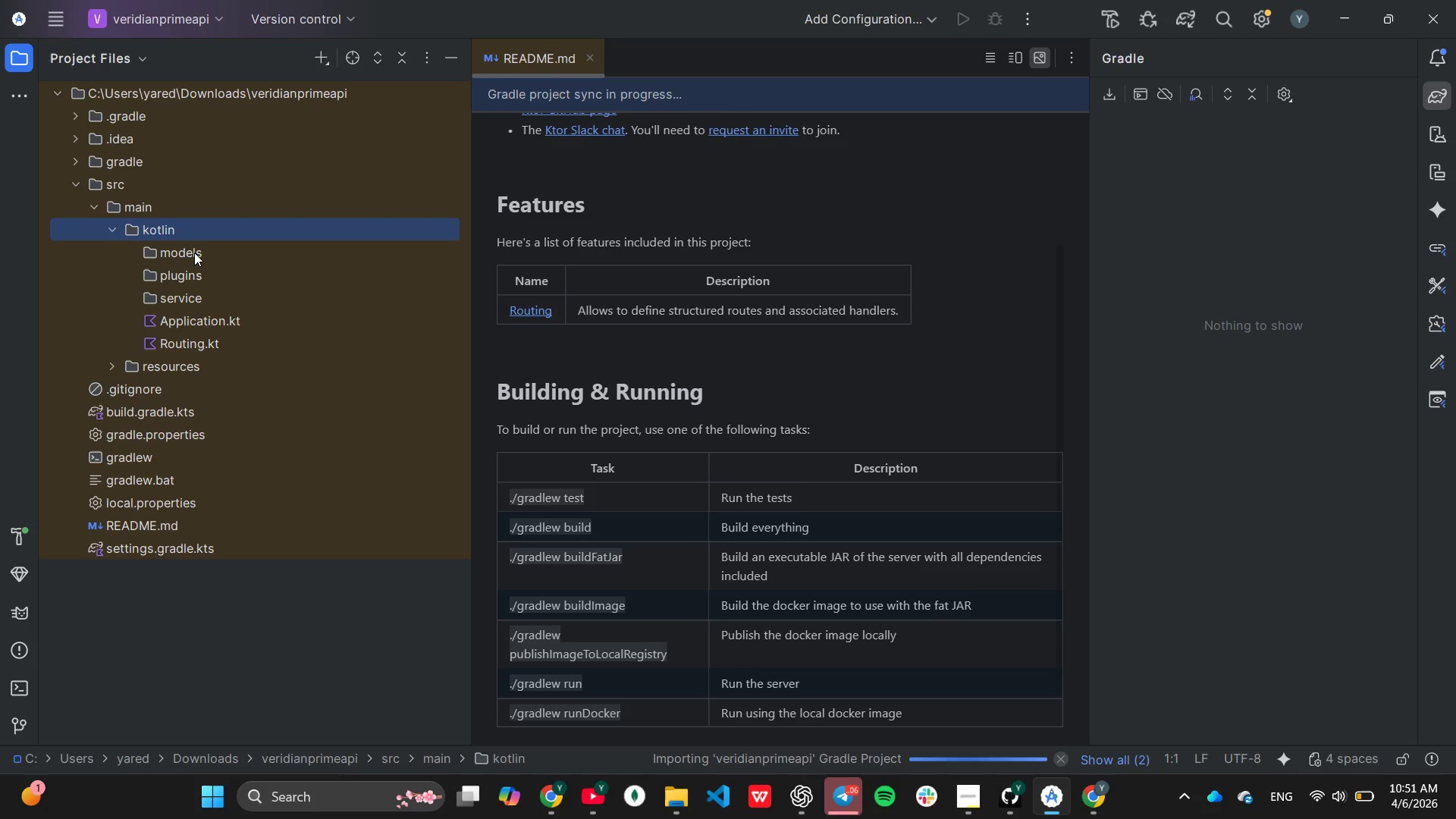 
wait(24.23)
 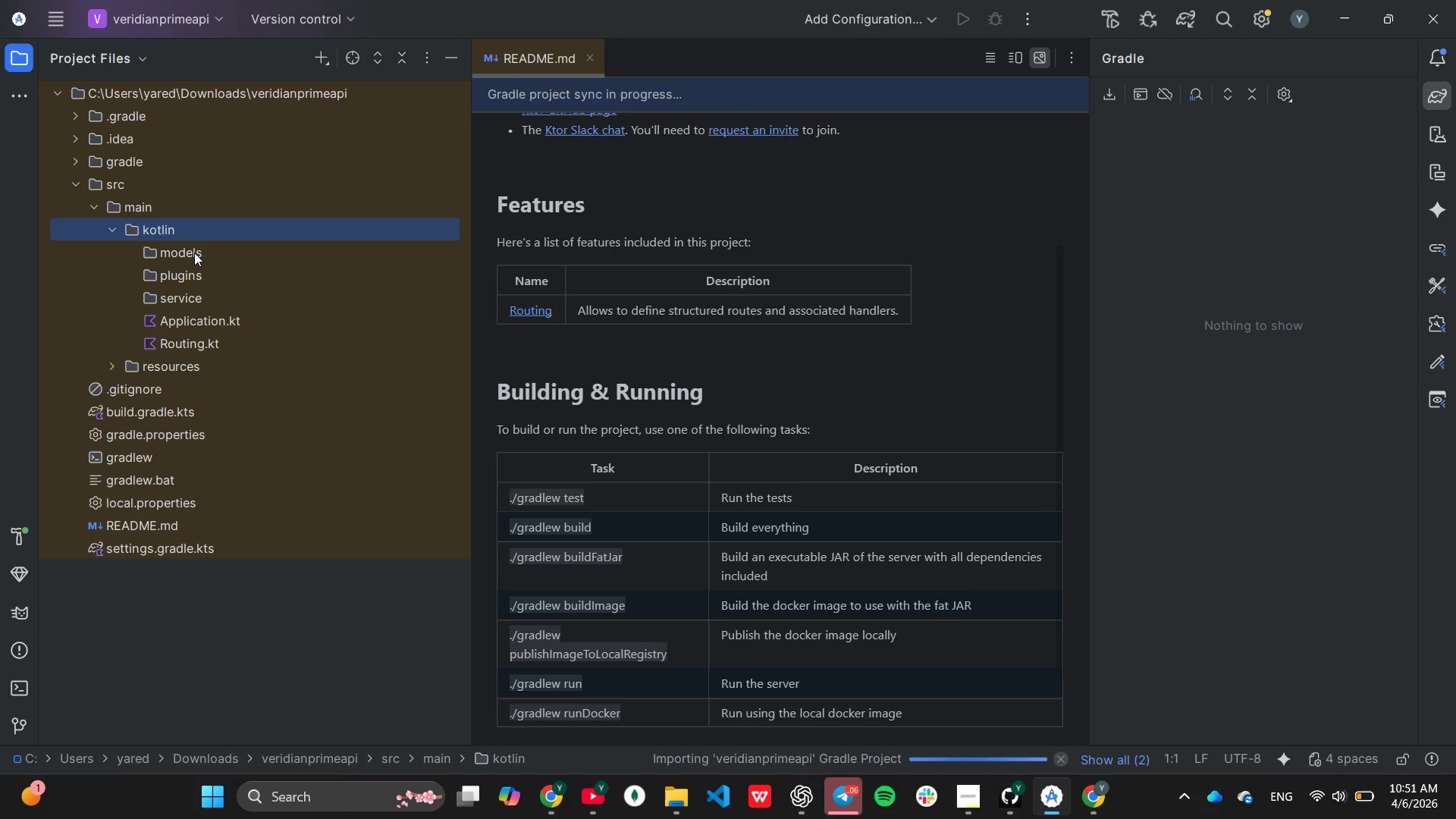 
left_click([194, 253])
 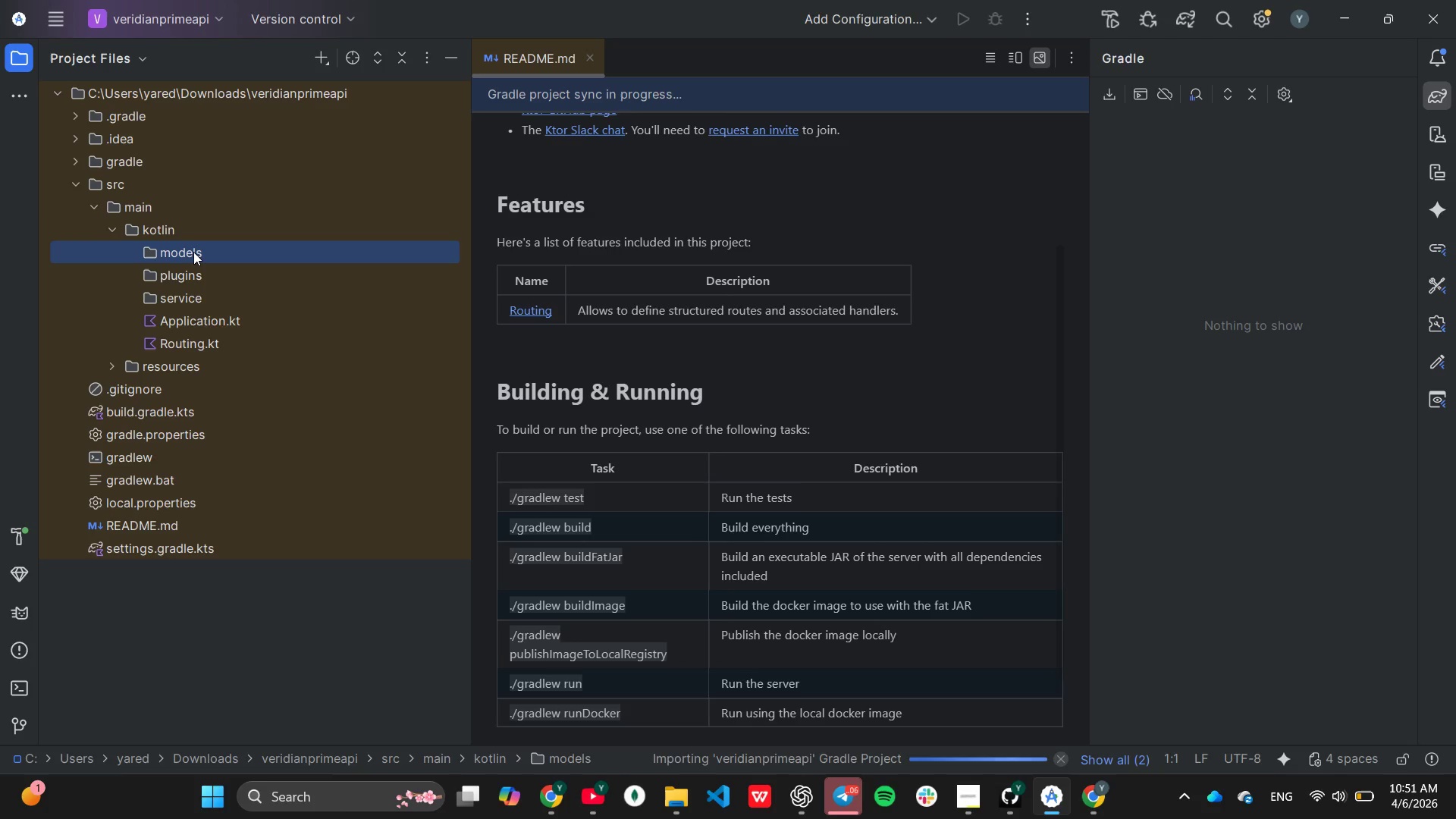 
left_click([193, 252])
 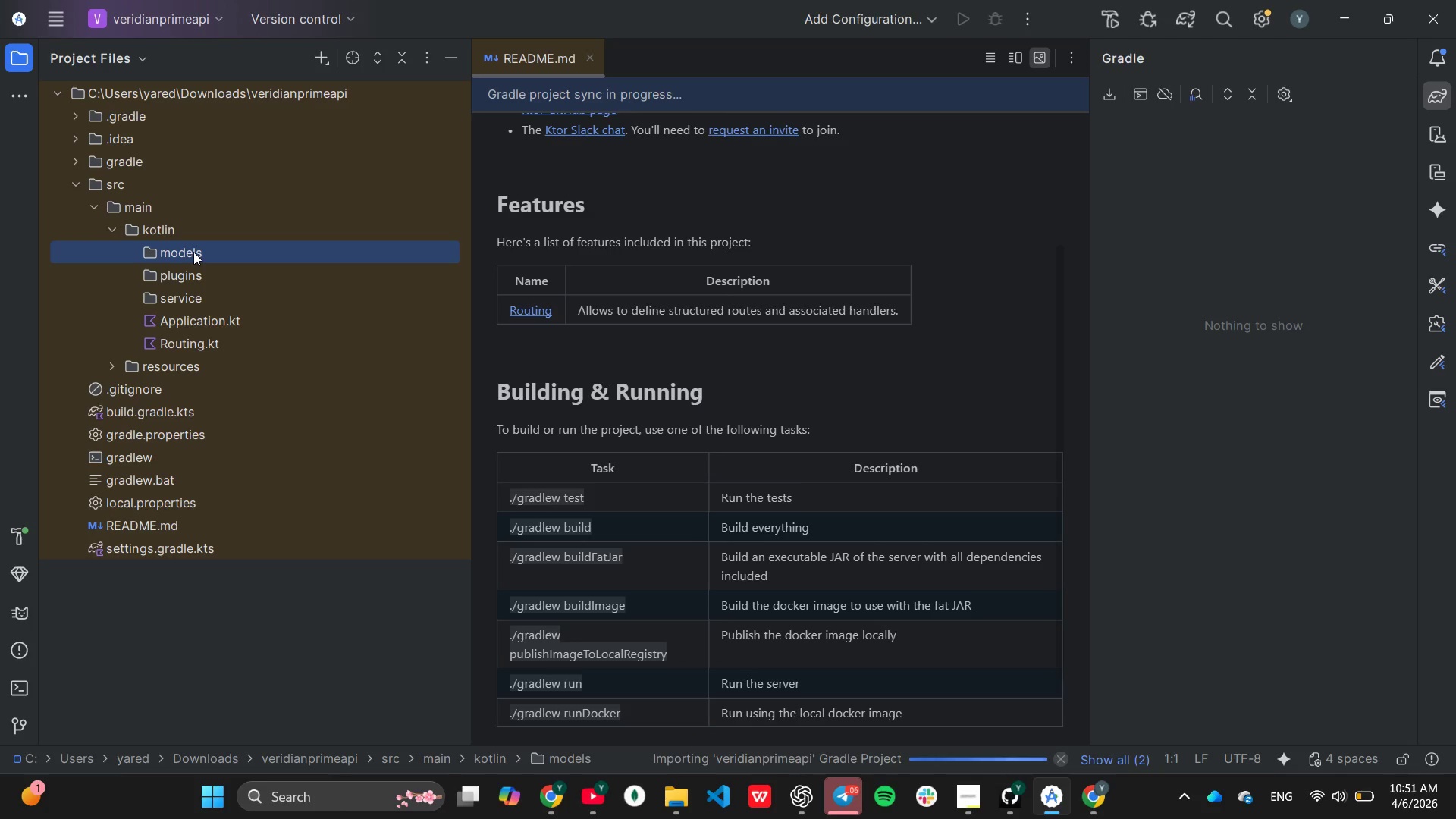 
right_click([193, 252])
 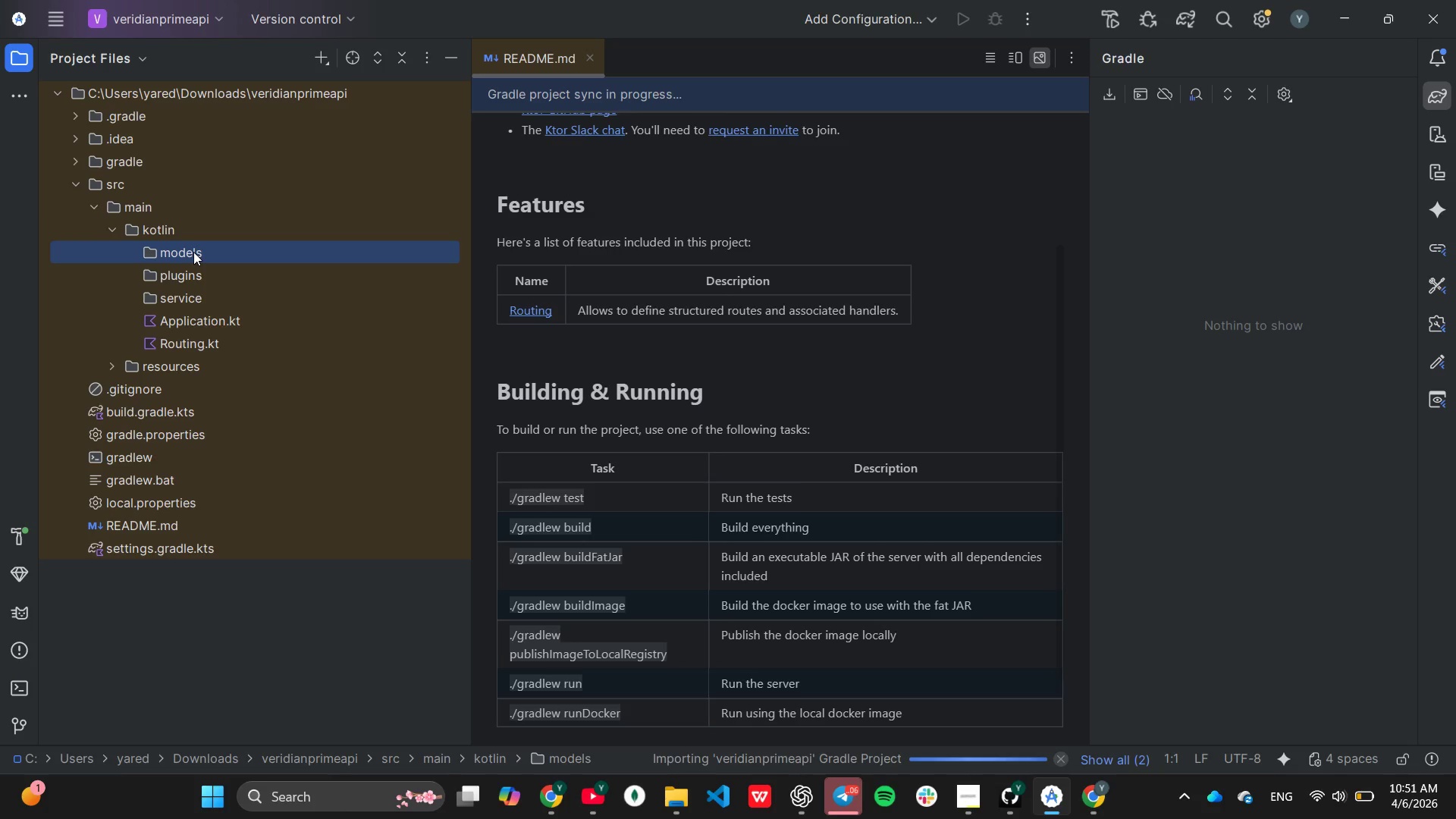 
right_click([193, 252])
 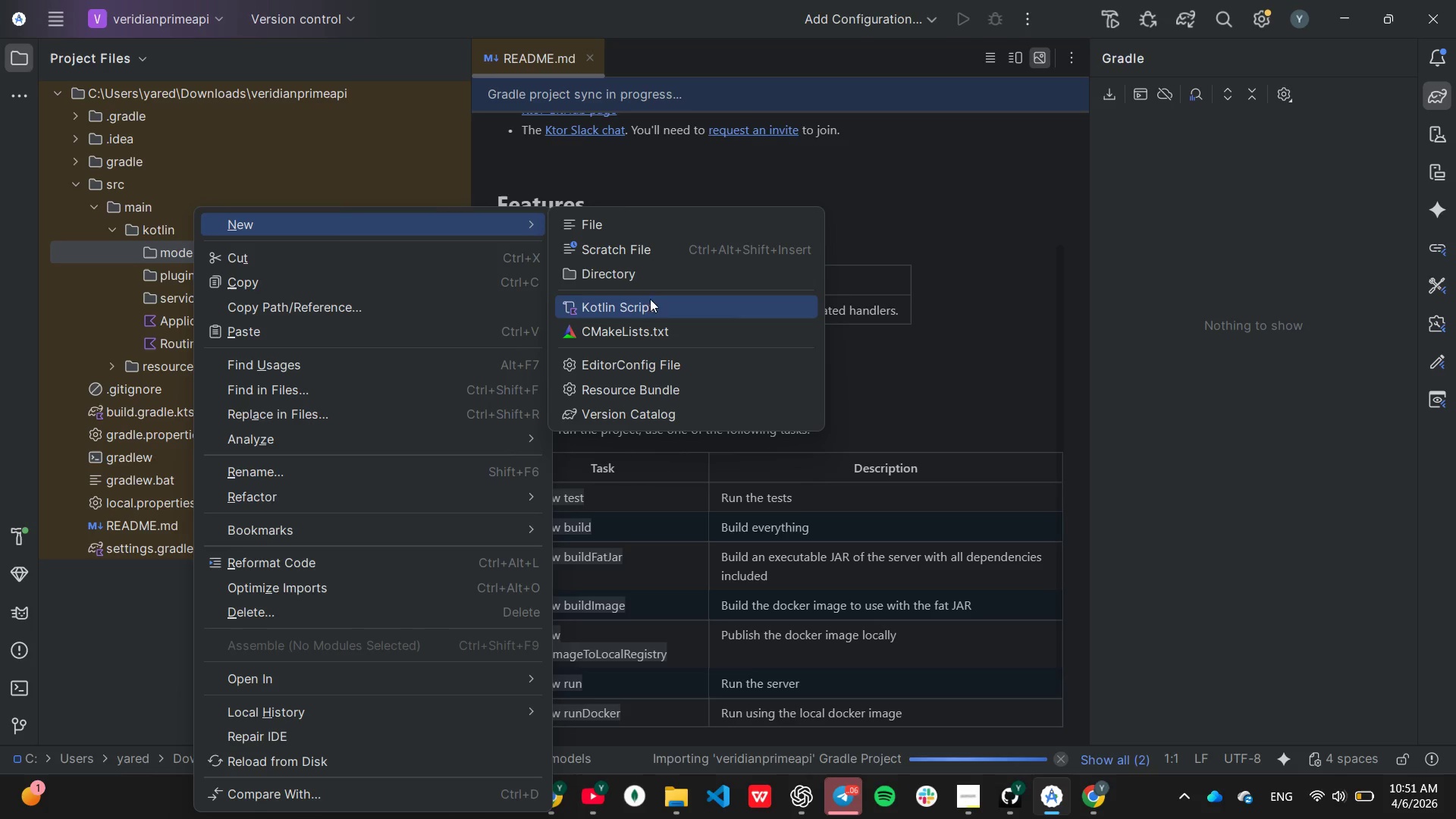 
wait(6.38)
 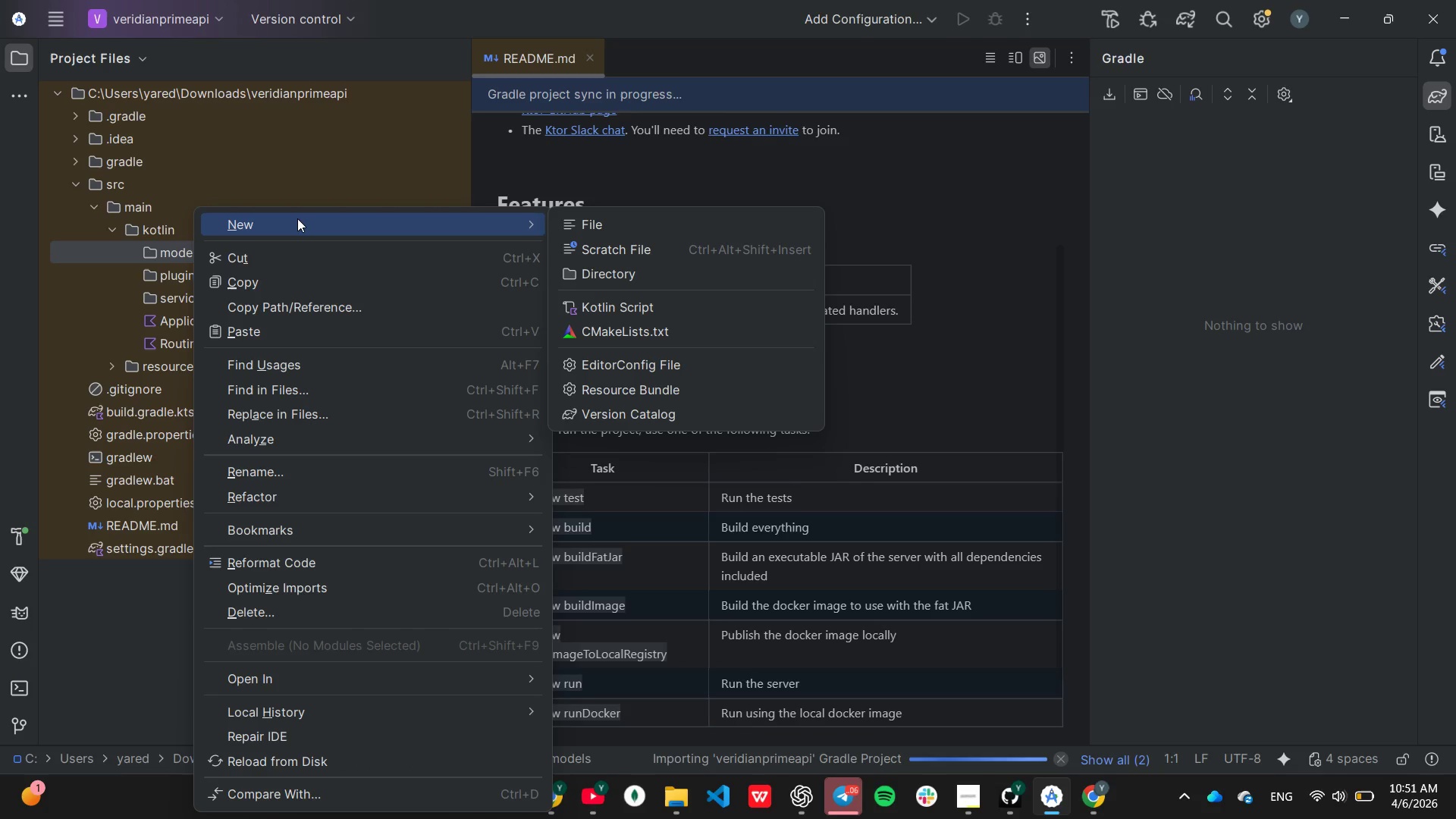 
left_click([630, 312])
 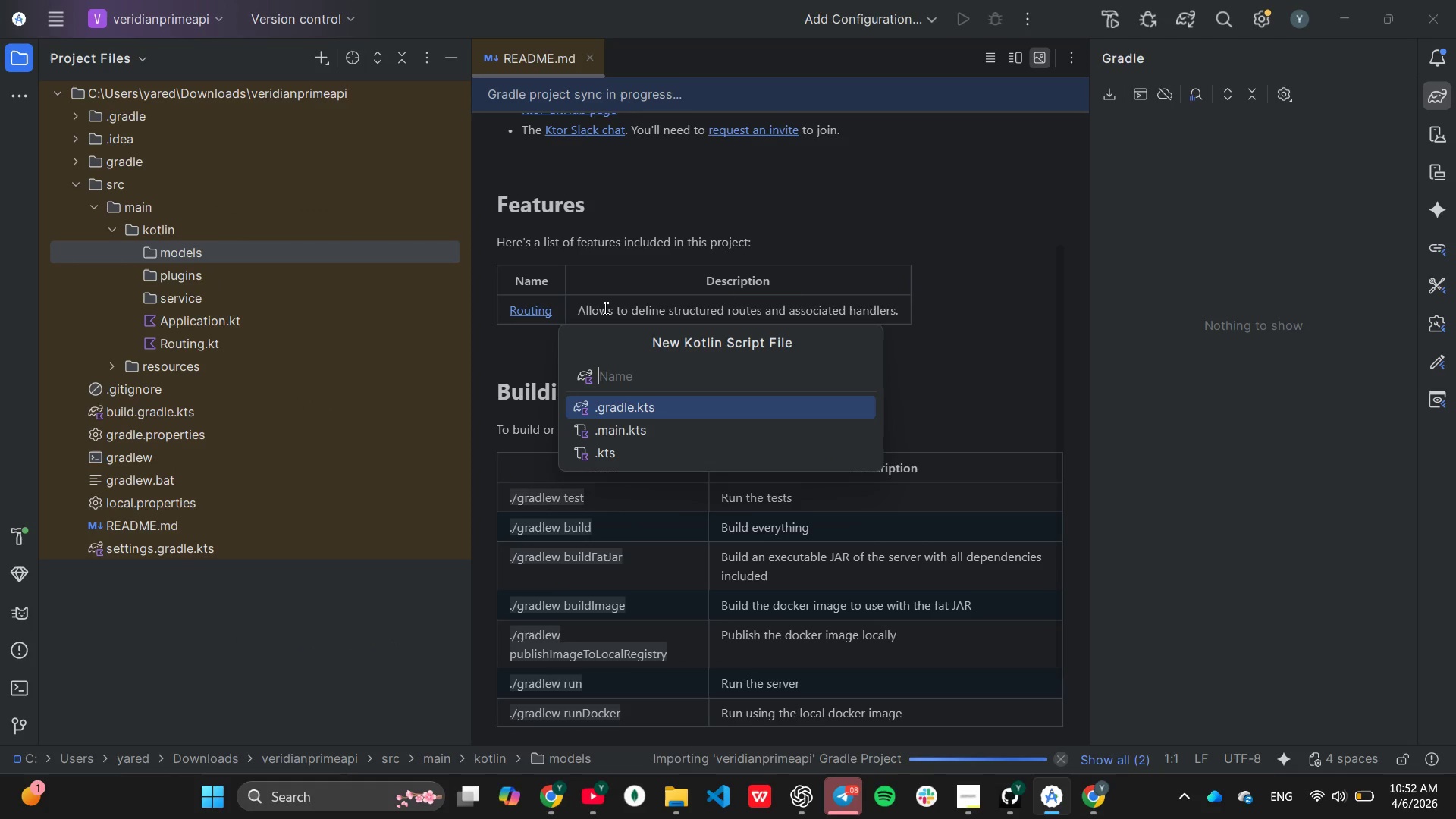 
left_click([190, 246])
 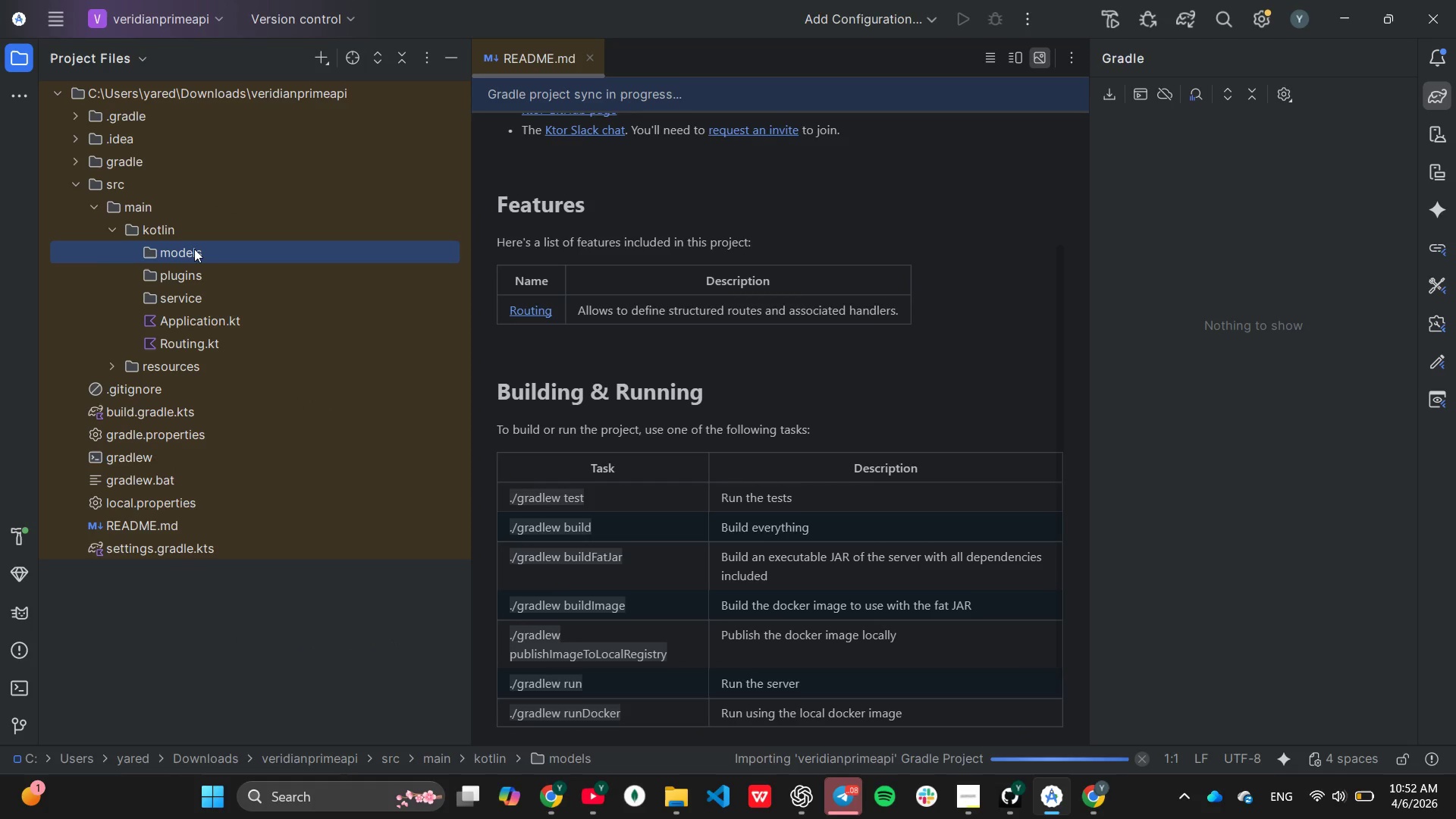 
right_click([194, 249])
 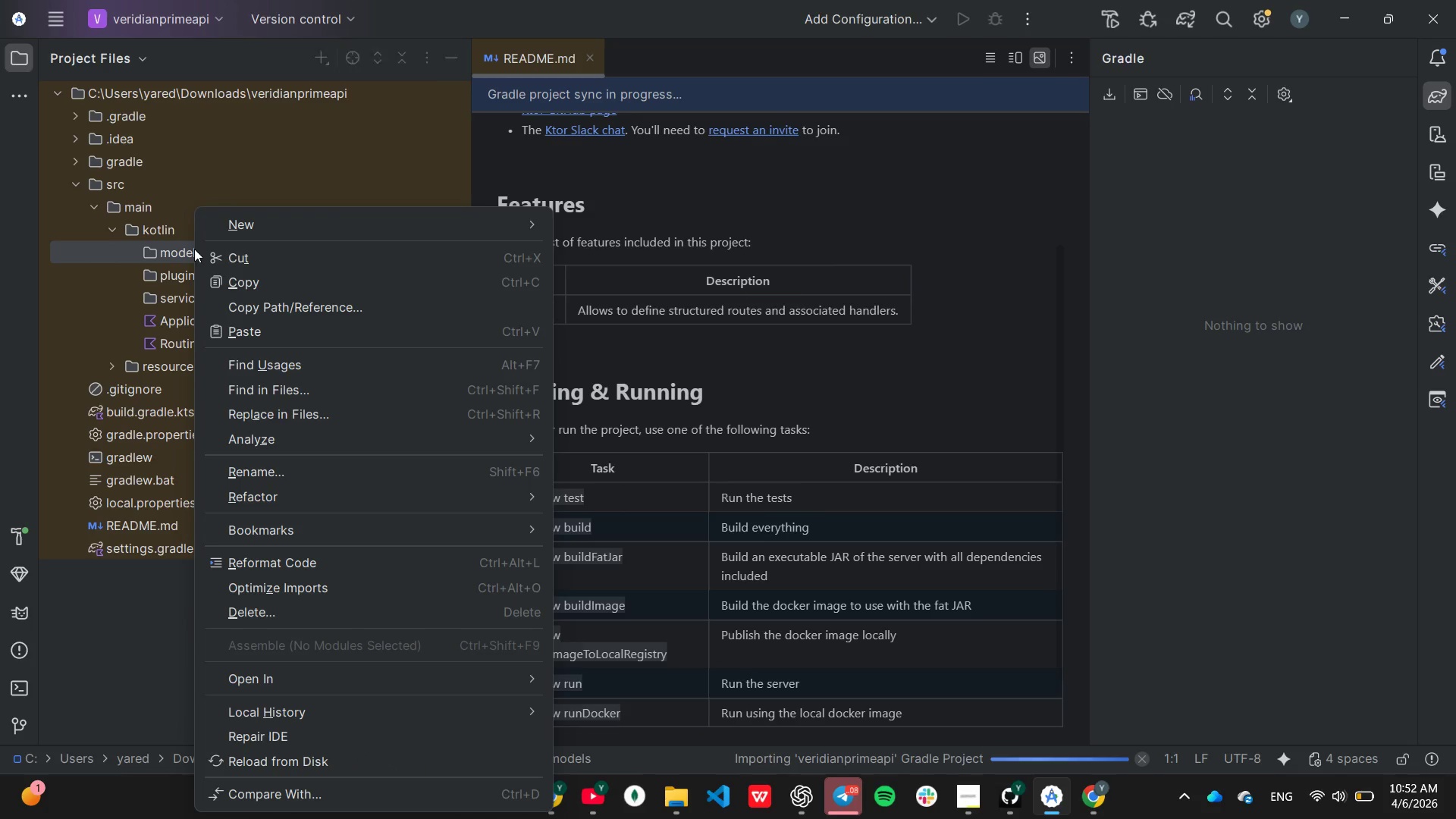 
left_click([194, 249])
 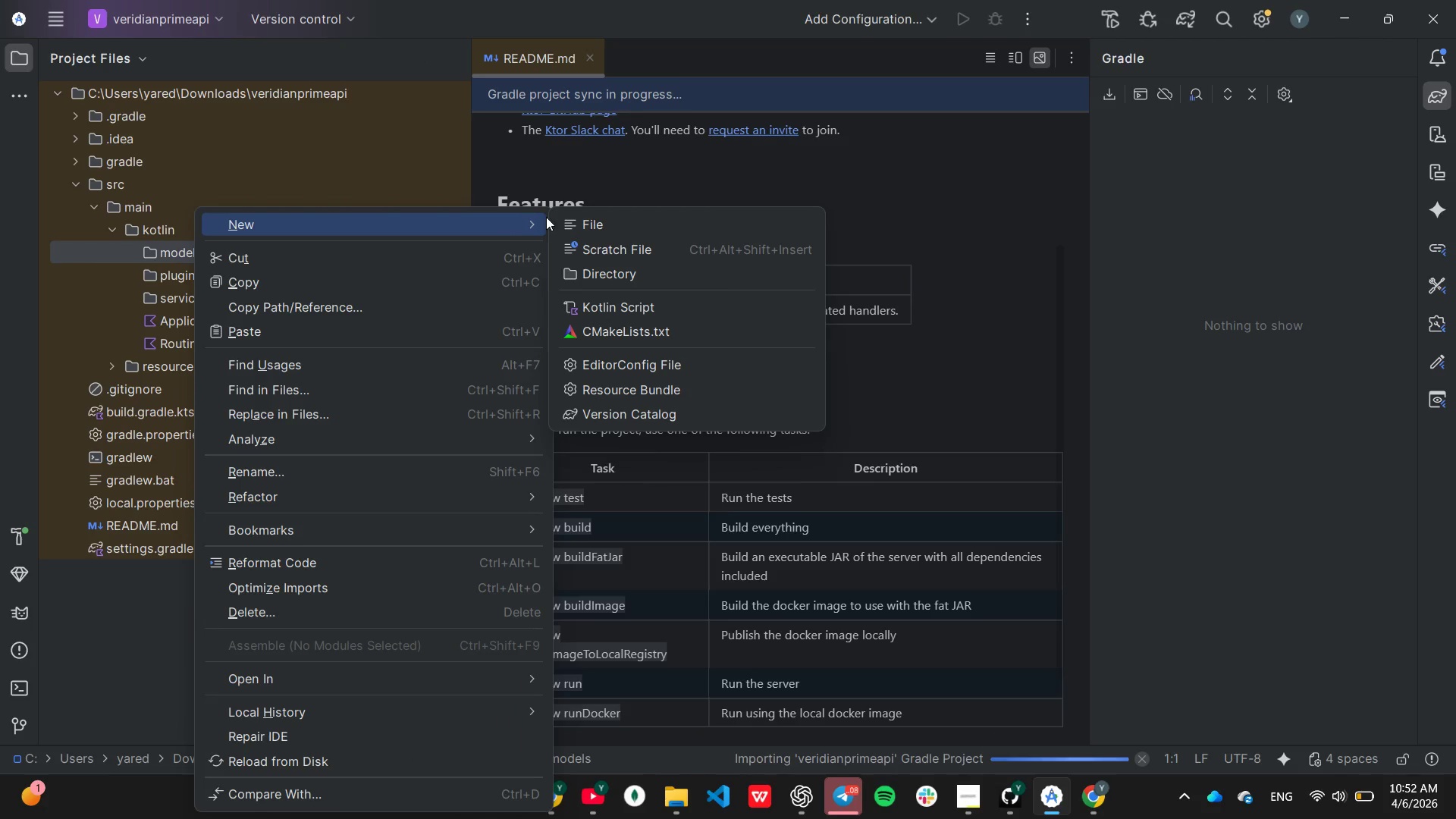 
left_click([575, 221])
 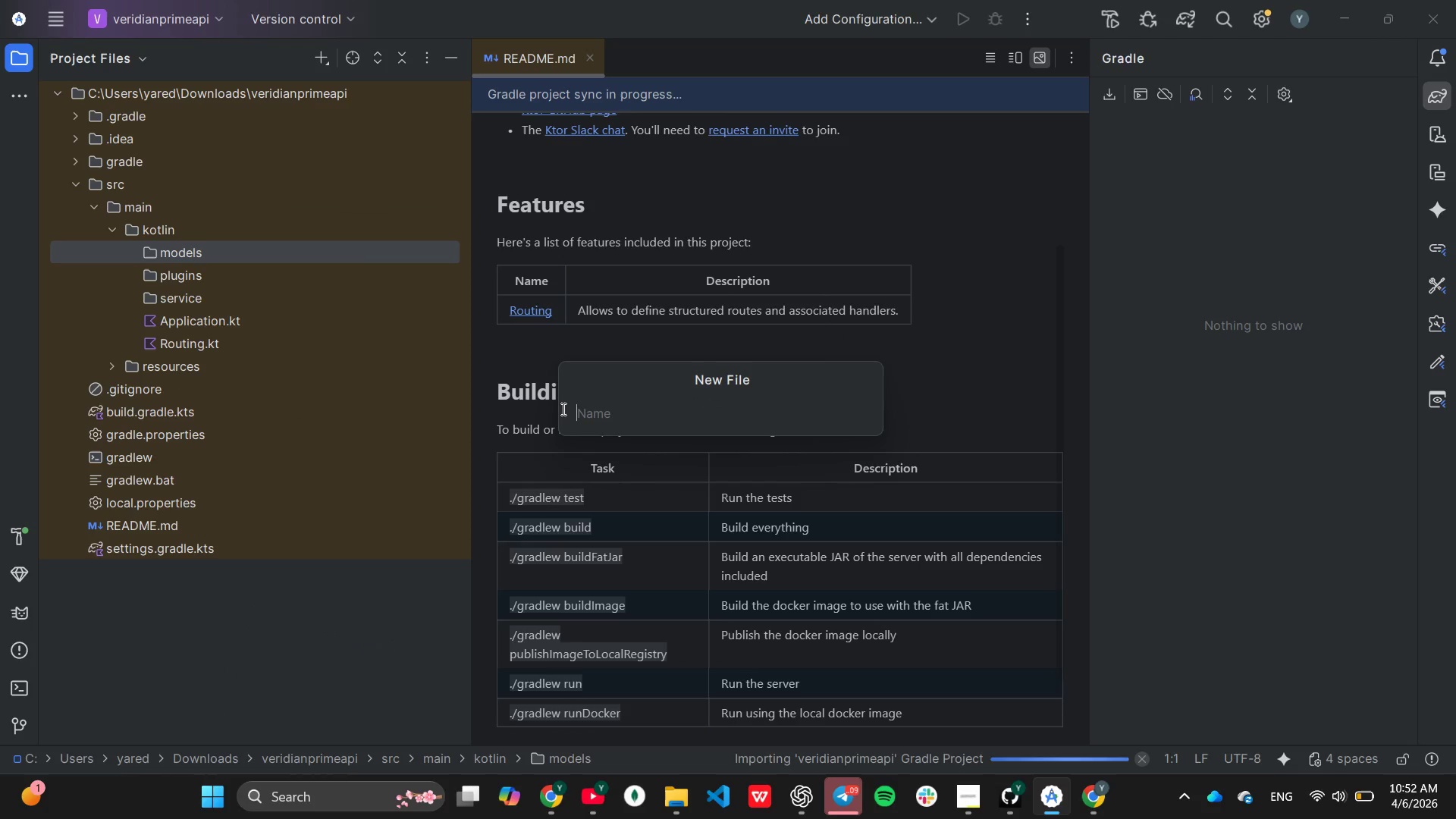 
wait(5.17)
 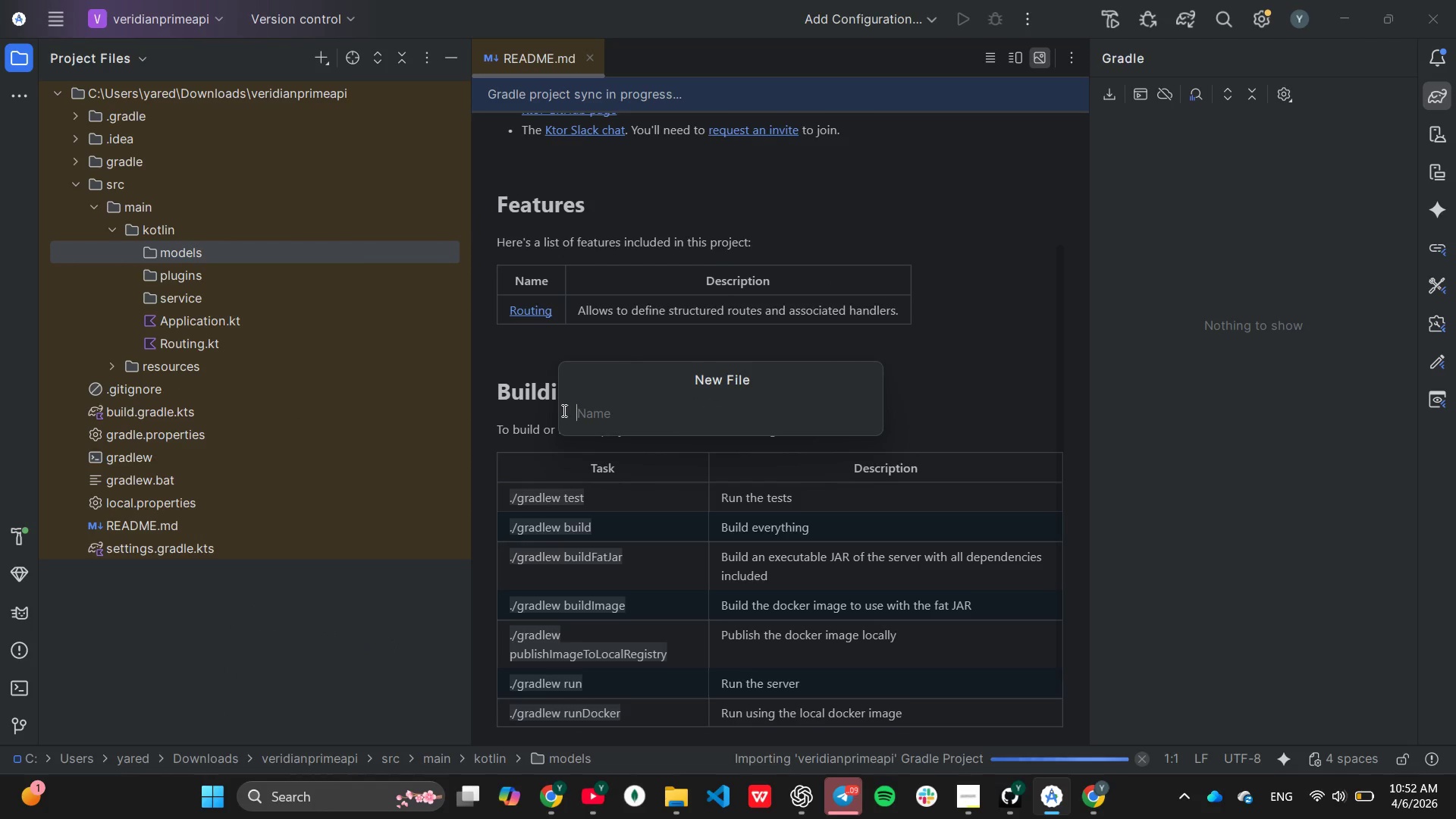 
type(CommisionRequest.kt)
 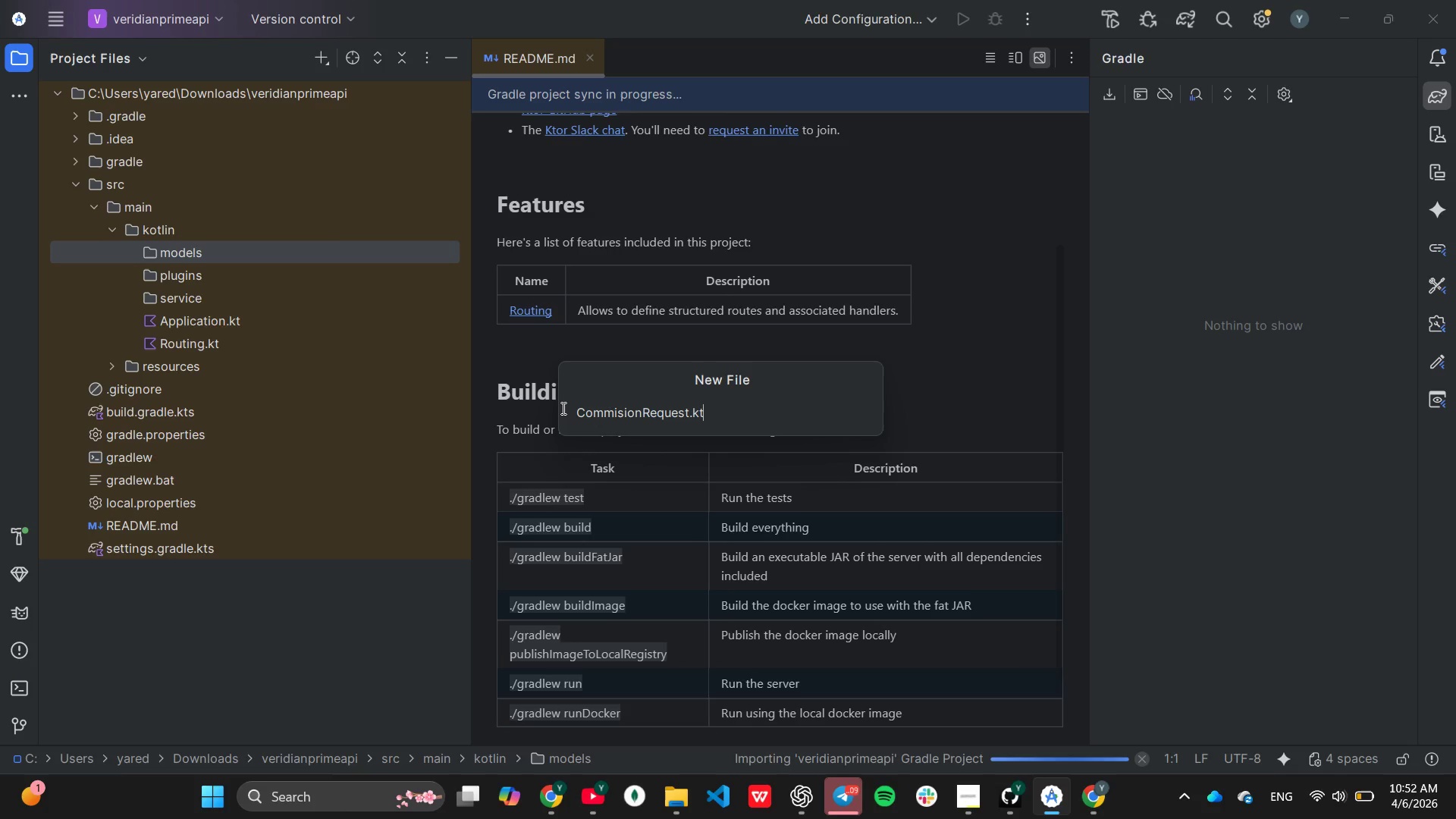 
hold_key(key=ArrowLeft, duration=0.83)
 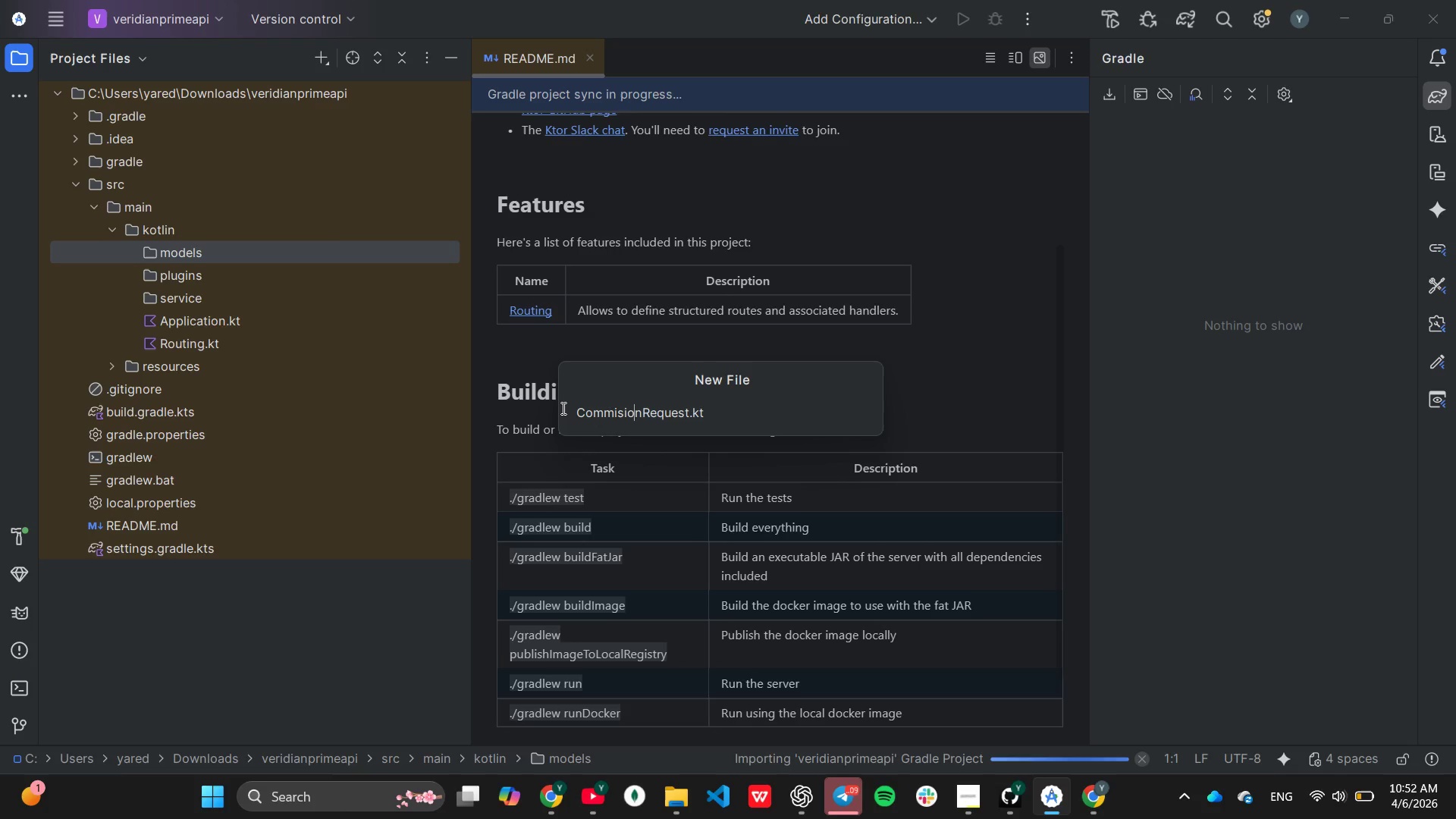 
key(ArrowLeft)
 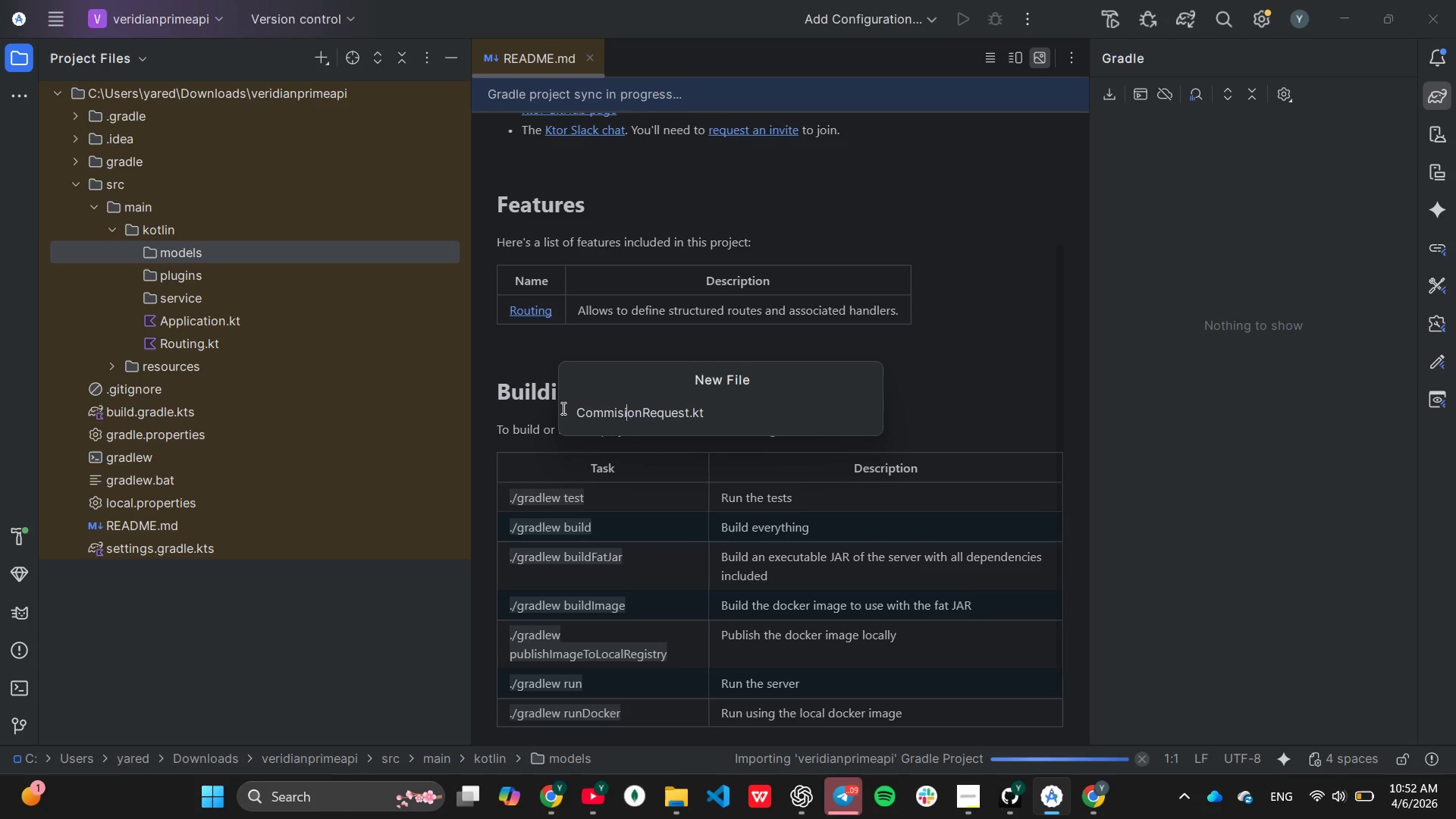 
key(ArrowLeft)
 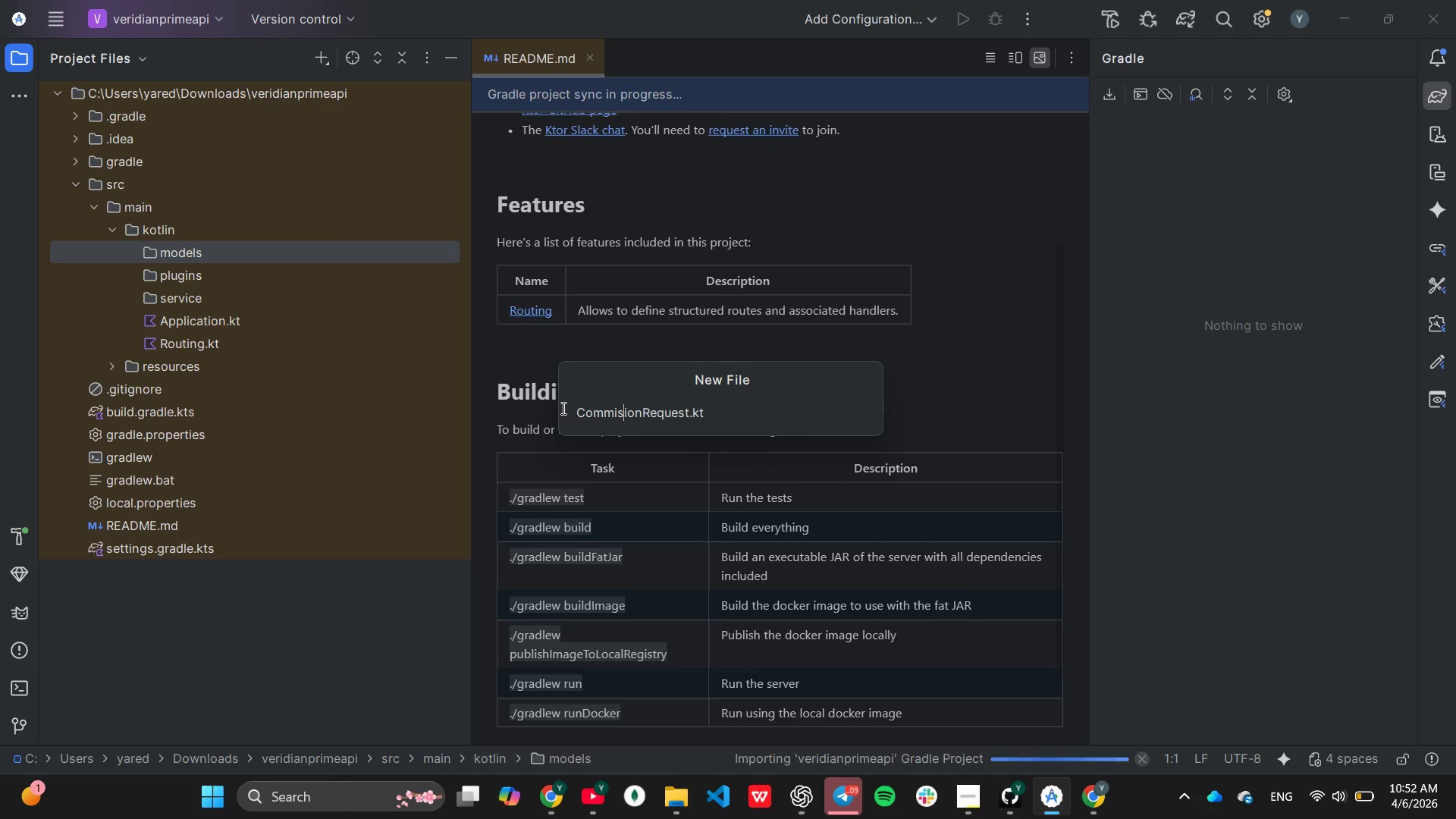 
key(S)
 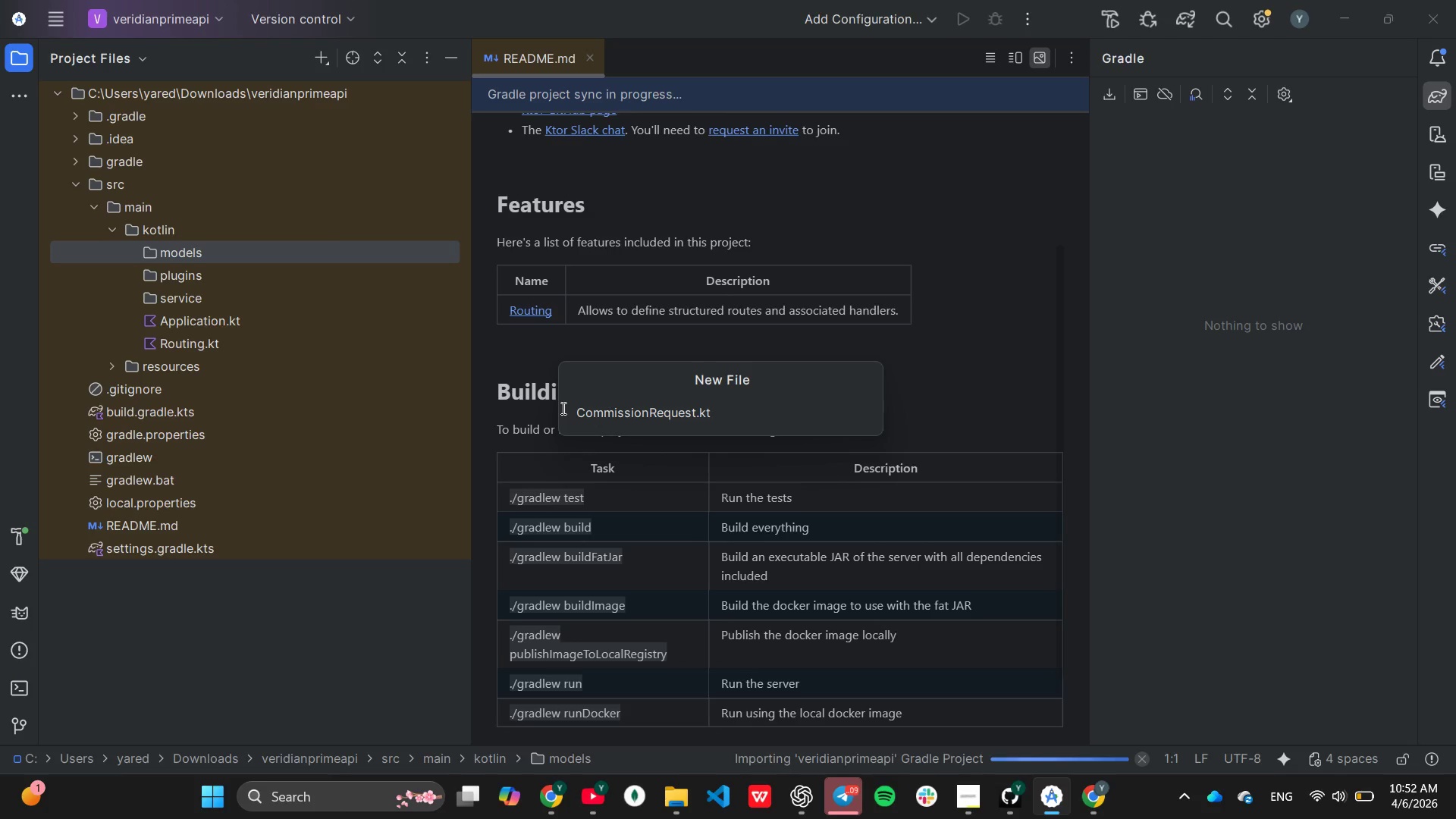 
key(End)
 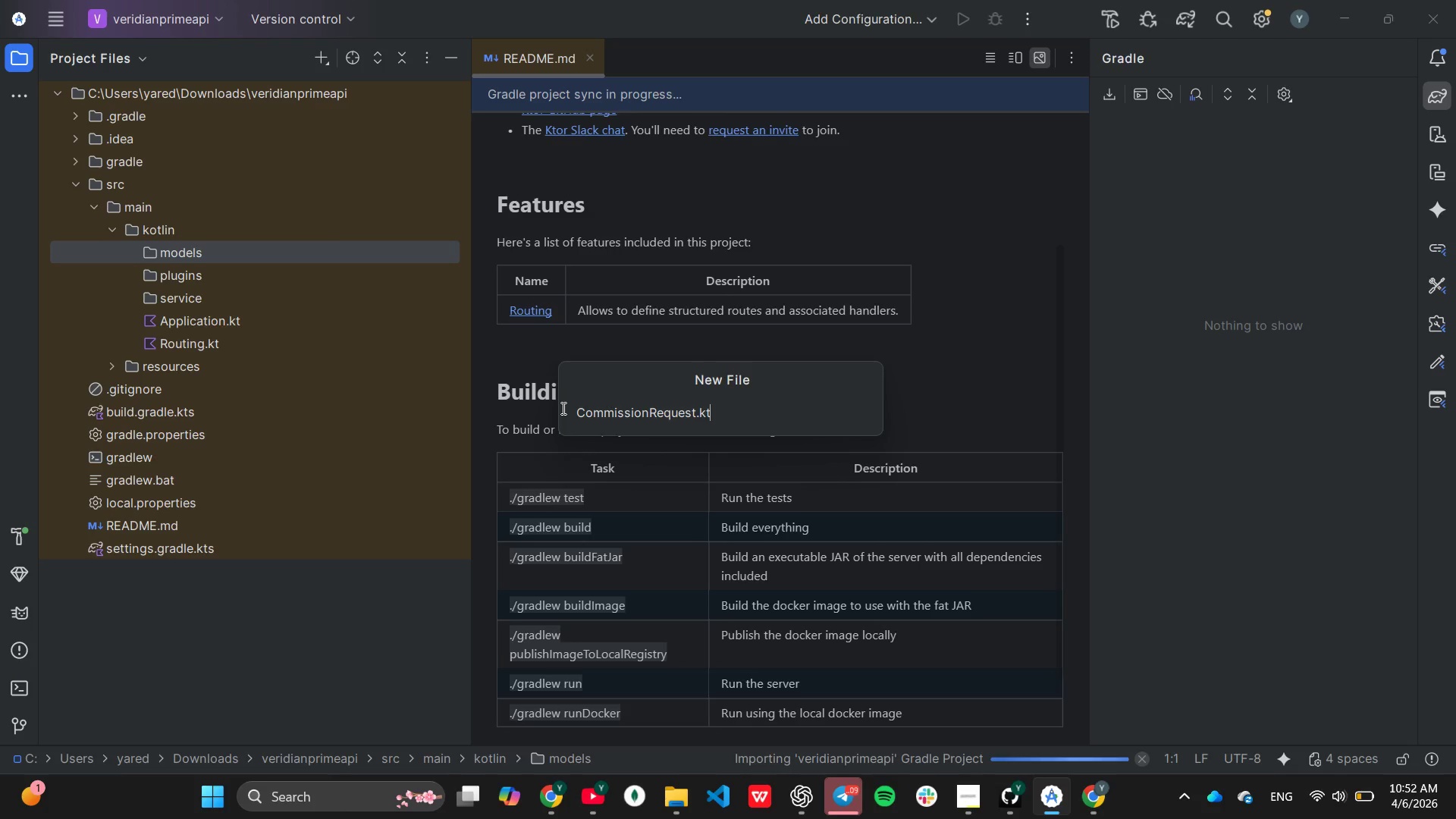 
key(Enter)
 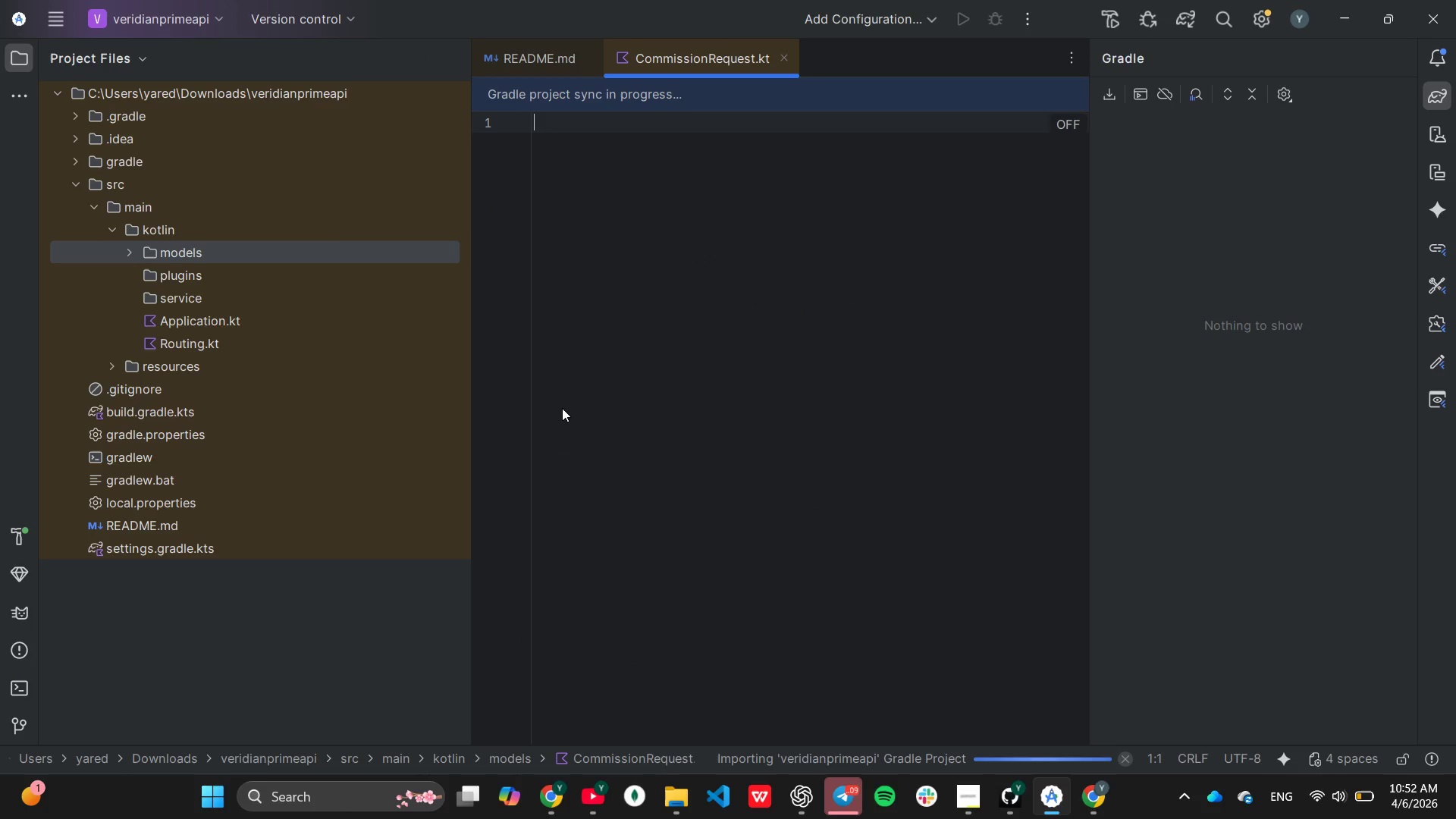 
scroll: coordinate [563, 413], scroll_direction: none, amount: 0.0
 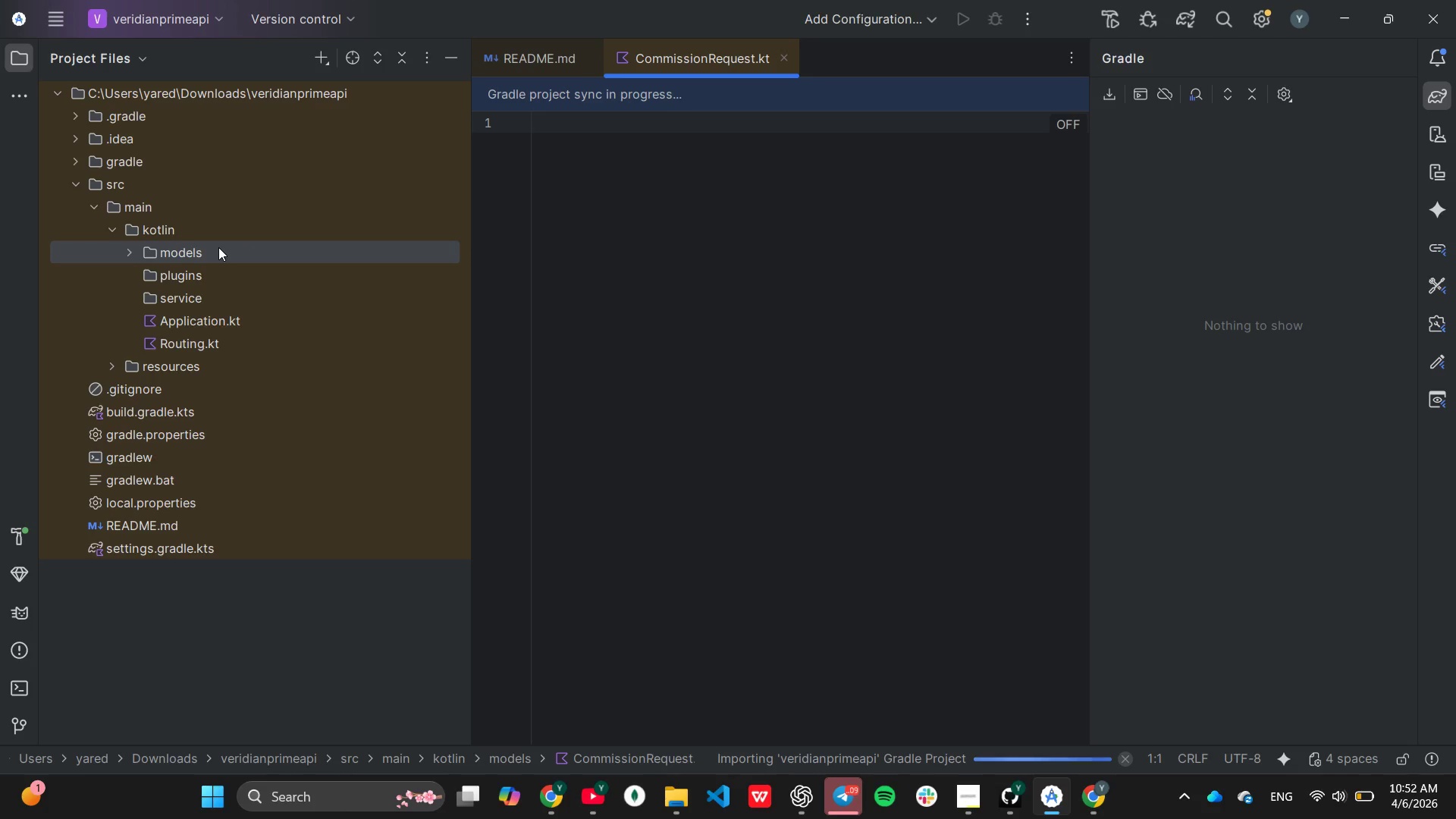 
right_click([218, 247])
 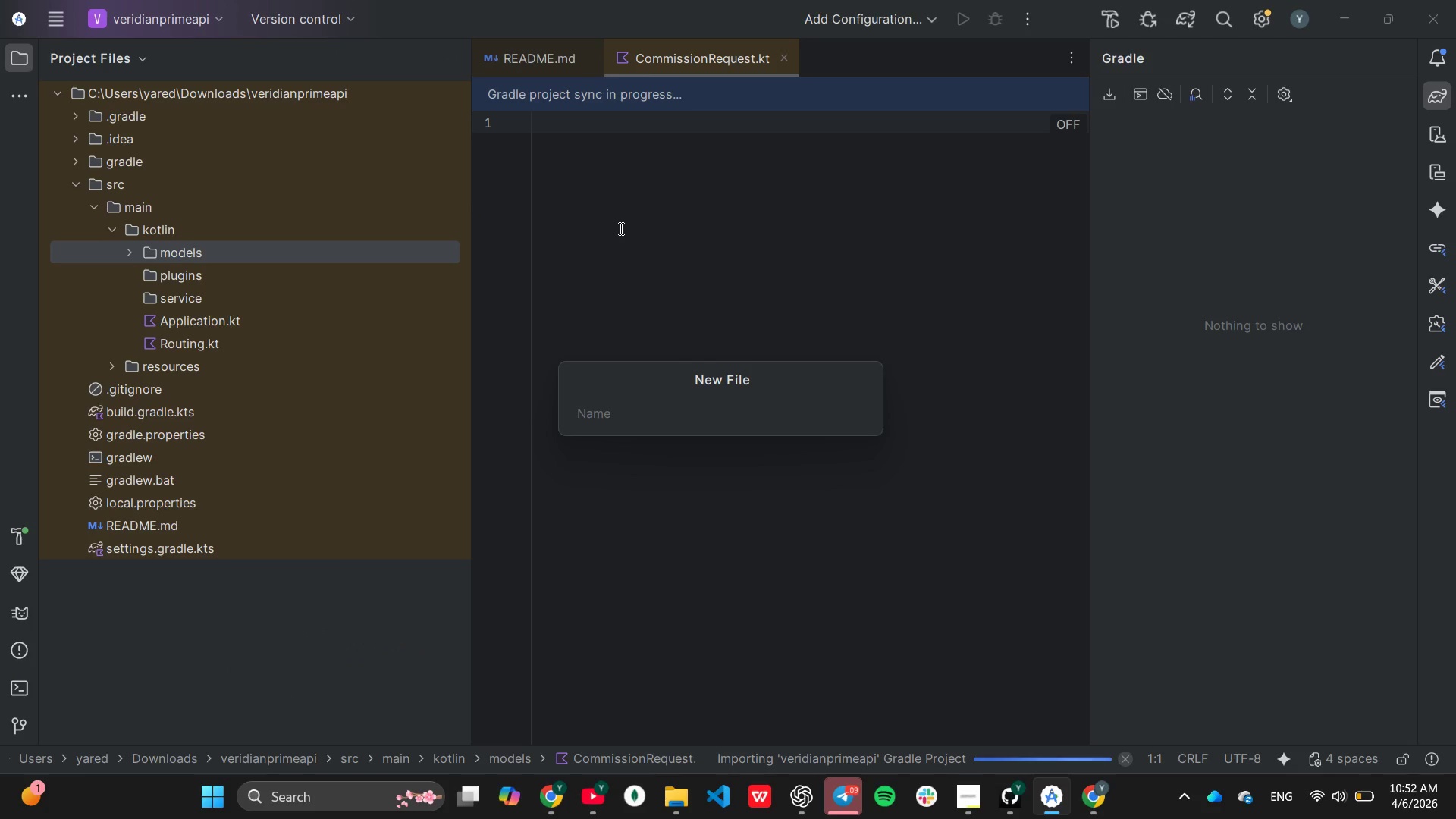 
type(Commisi)
key(Backspace)
type(sionResponse.kt)
 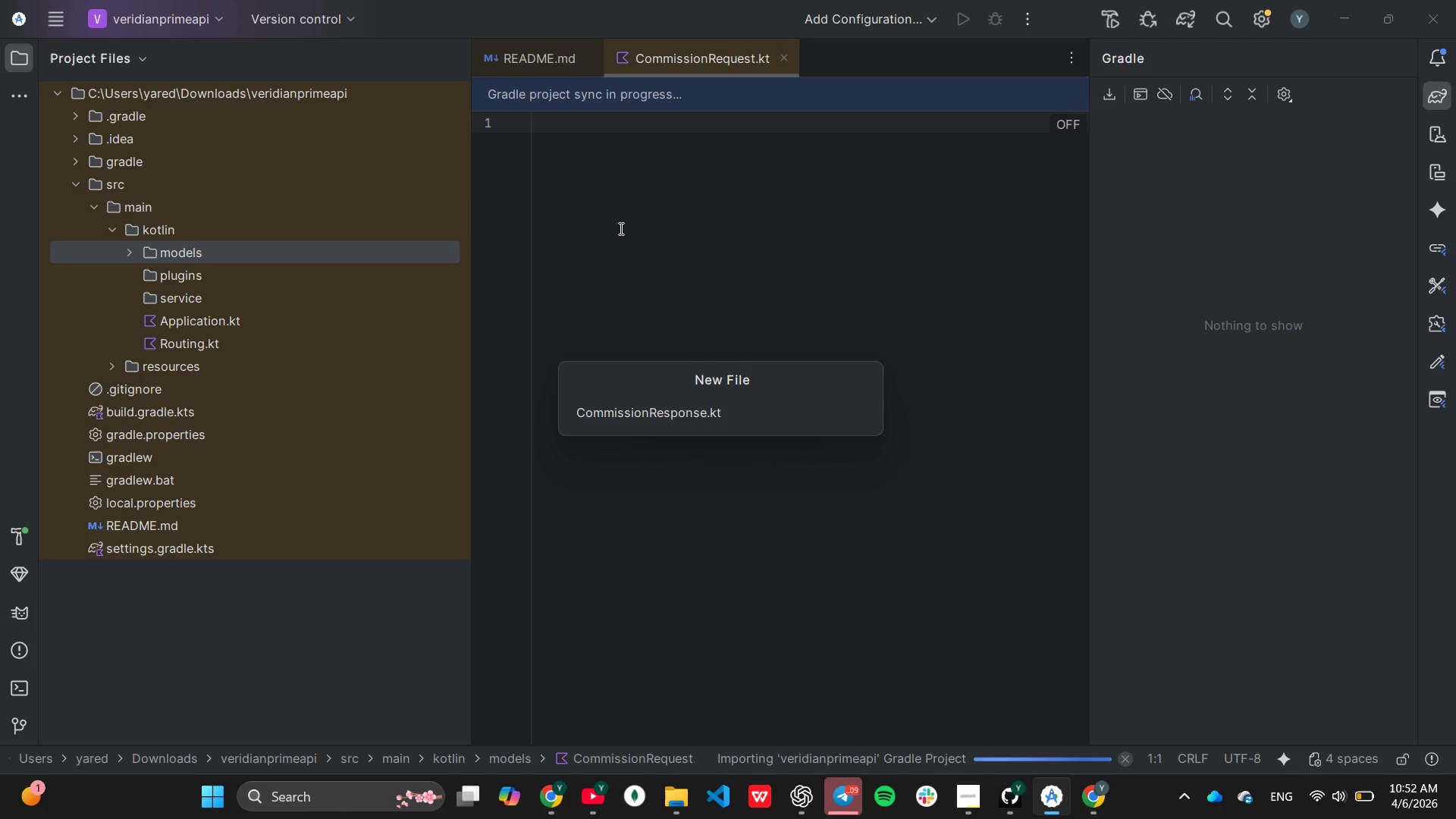 
key(Enter)
 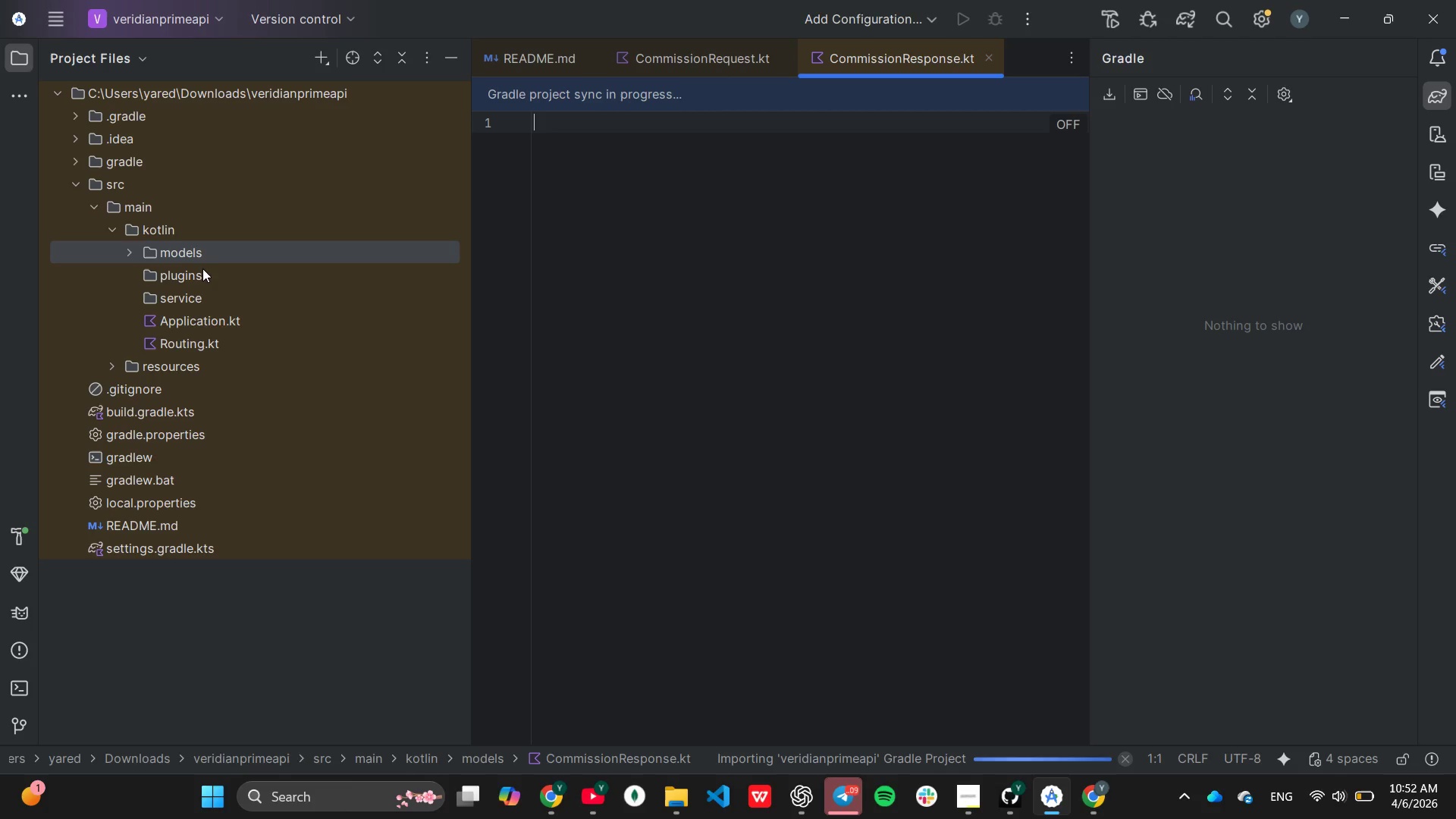 
wait(5.36)
 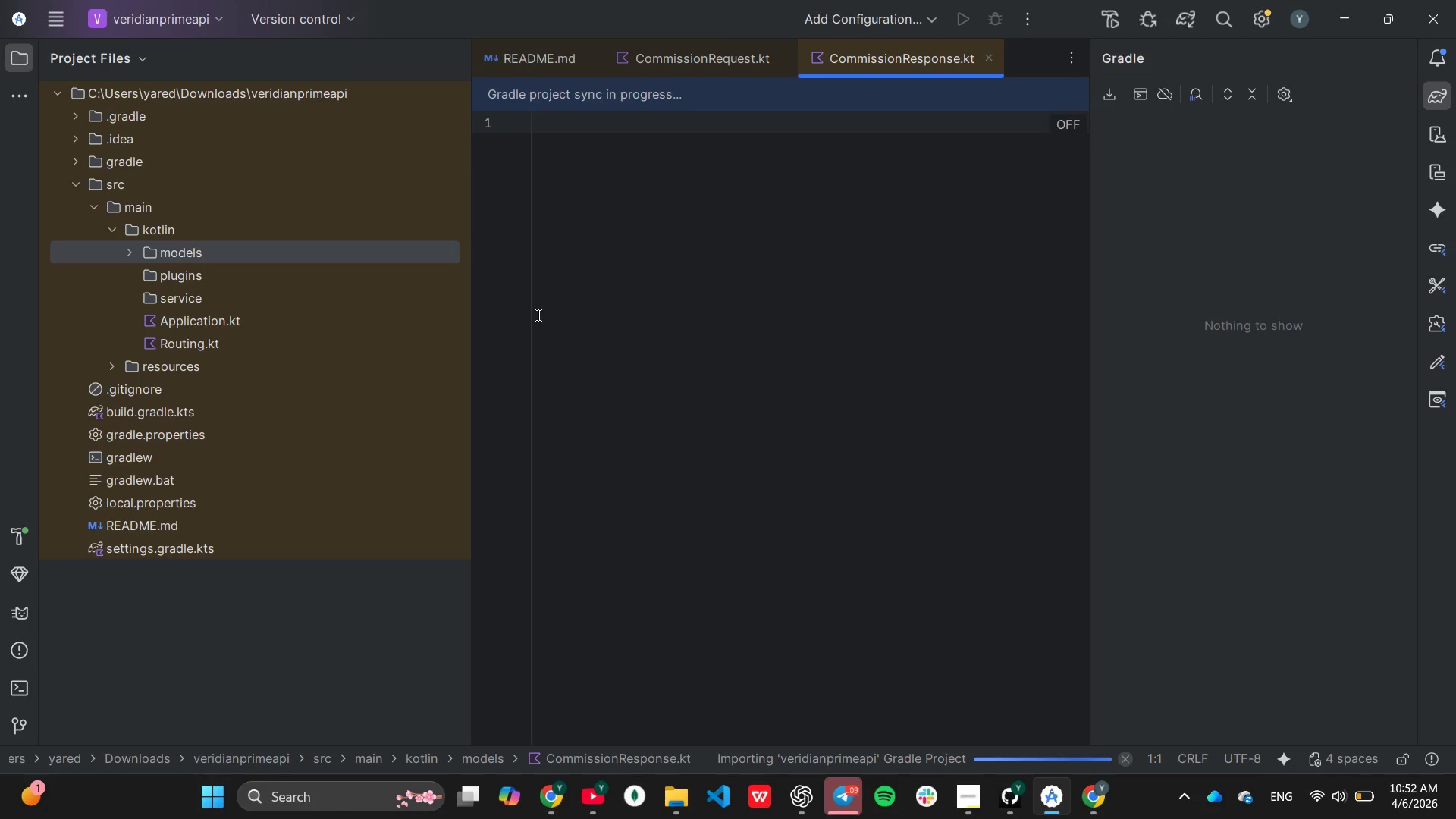 
left_click([198, 278])
 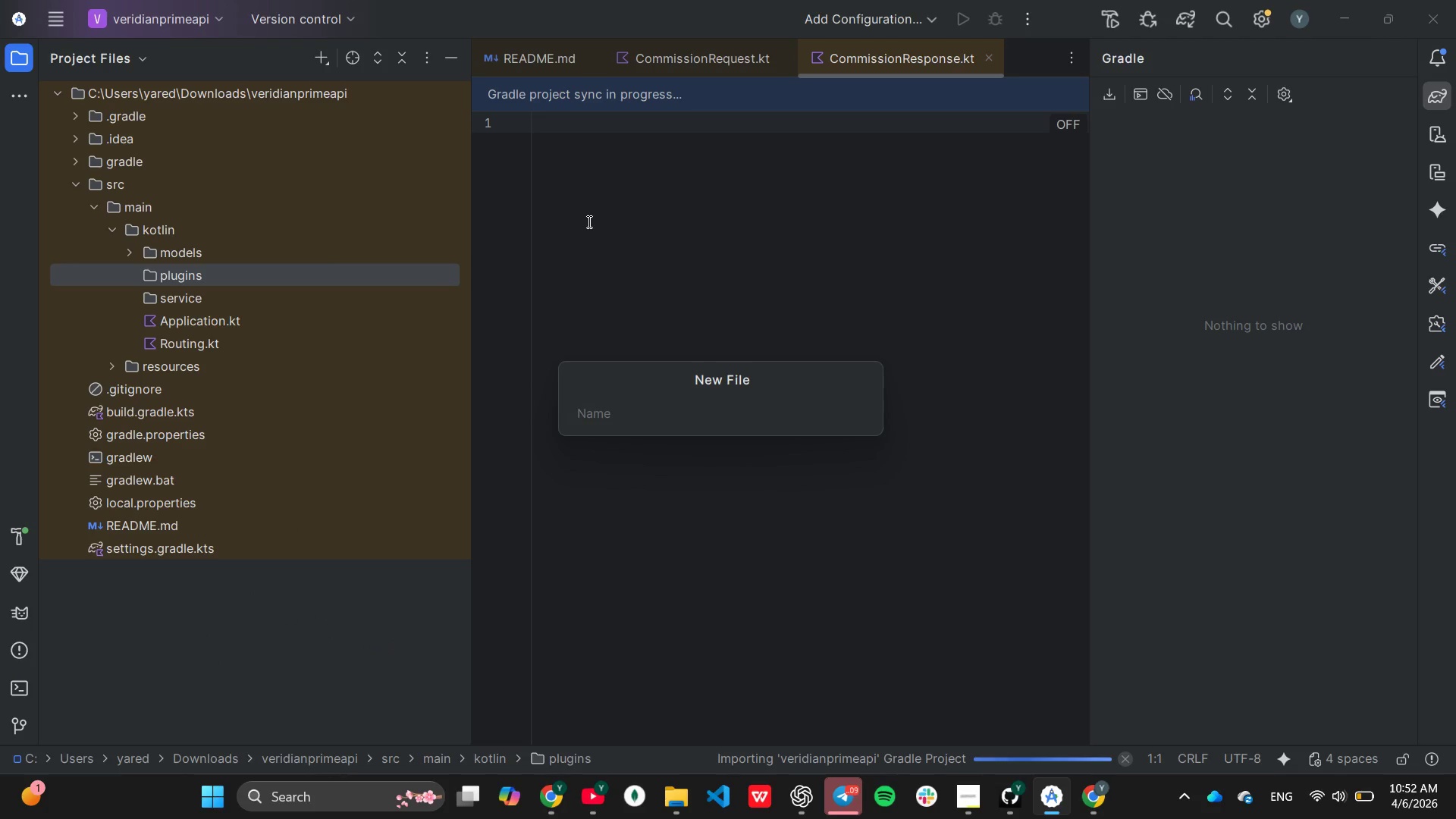 
wait(6.33)
 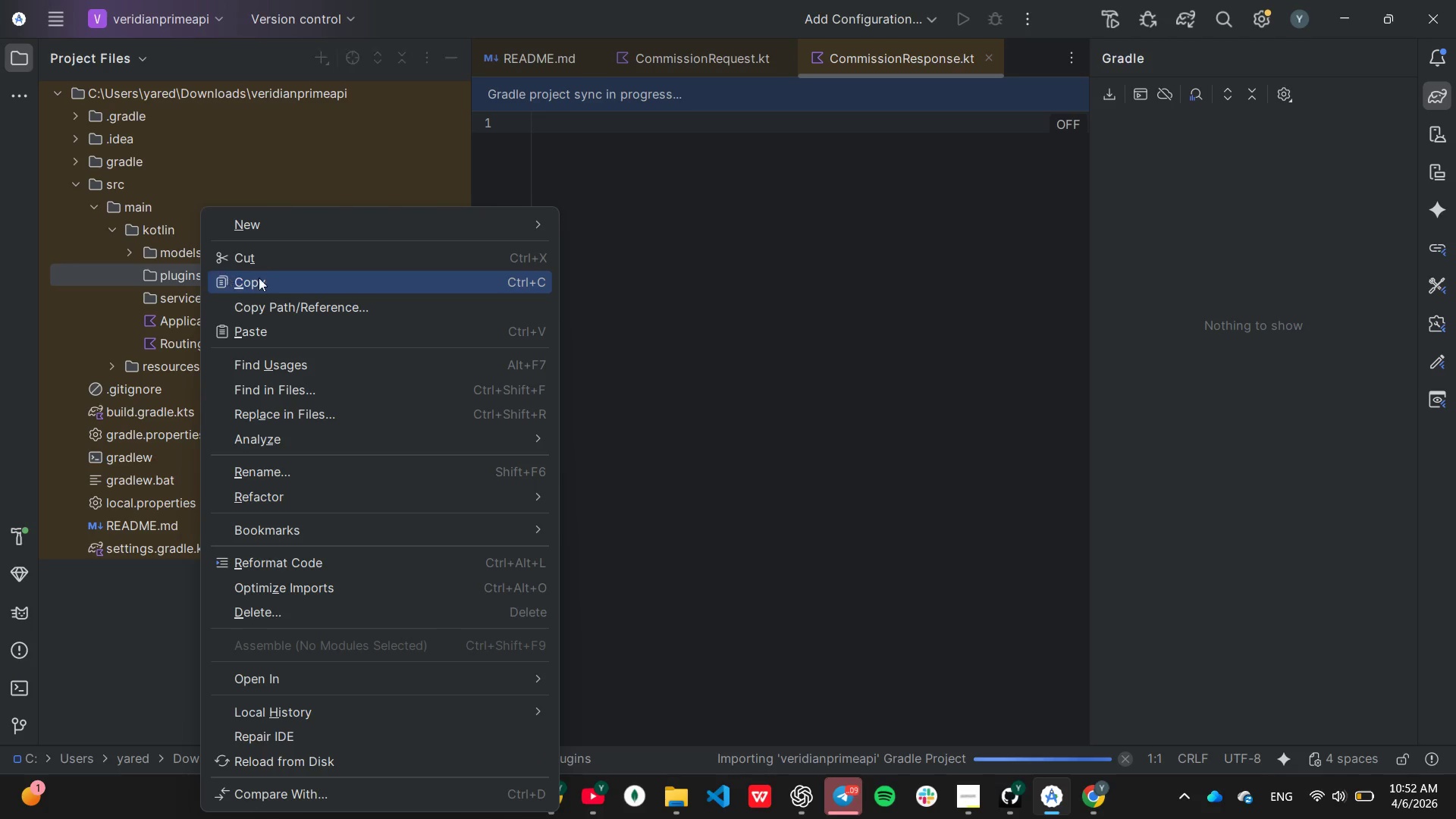 
type(Serialization.kt)
 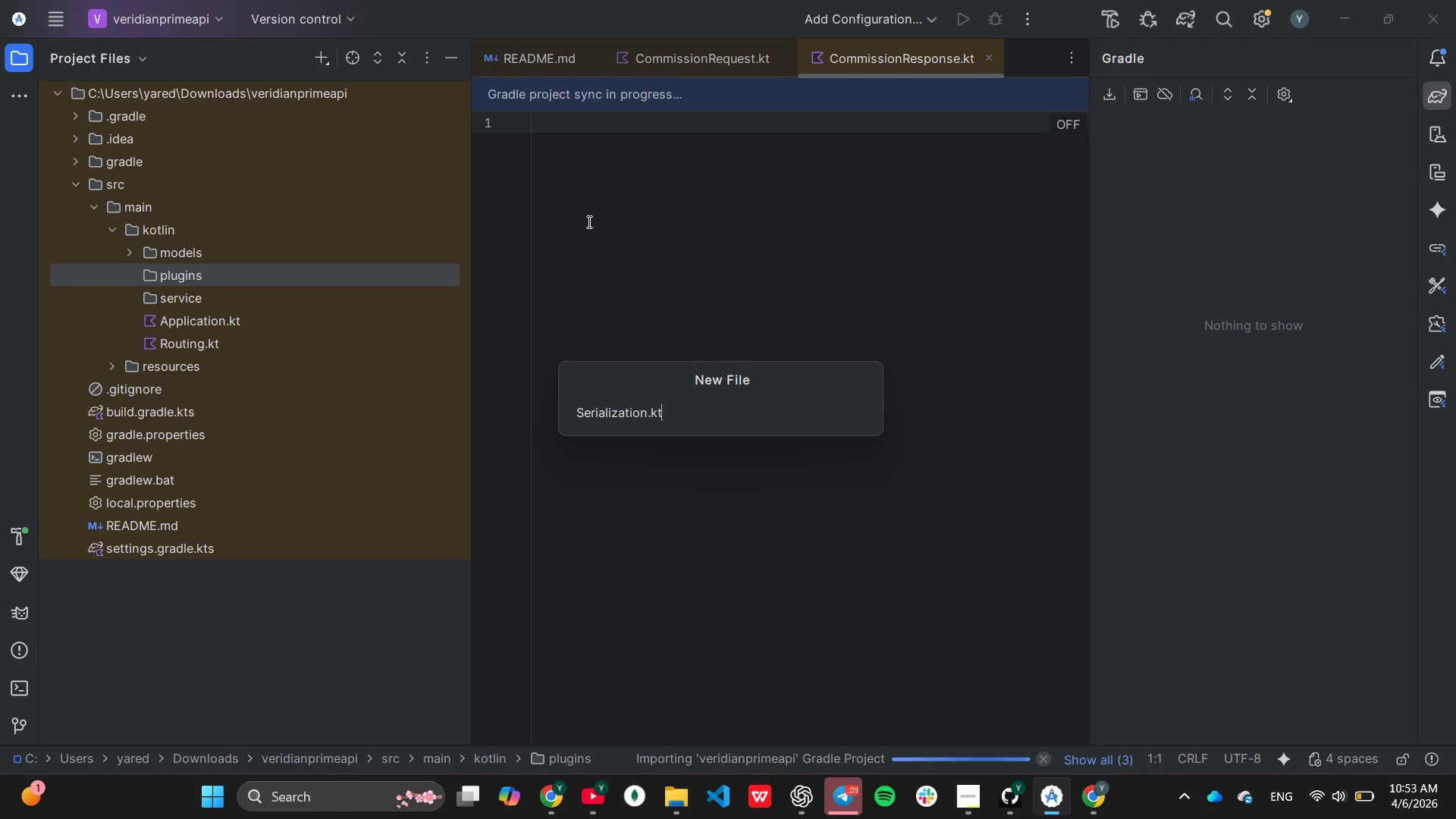 
key(Enter)
 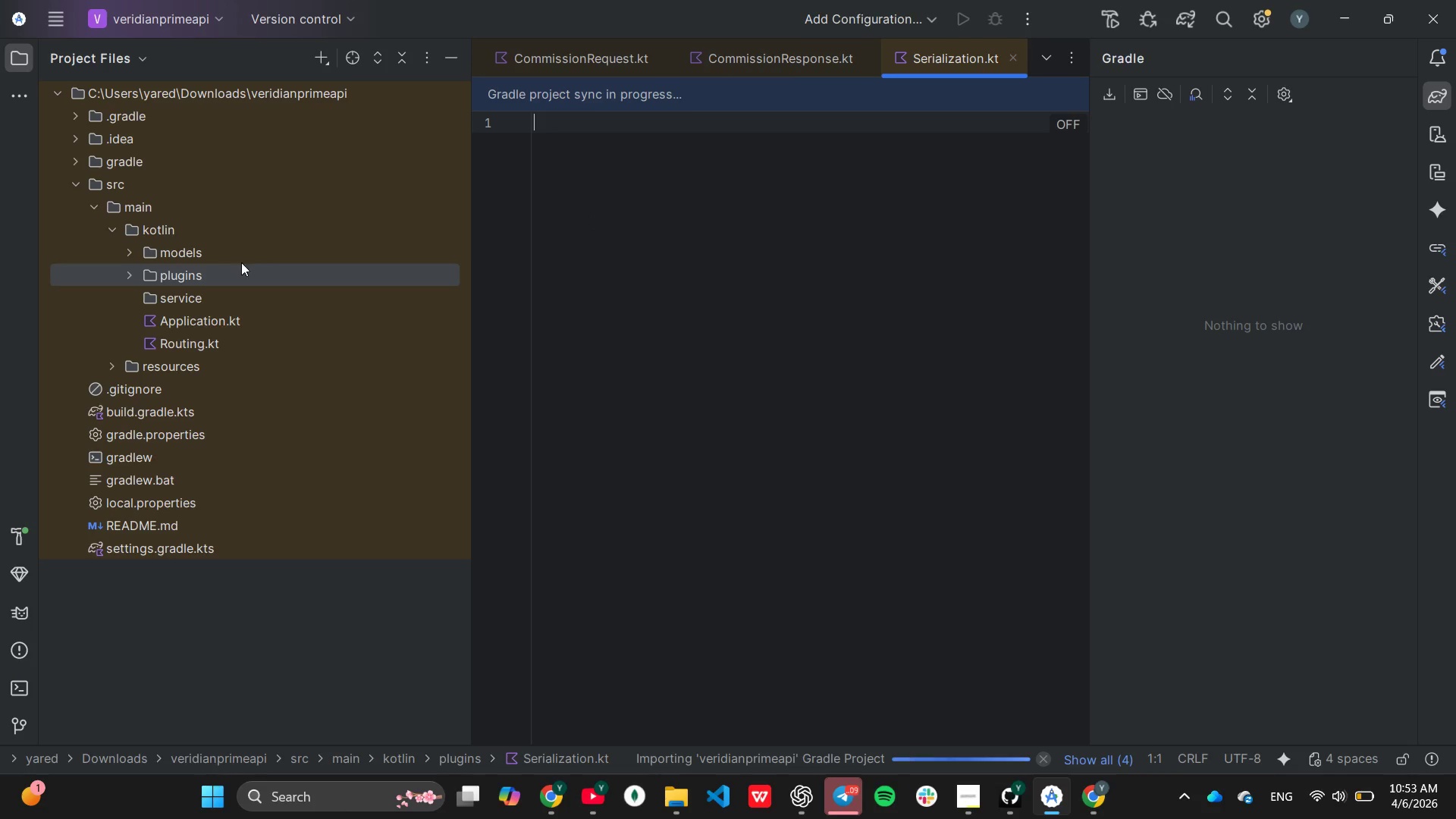 
right_click([243, 266])
 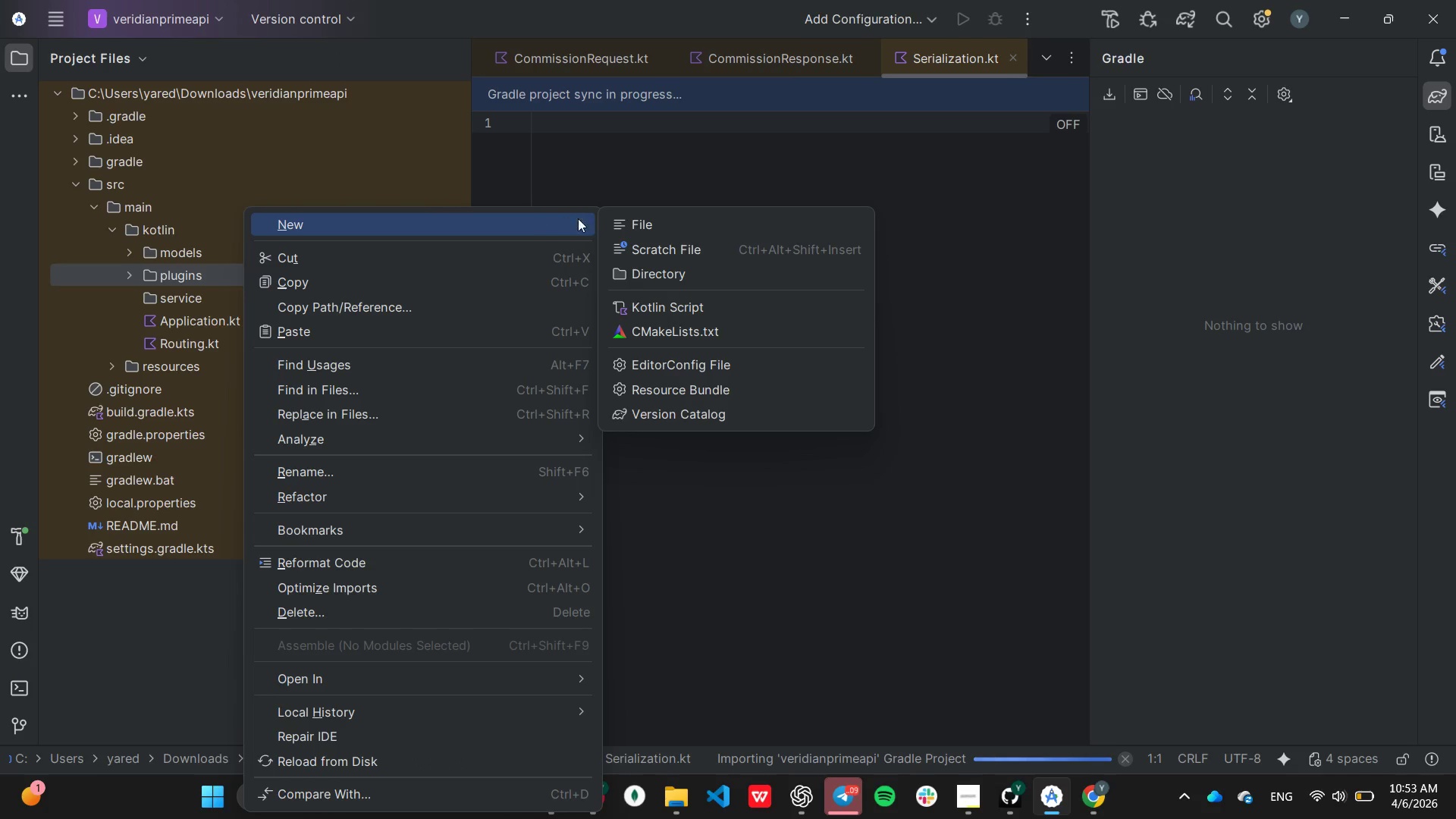 
left_click([626, 221])
 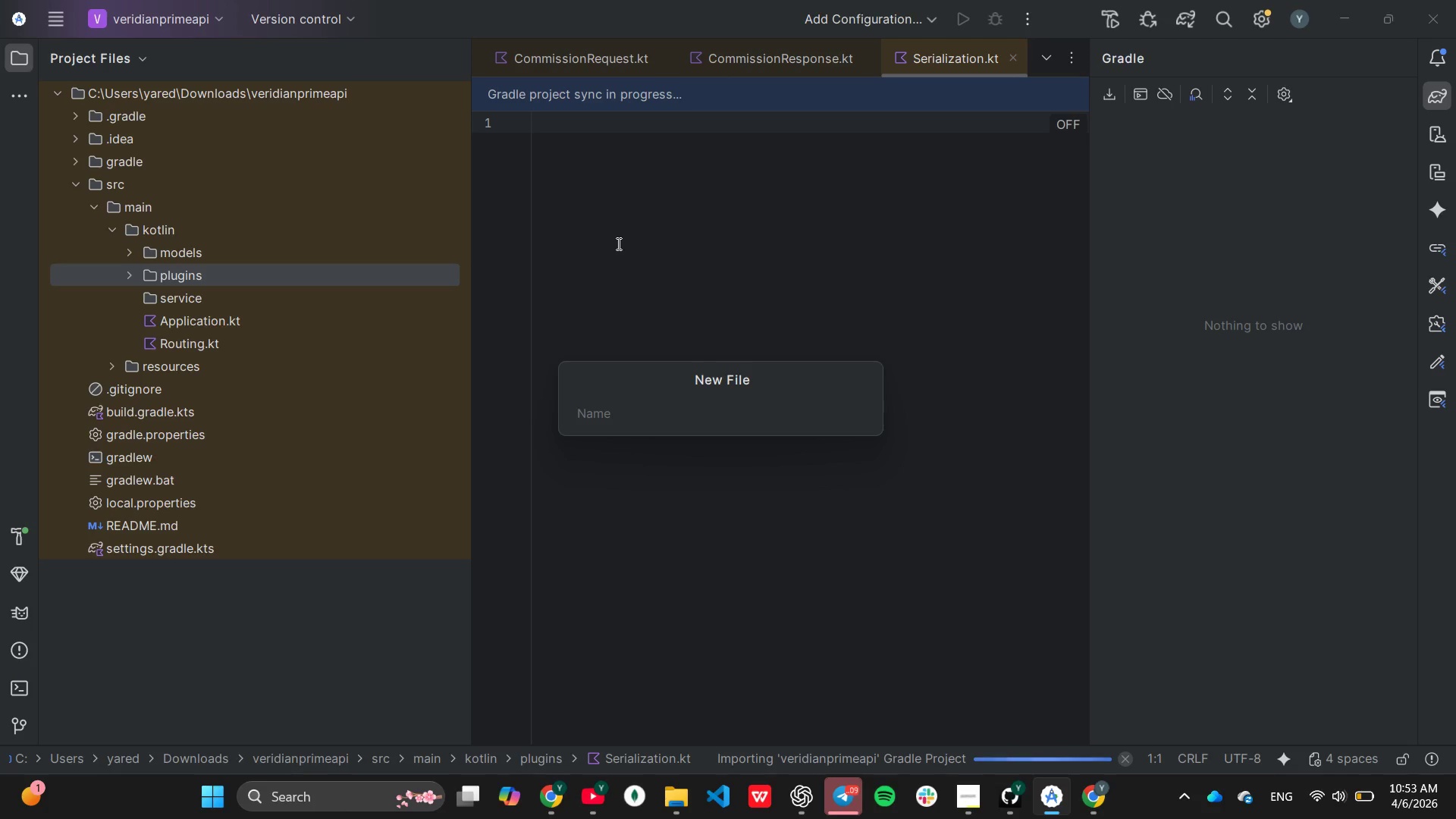 
wait(7.31)
 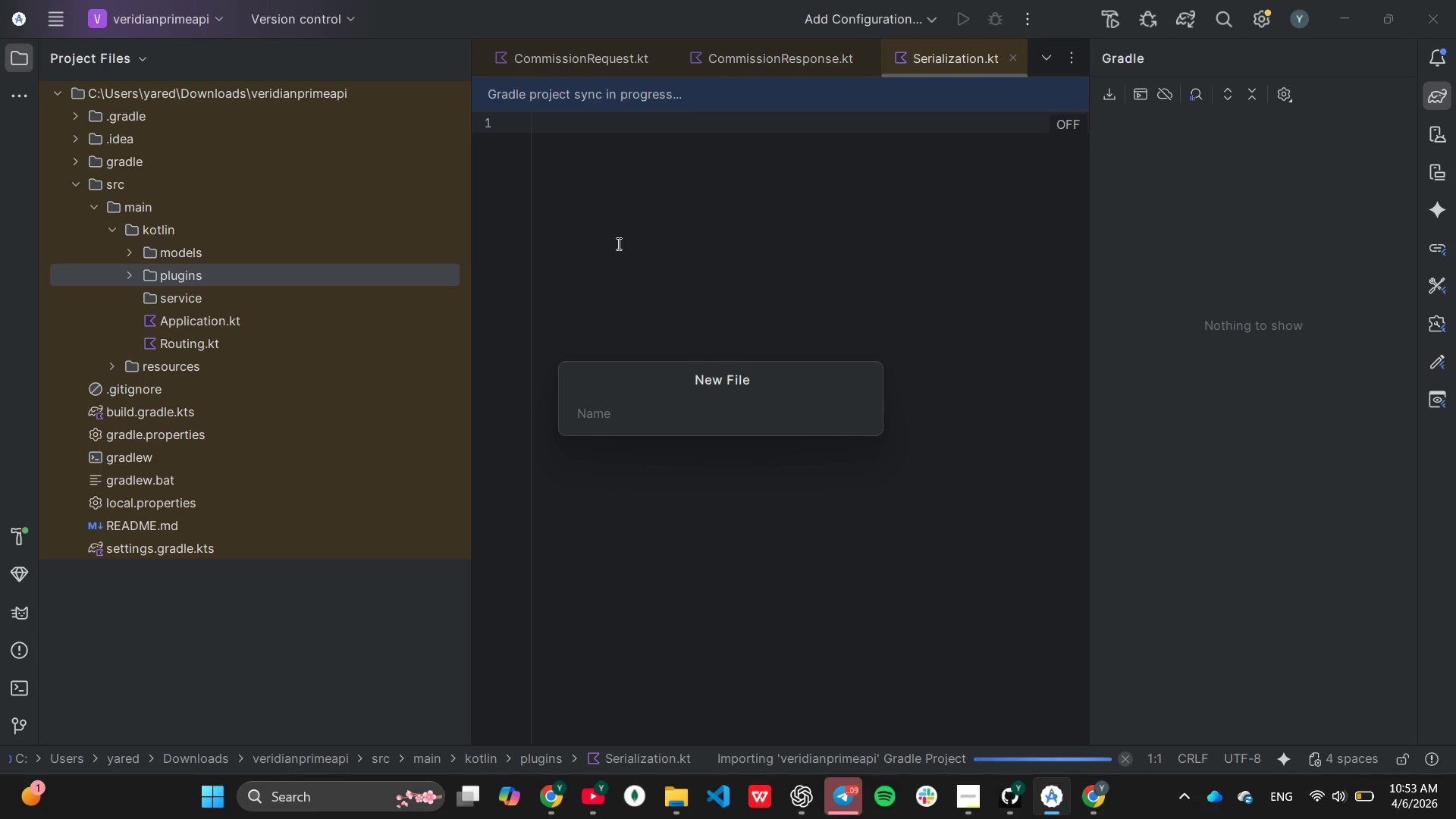 
type(ROuting)
key(Backspace)
key(Backspace)
key(Backspace)
key(Backspace)
key(Backspace)
key(Backspace)
key(Backspace)
 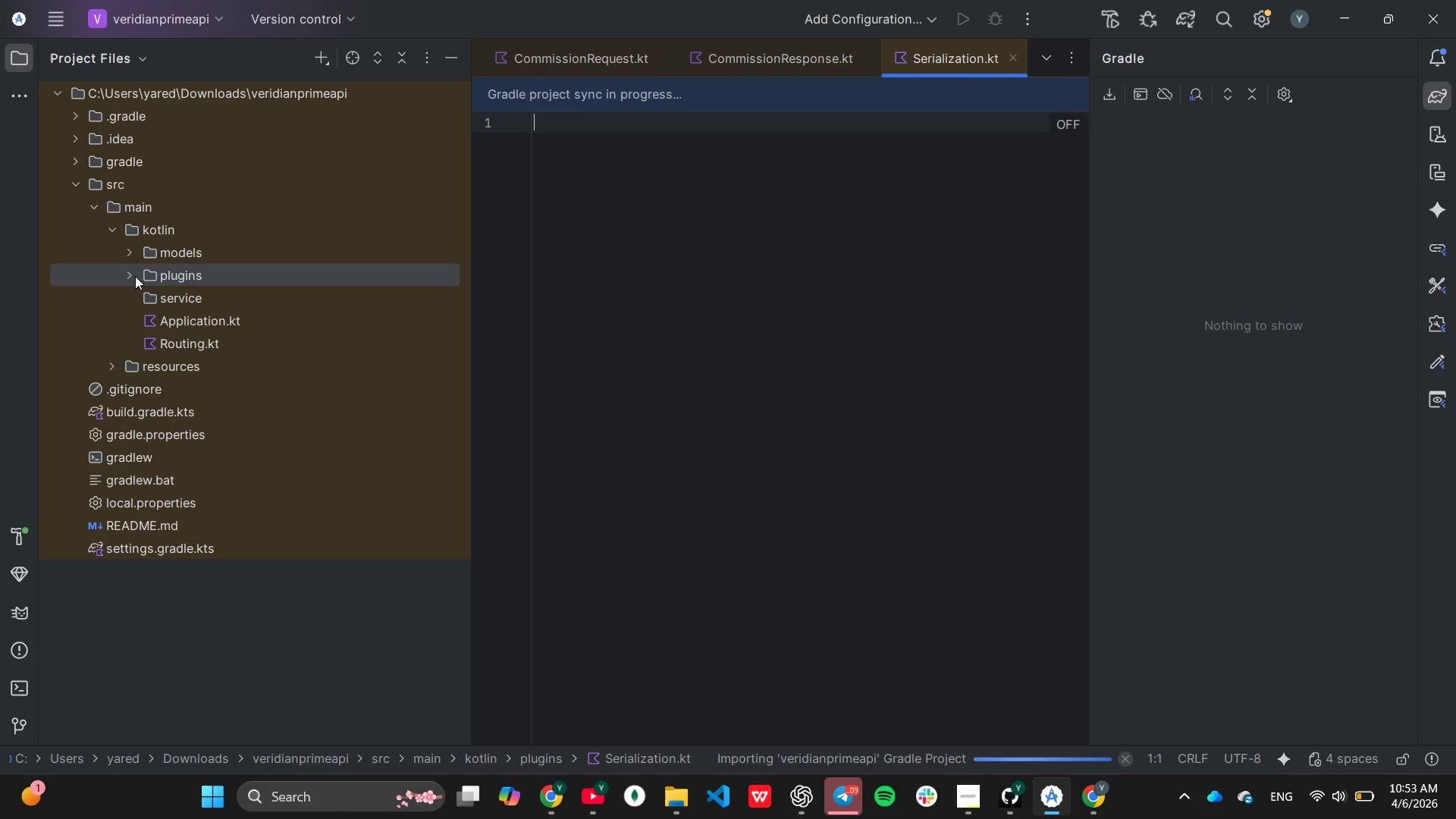 
right_click([168, 344])
 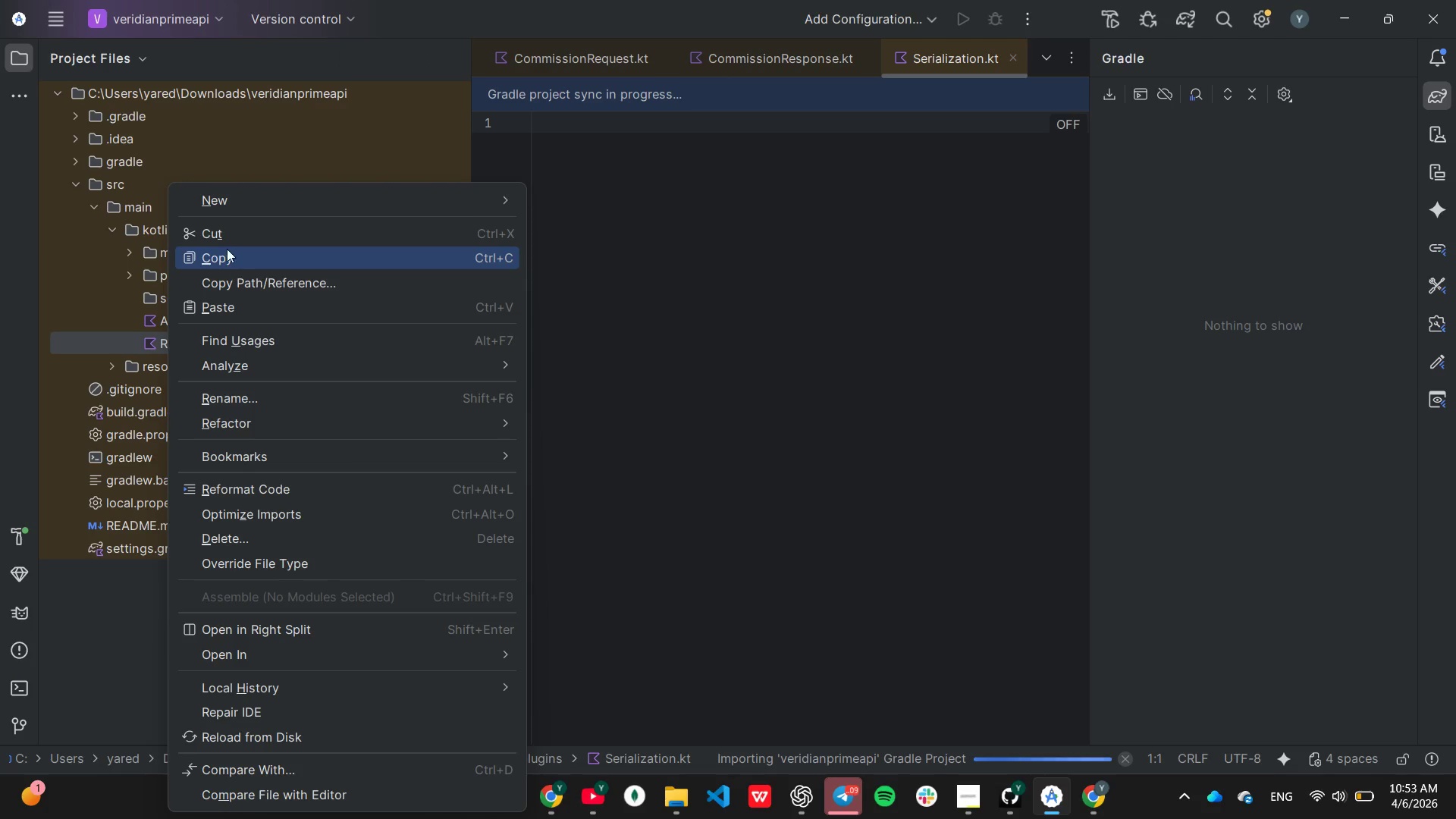 
left_click([222, 229])
 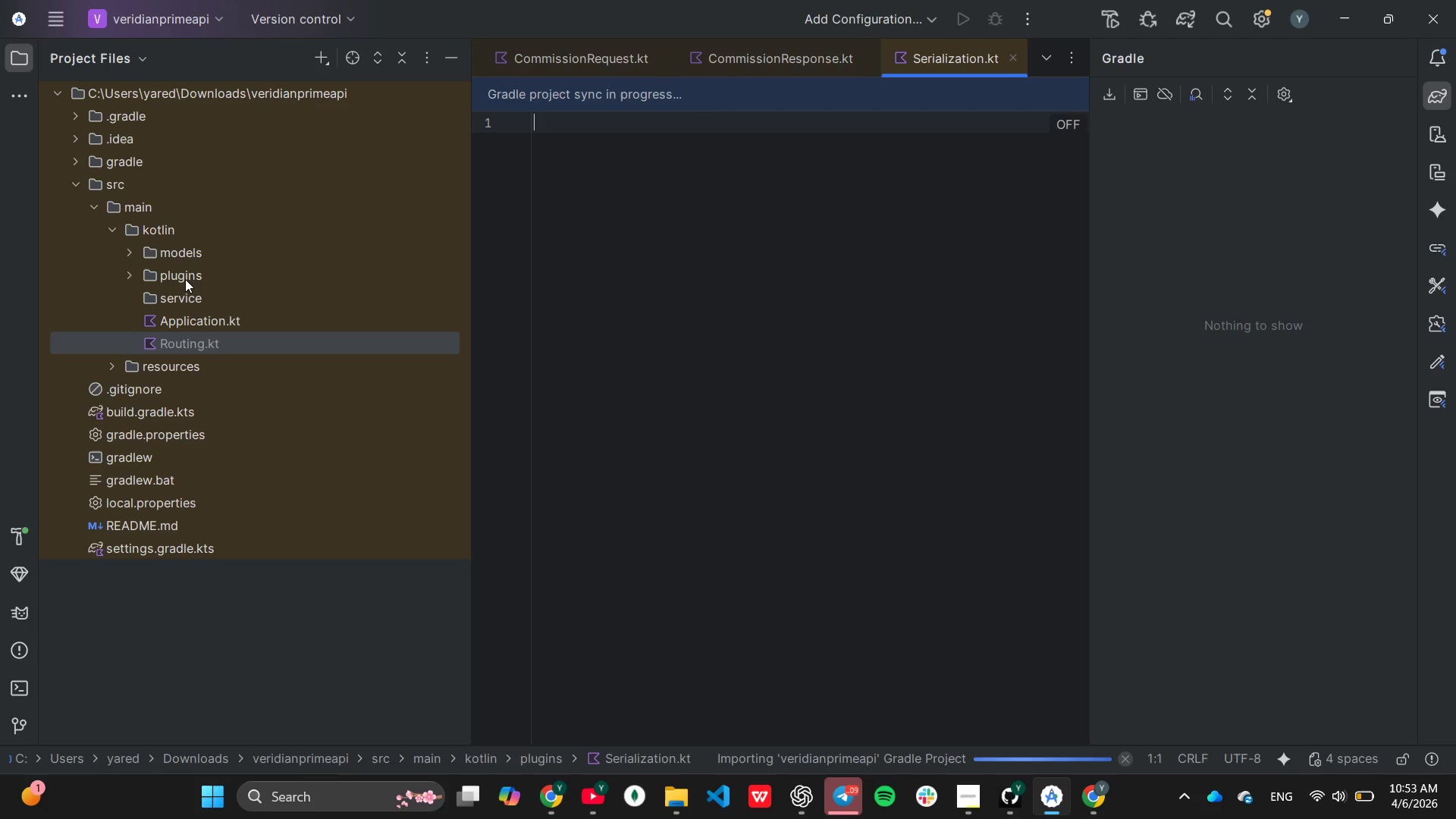 
right_click([185, 279])
 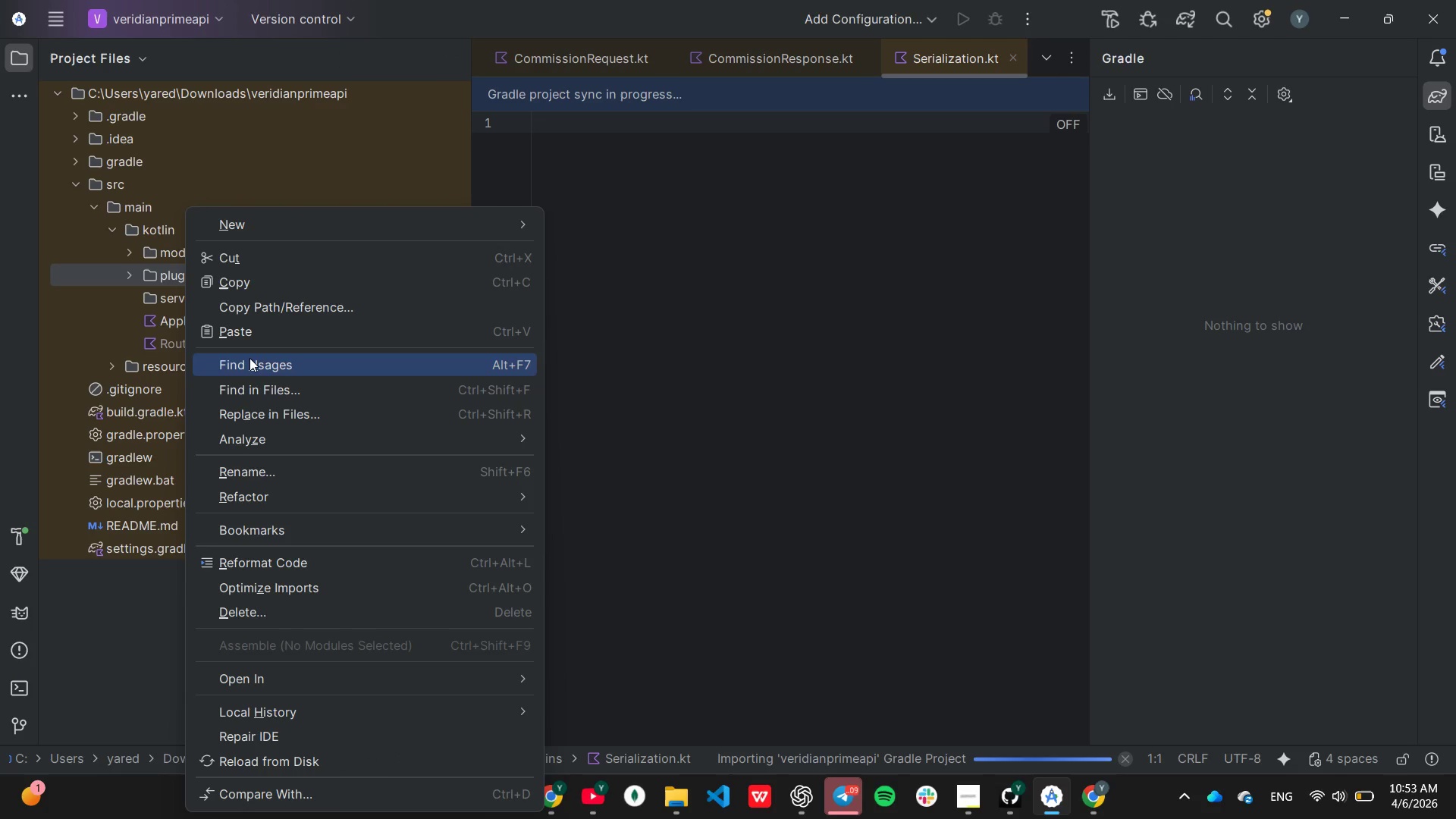 
left_click([246, 337])
 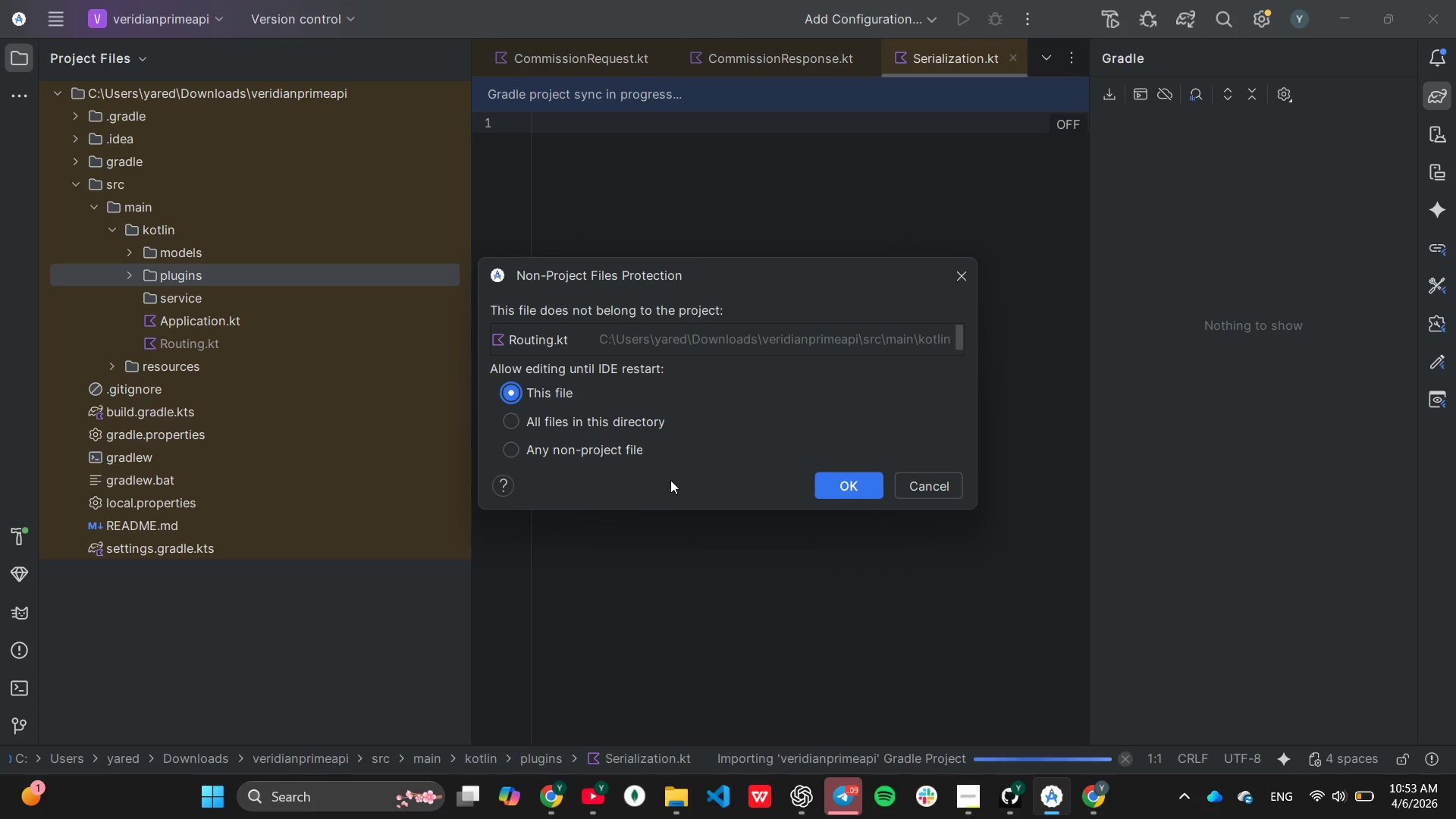 
wait(9.5)
 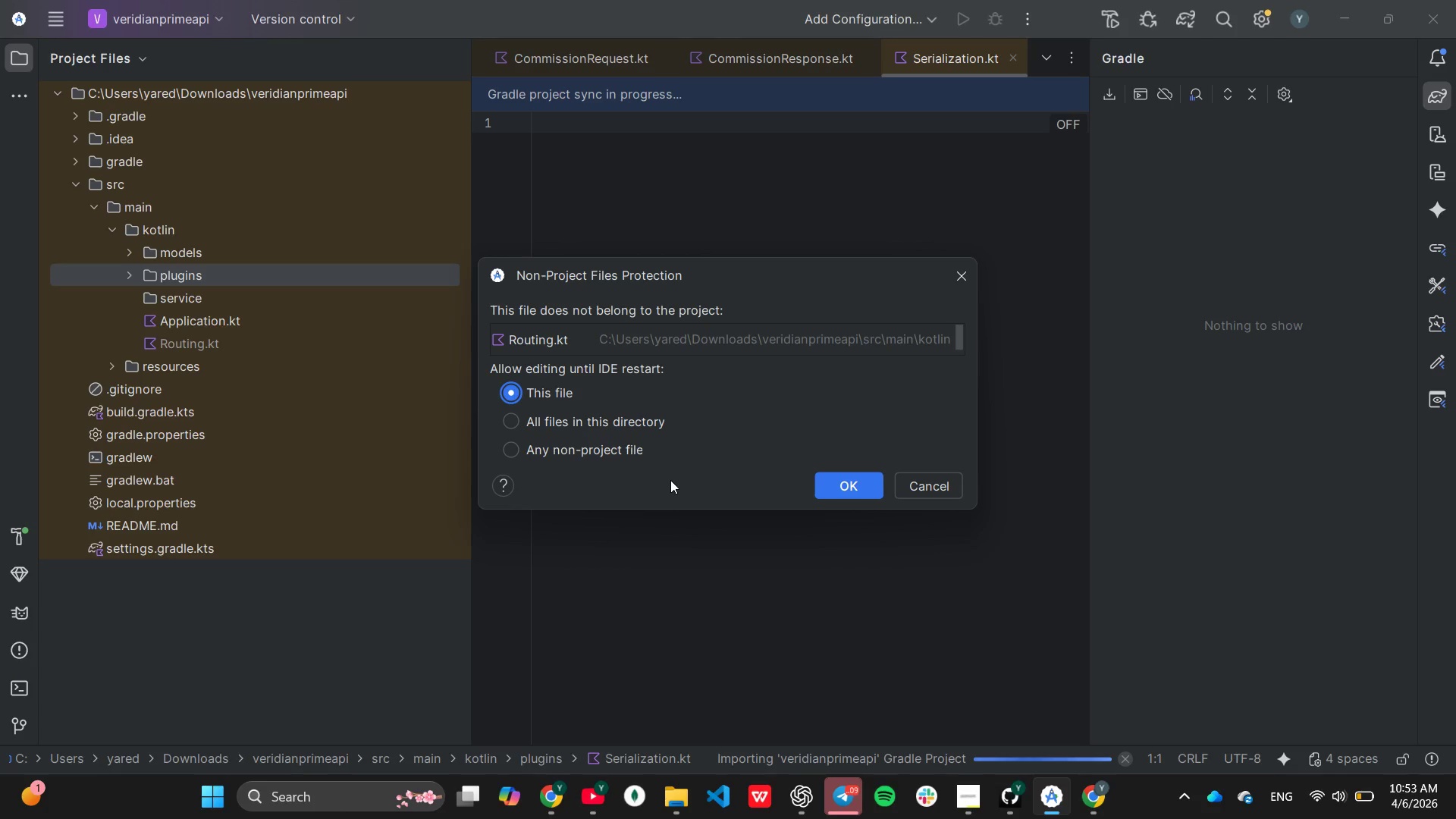 
left_click([932, 488])
 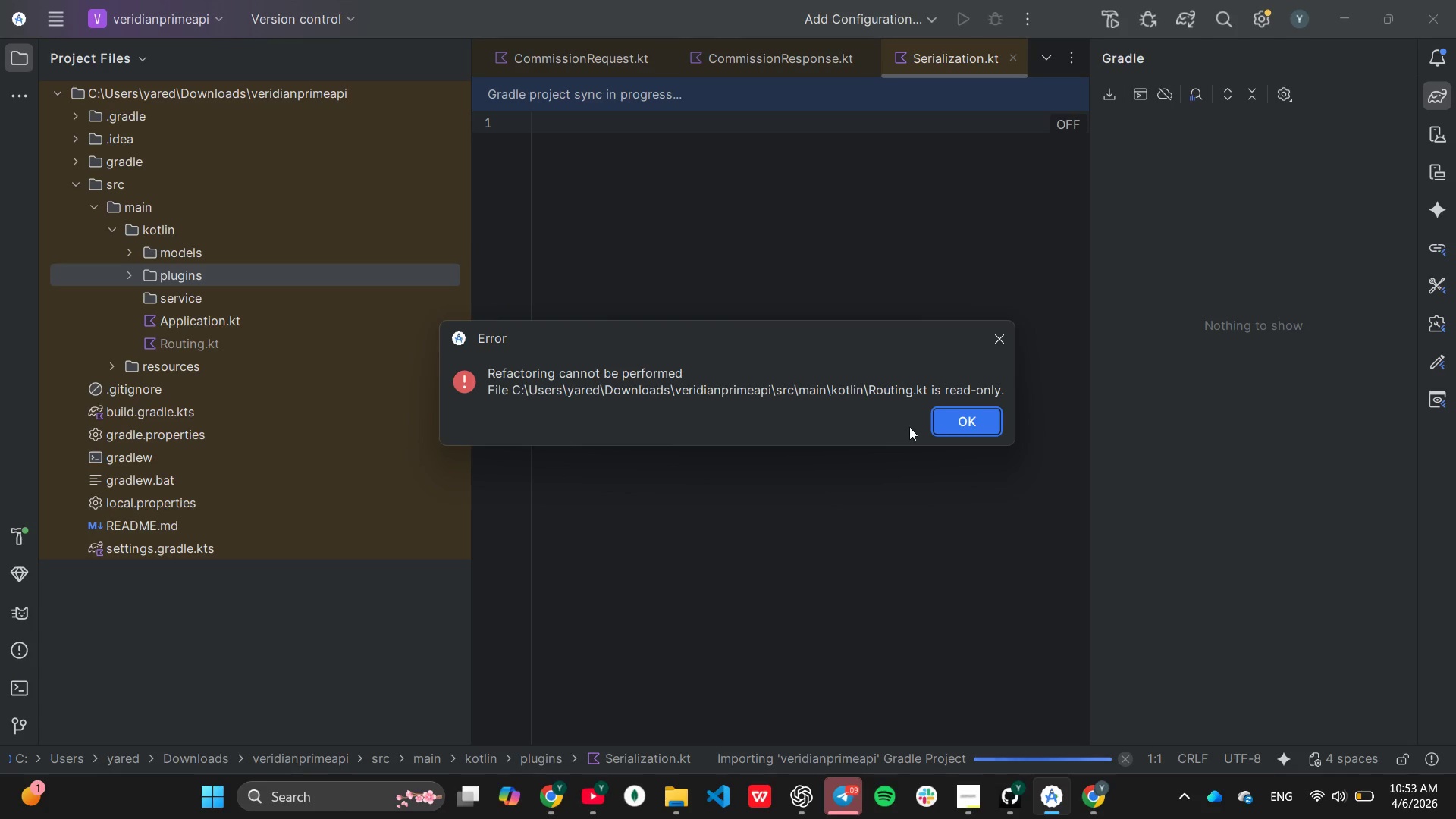 
left_click([946, 423])
 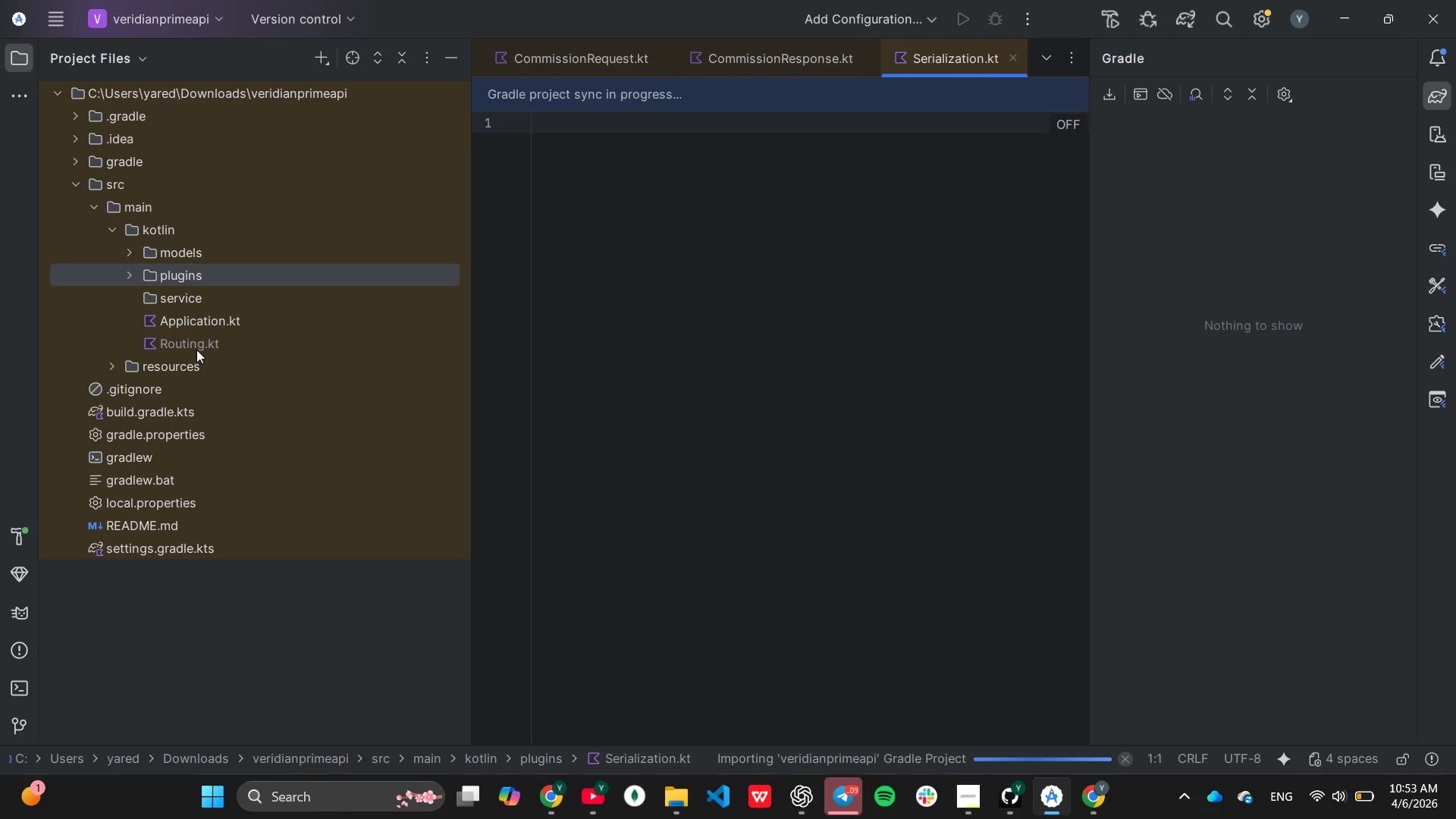 
double_click([196, 350])
 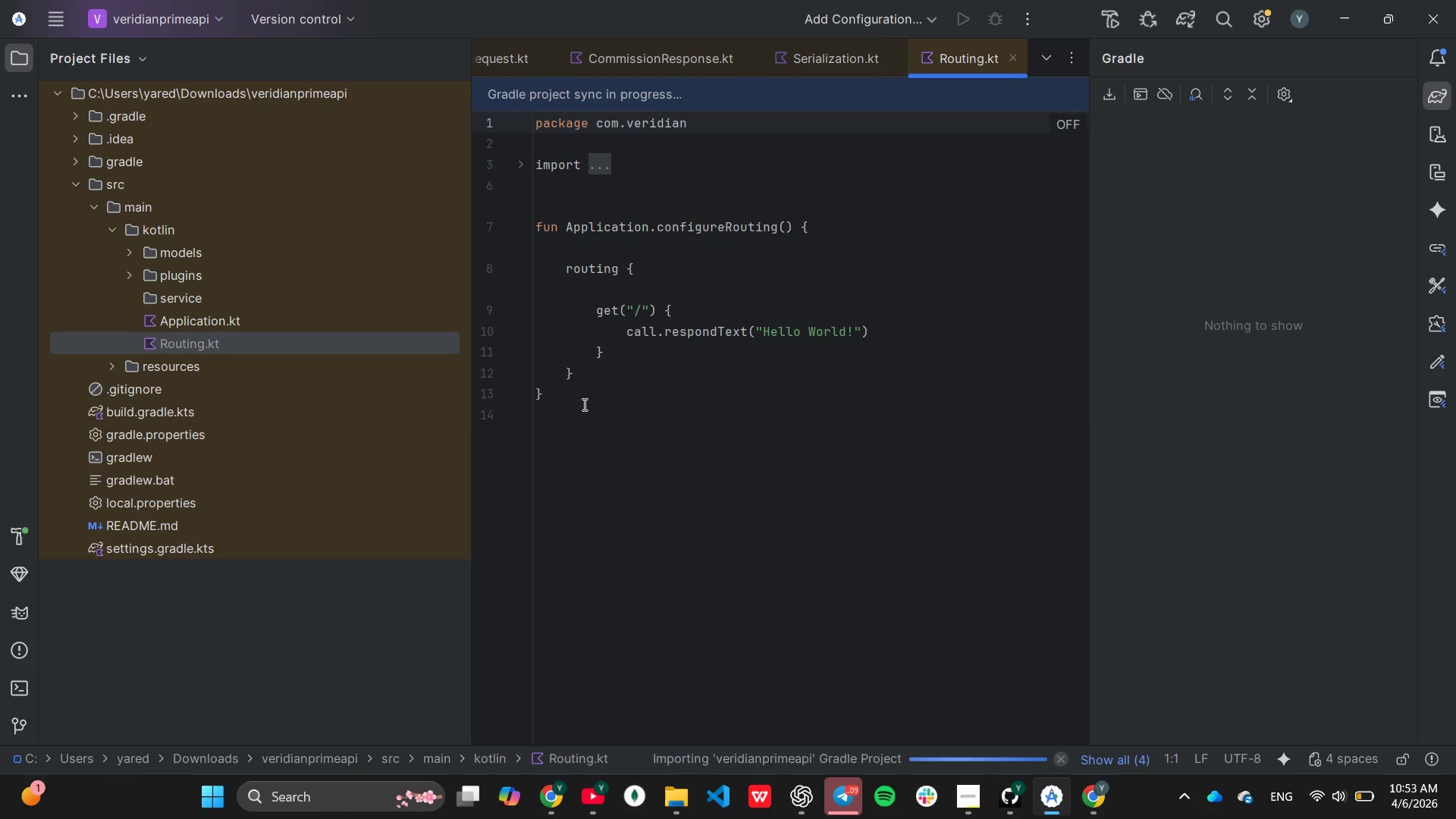 
key(Control+A)
 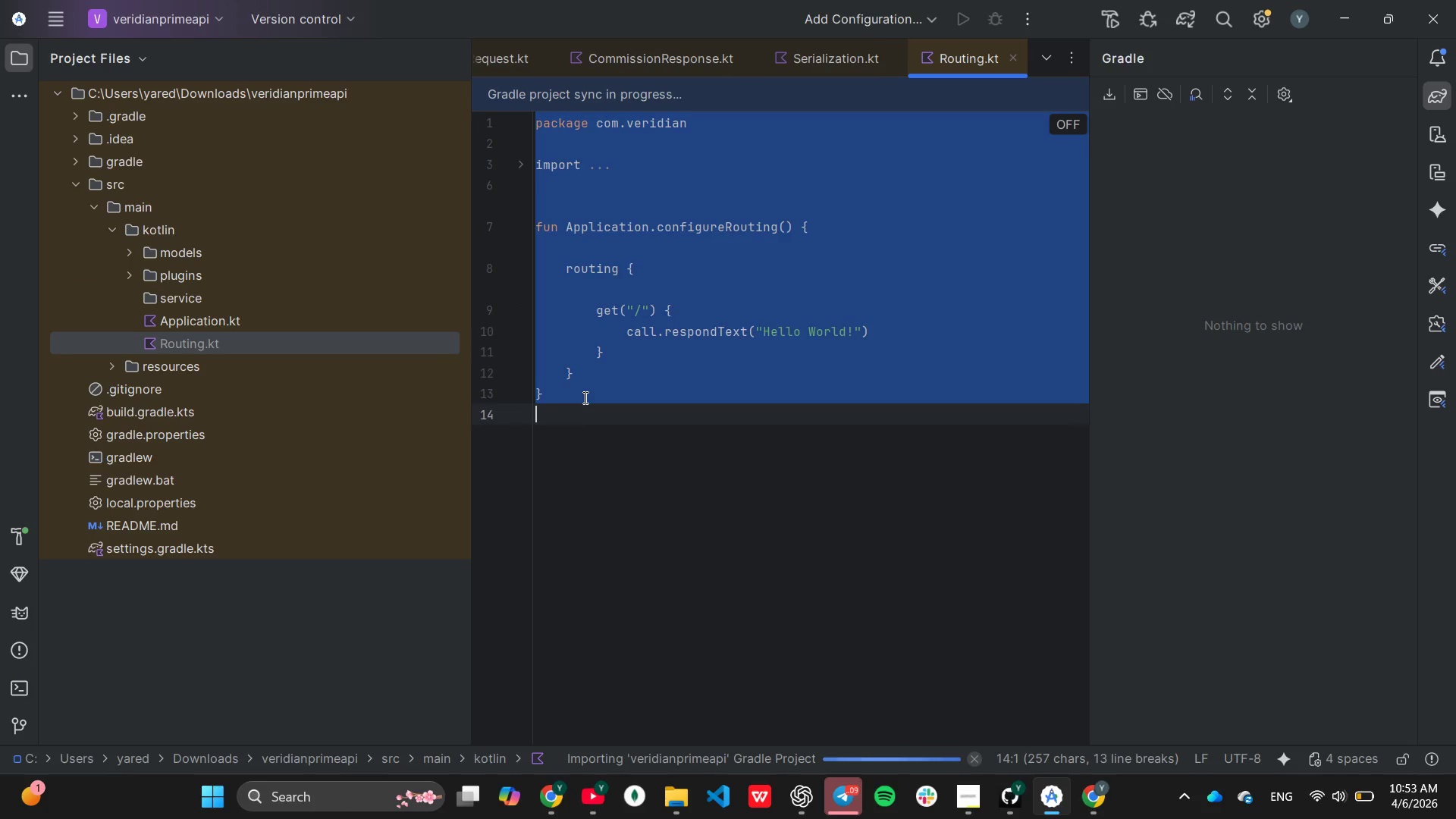 
key(Control+C)
 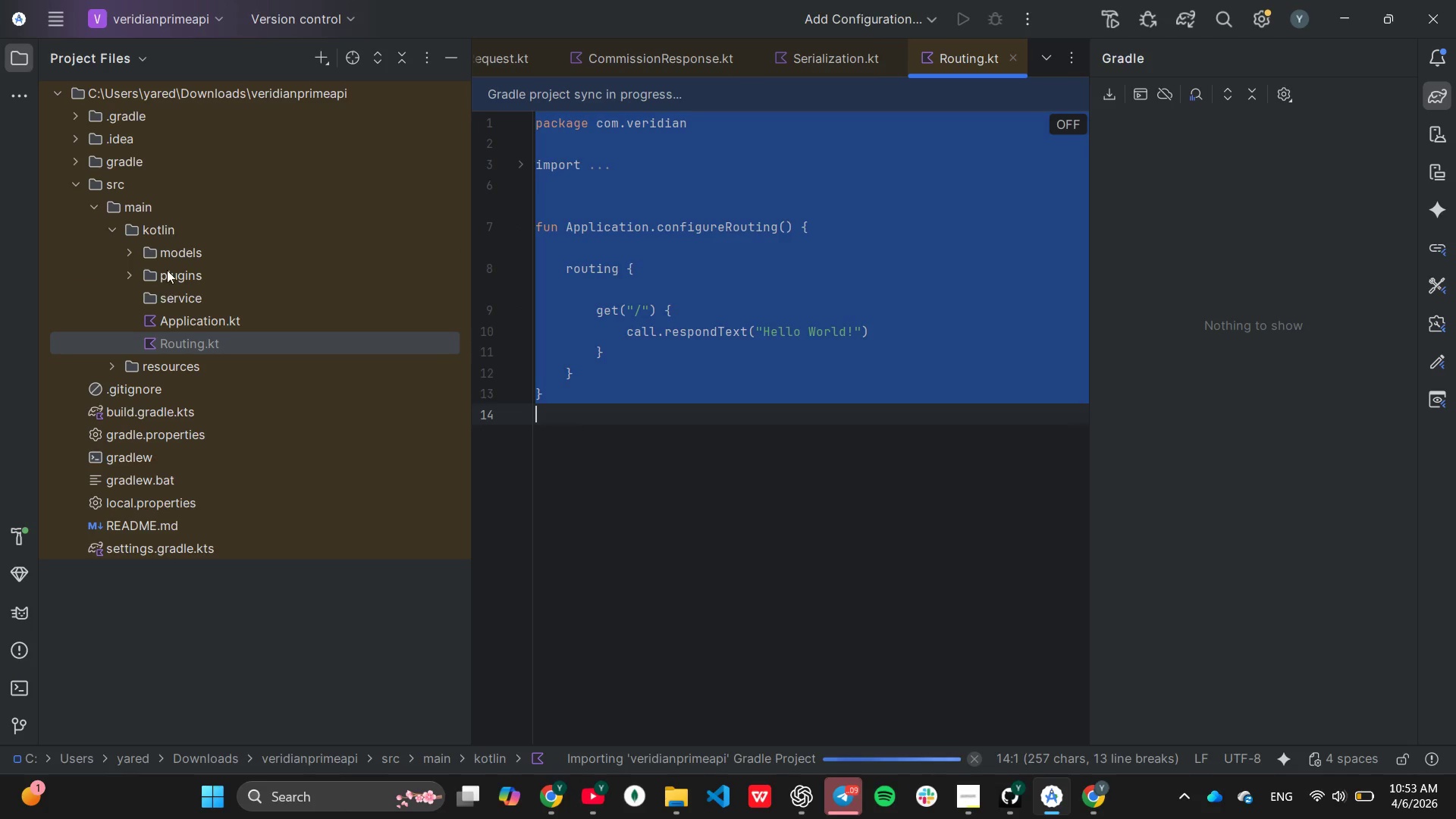 
right_click([166, 266])
 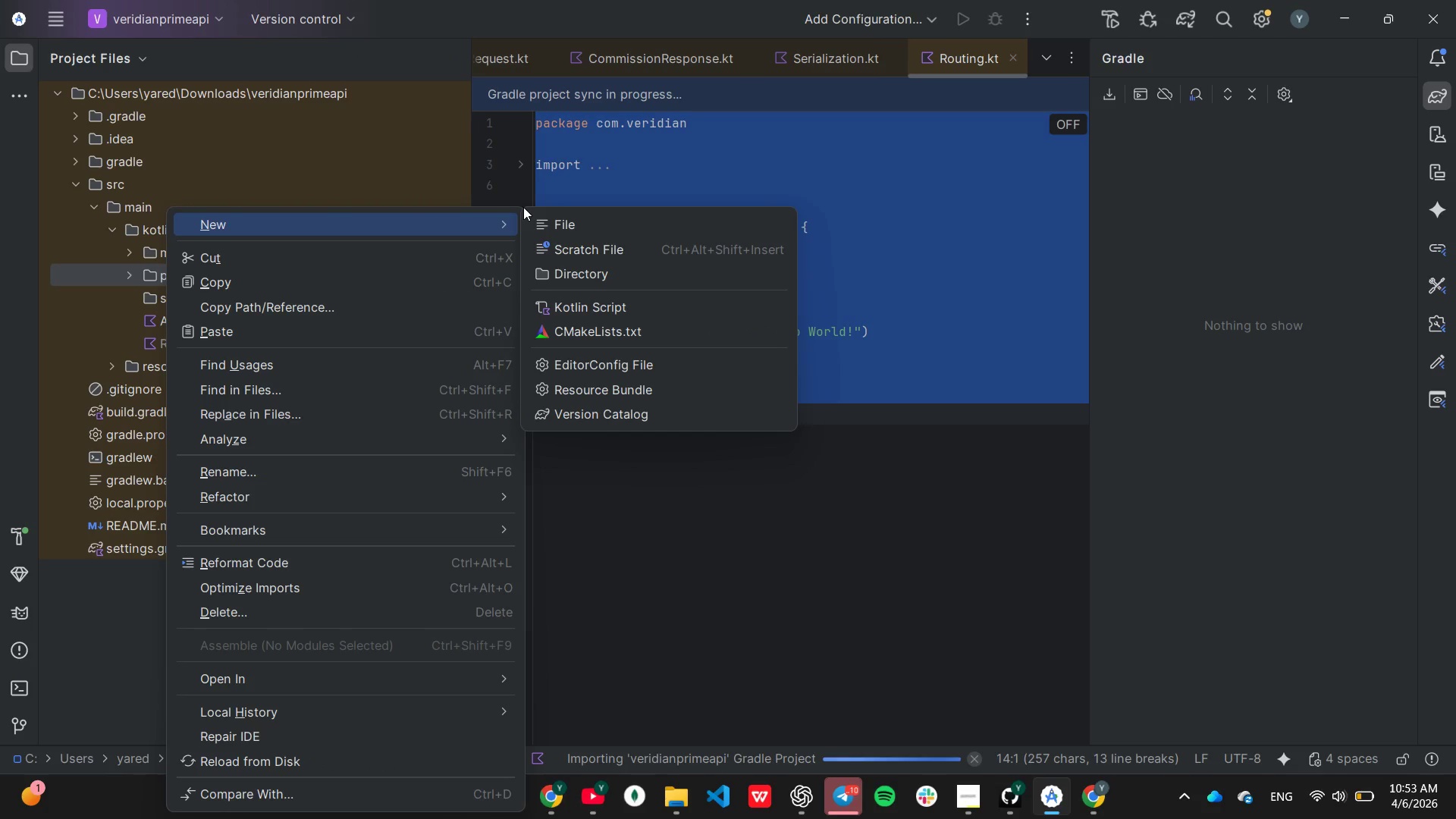 
left_click([573, 220])
 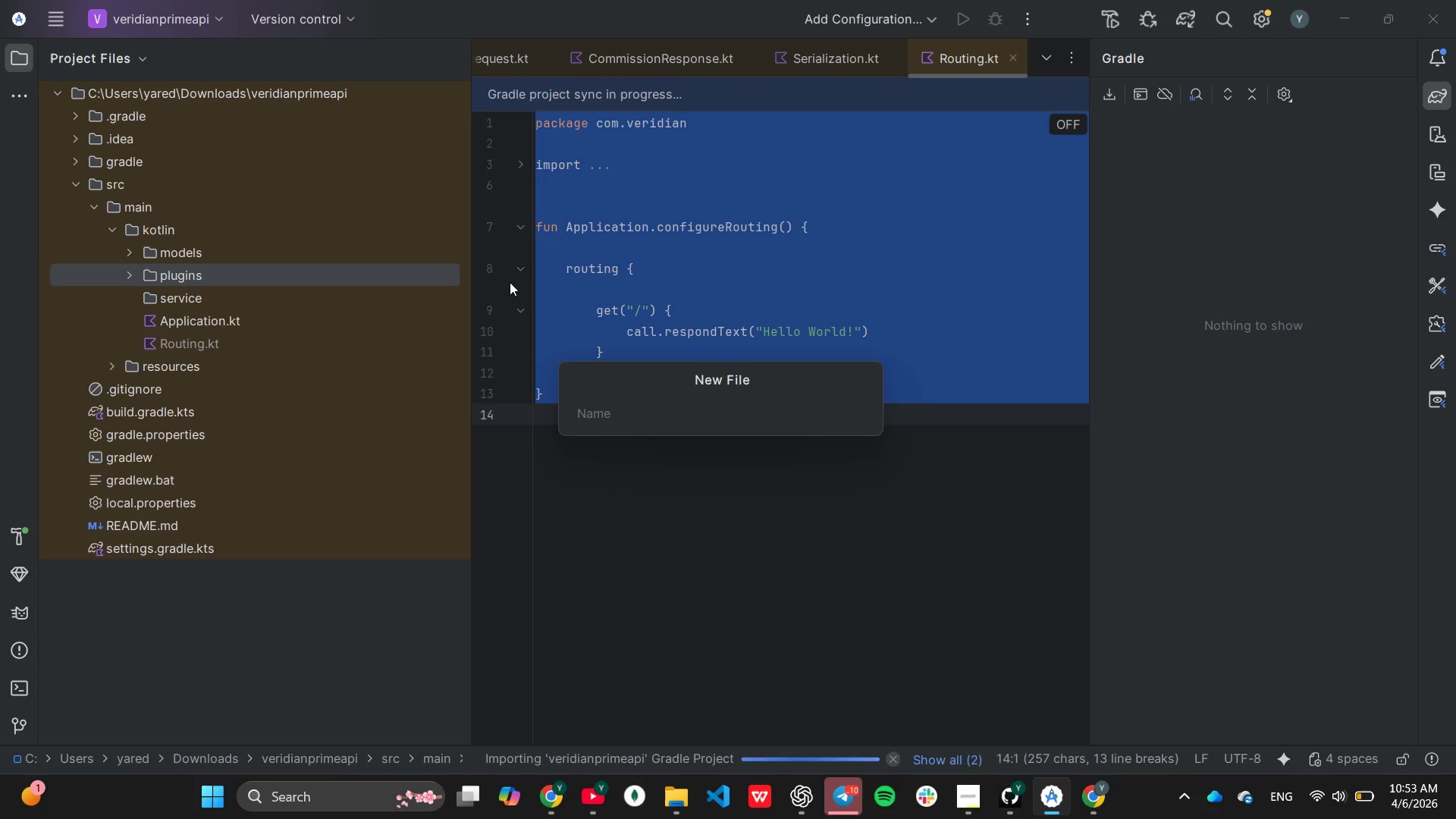 
type(Routing.kt)
 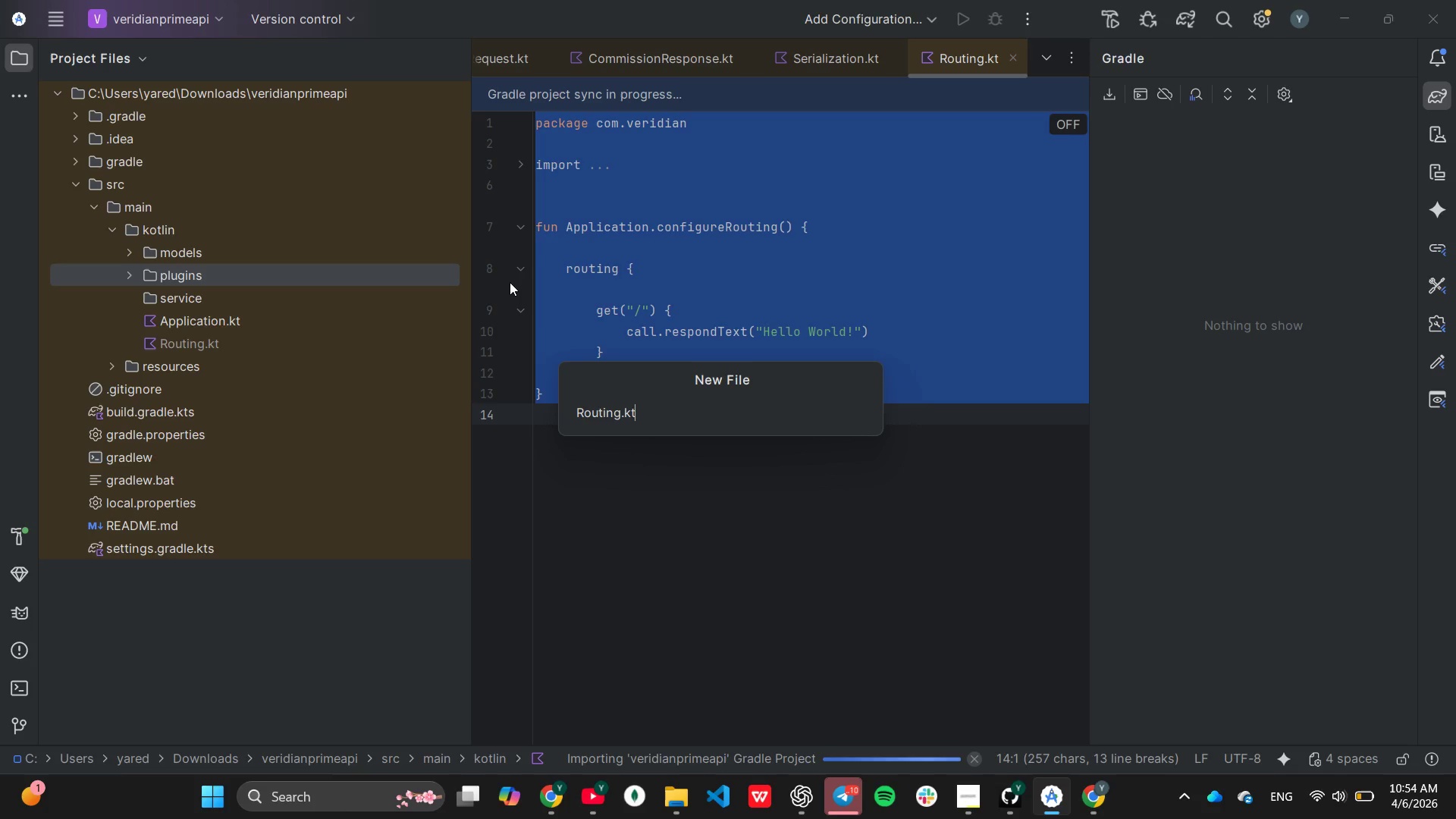 
key(Enter)
 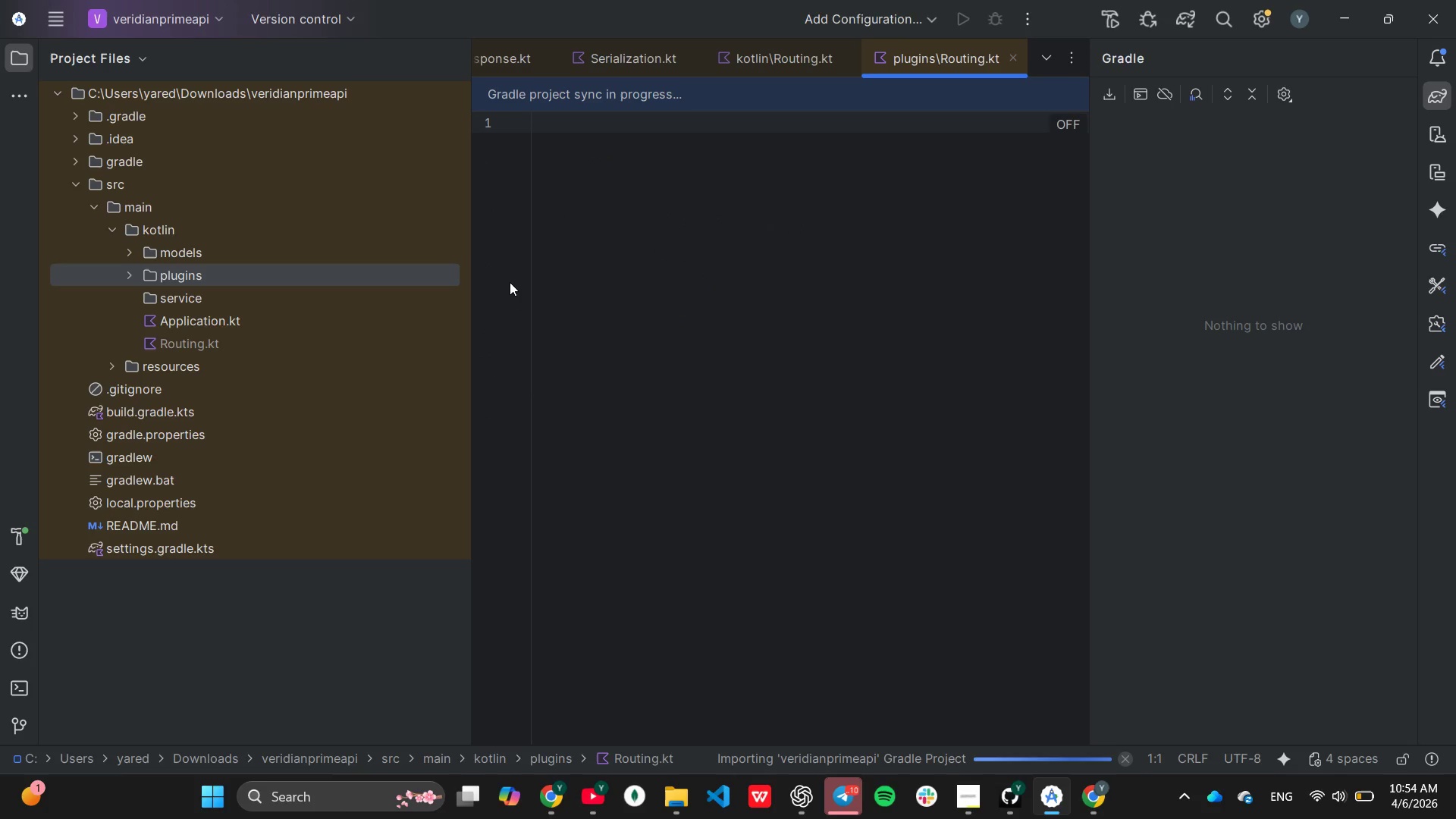 
key(Control+V)
 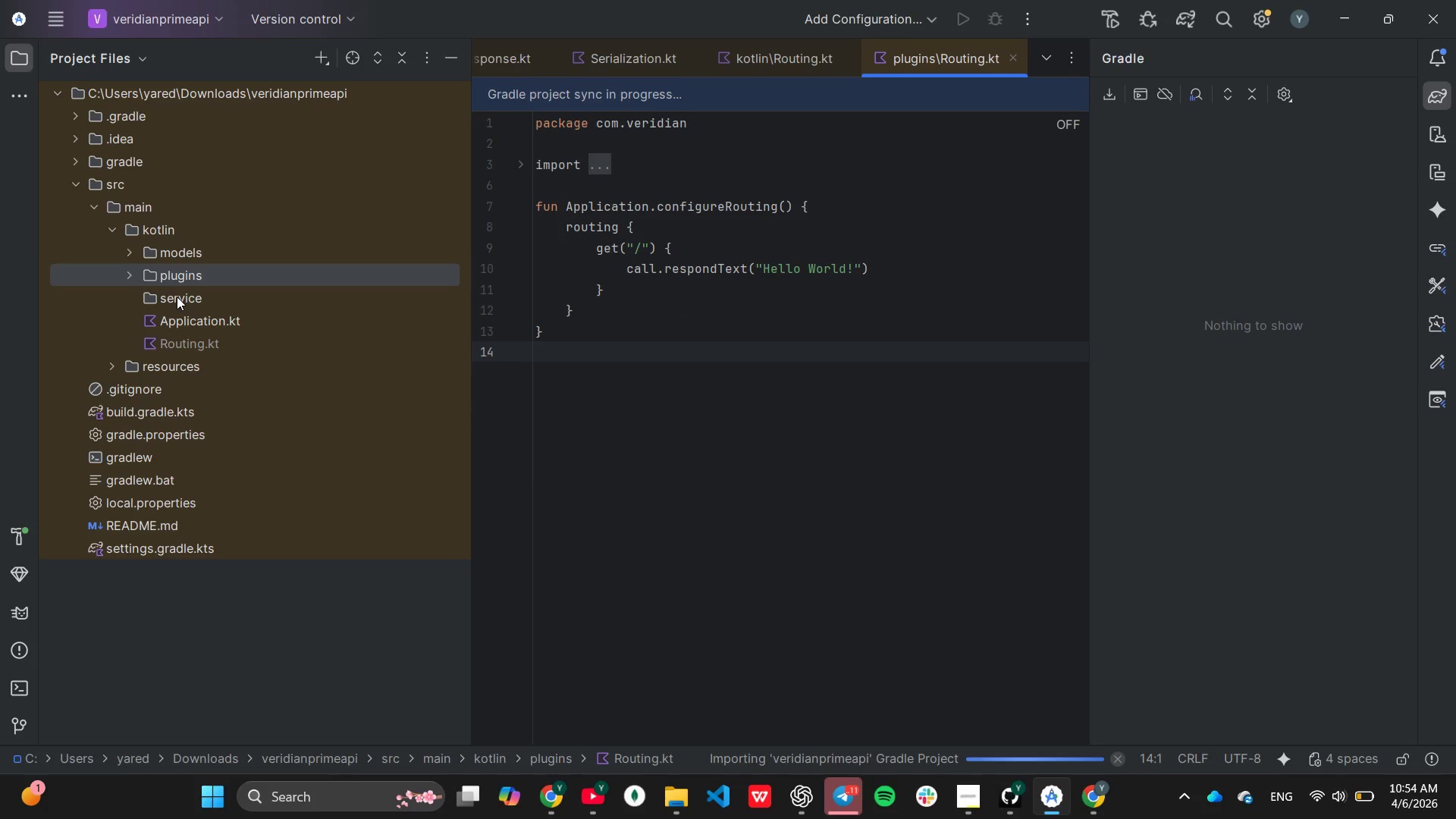 
right_click([177, 297])
 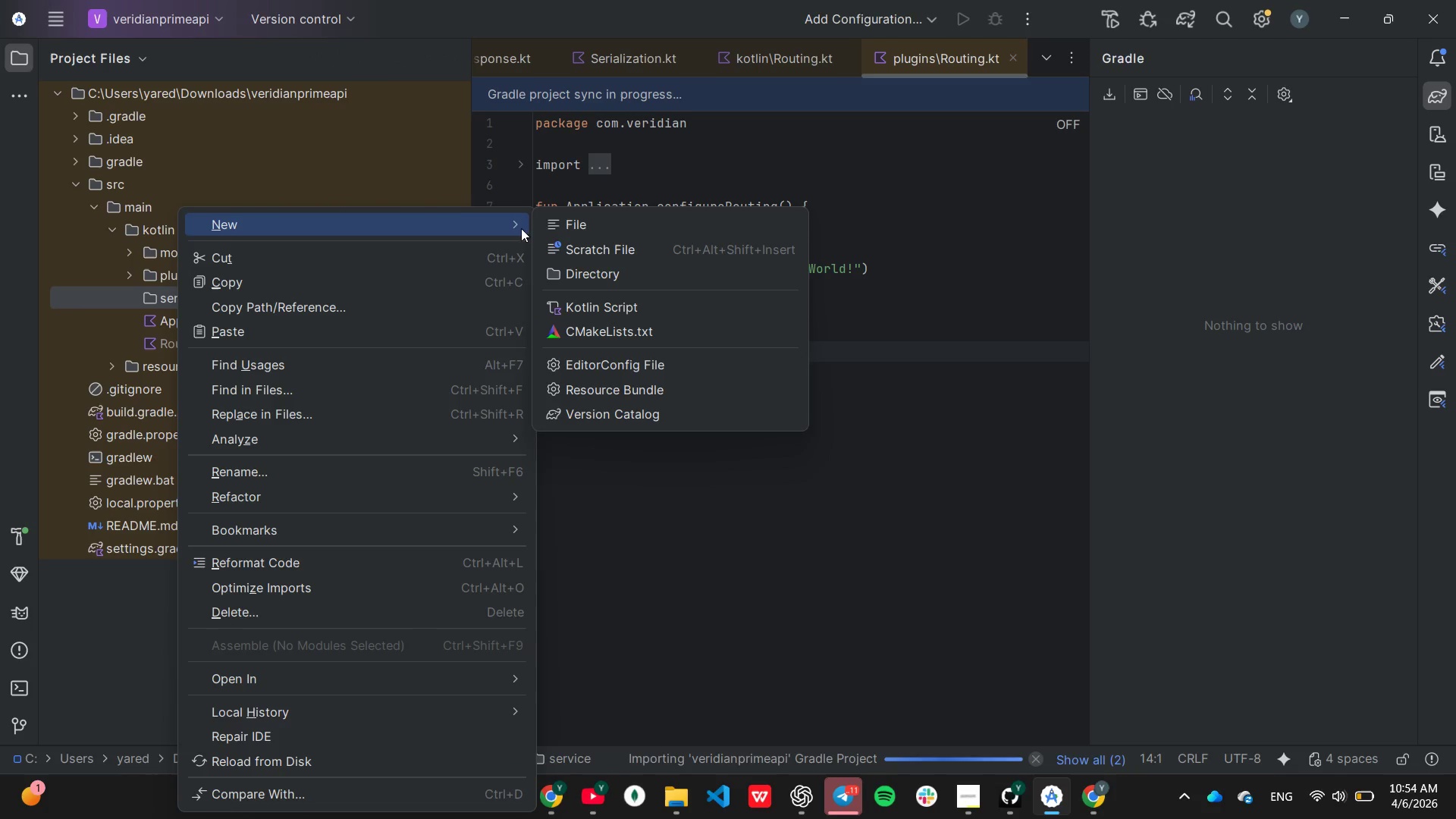 
left_click([177, 297])
 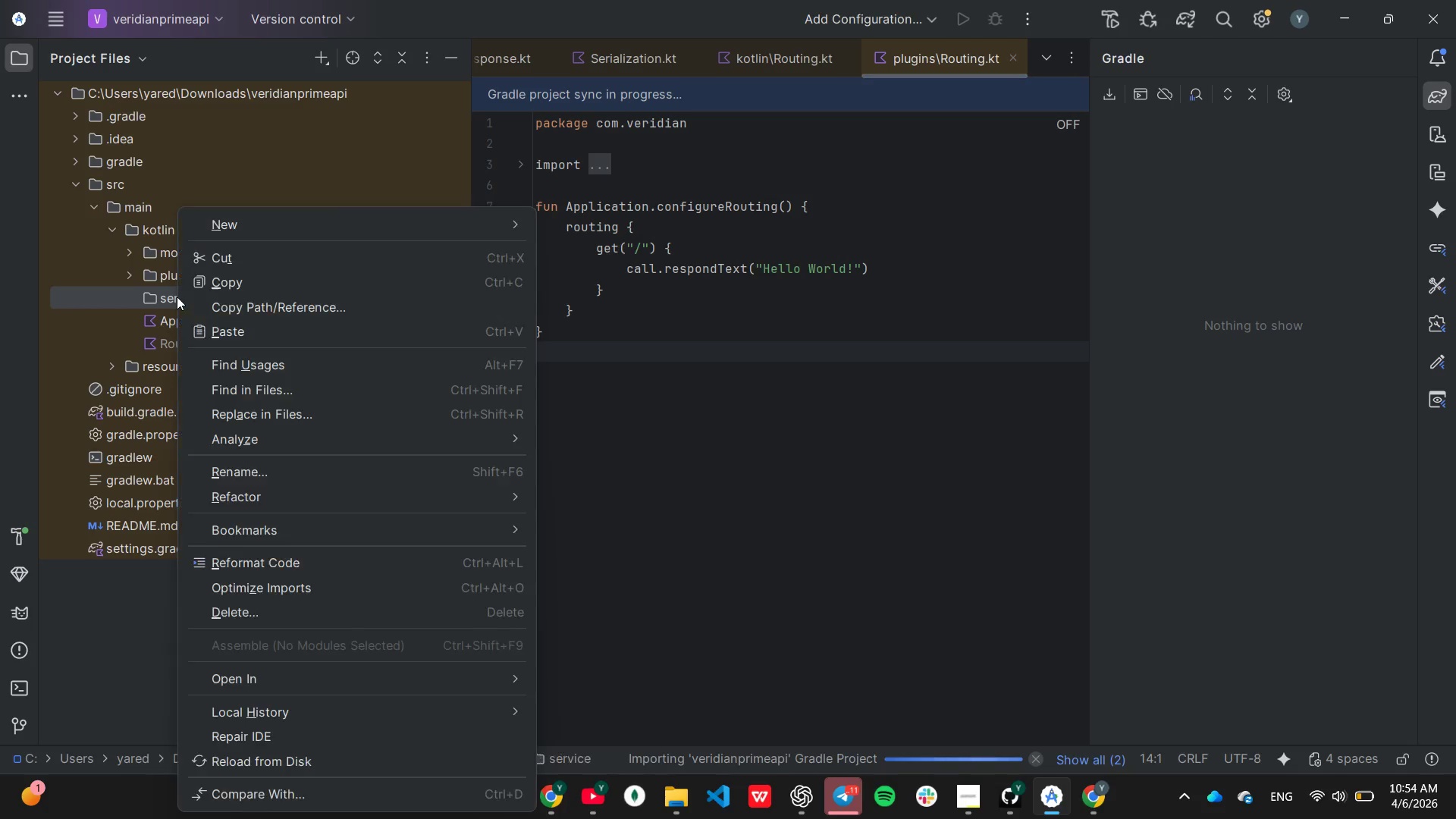 
left_click([568, 222])
 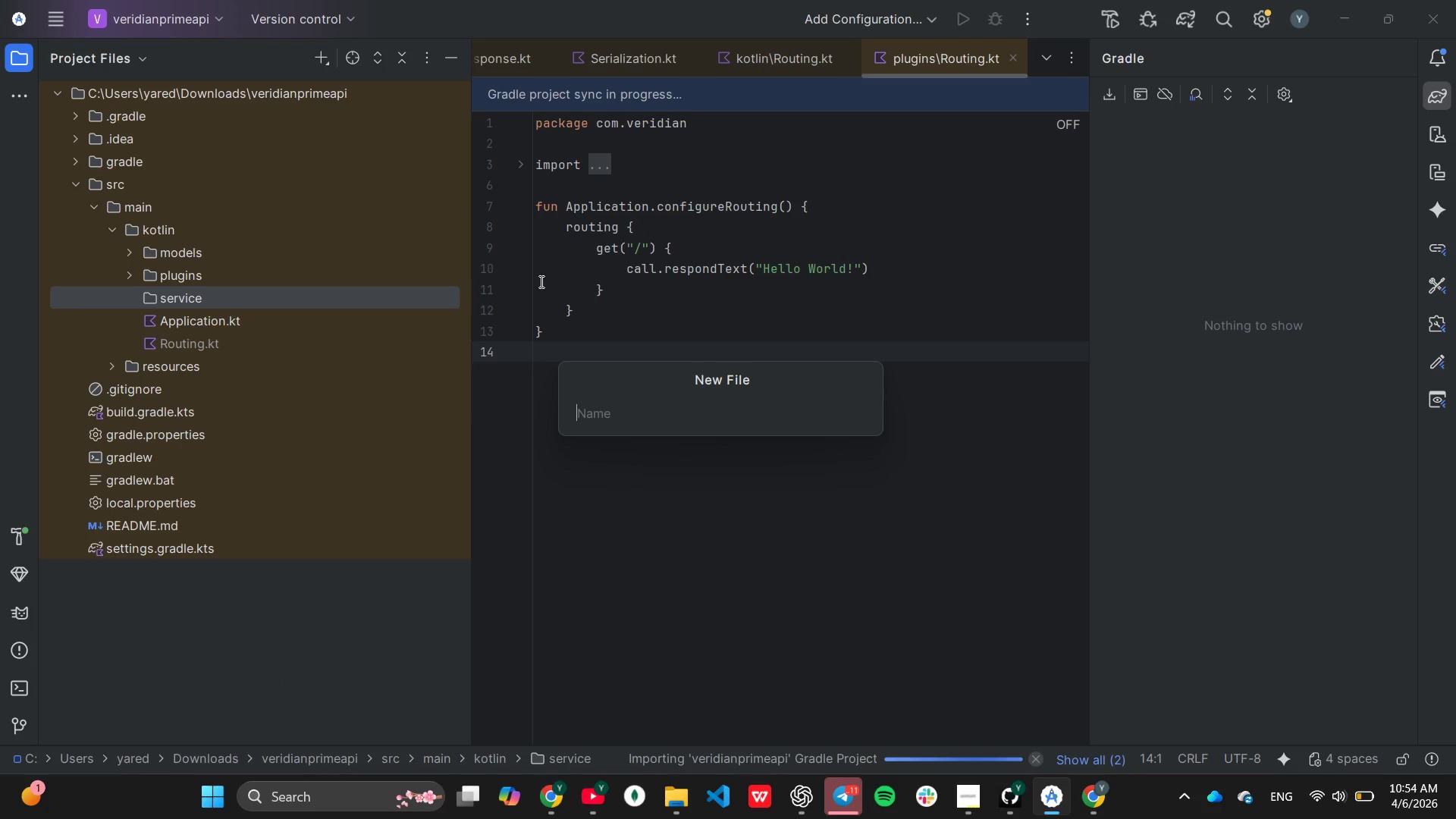 
type(CalculatorSrvice)
key(Backspace)
key(Backspace)
key(Backspace)
key(Backspace)
key(Backspace)
type(ervice.kt)
 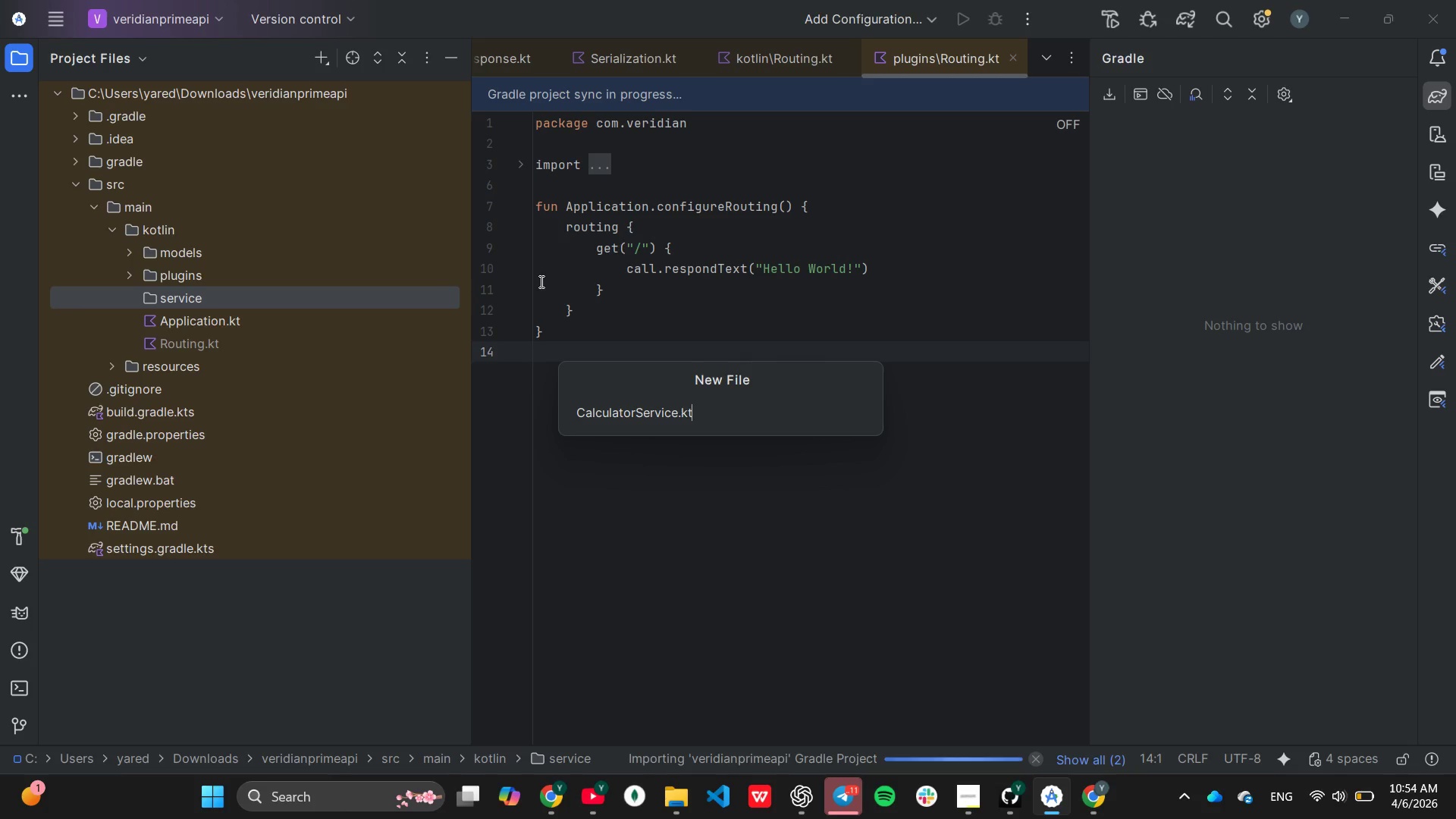 
wait(8.52)
 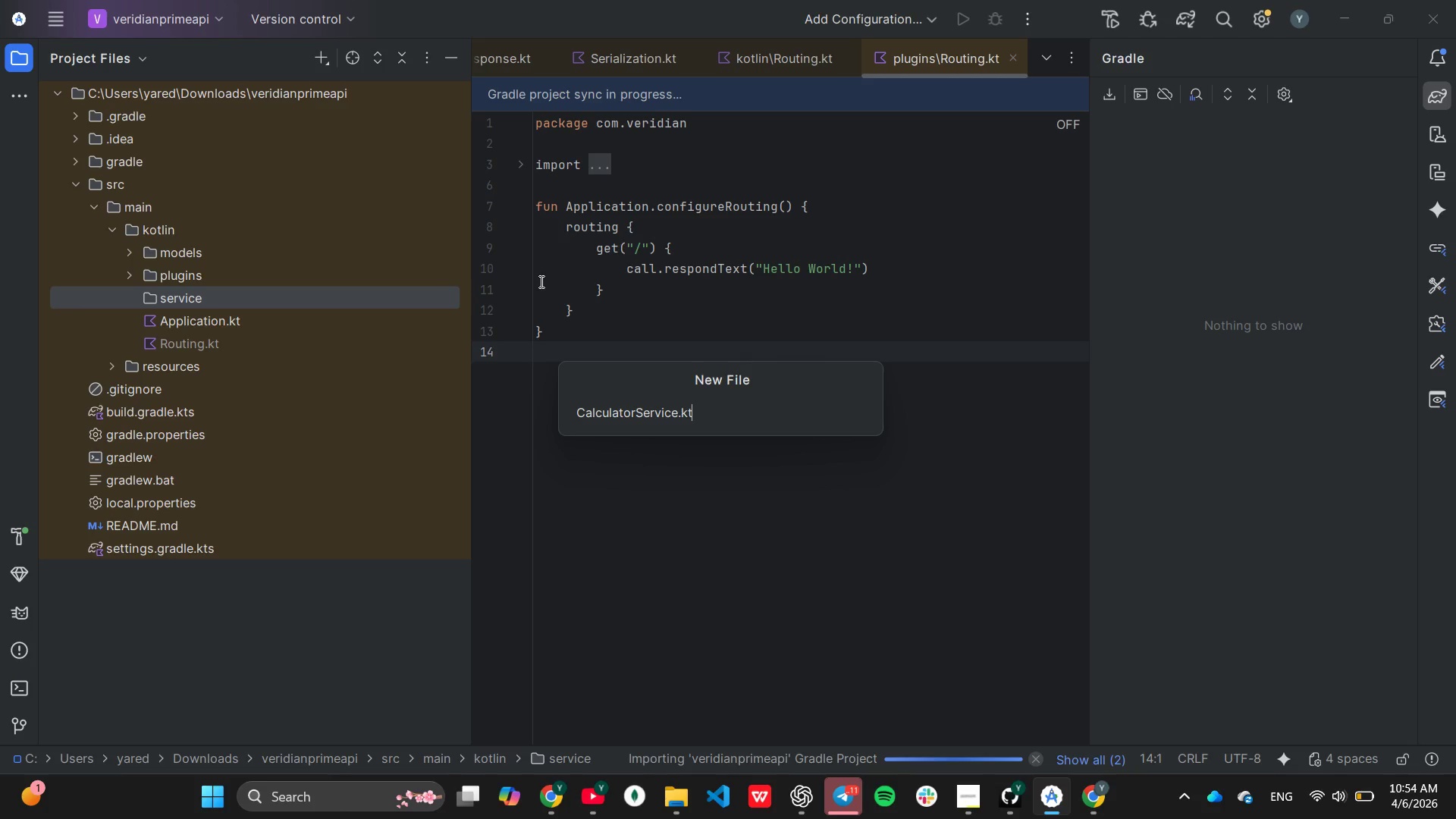 
key(Enter)
 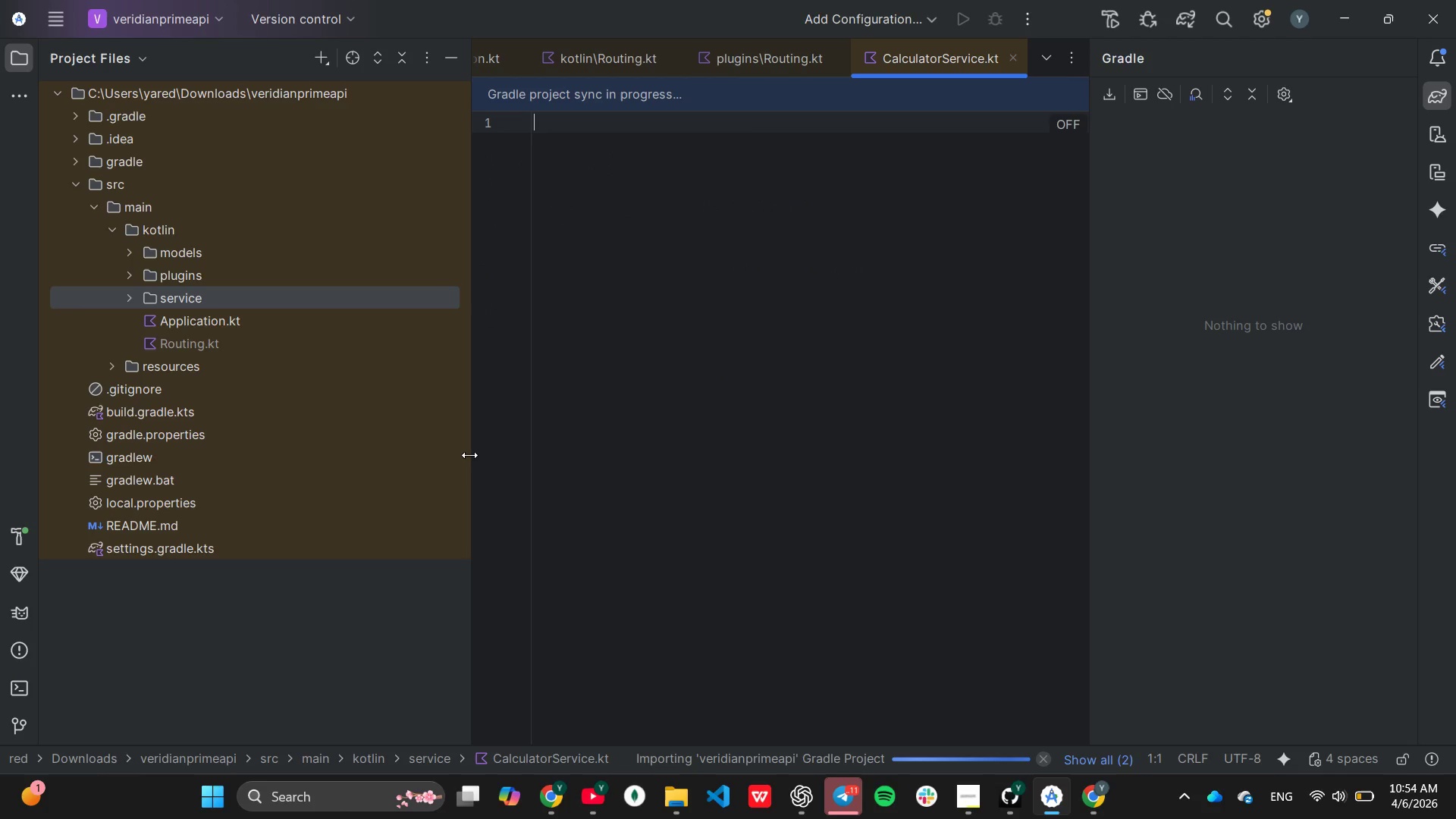 
wait(5.7)
 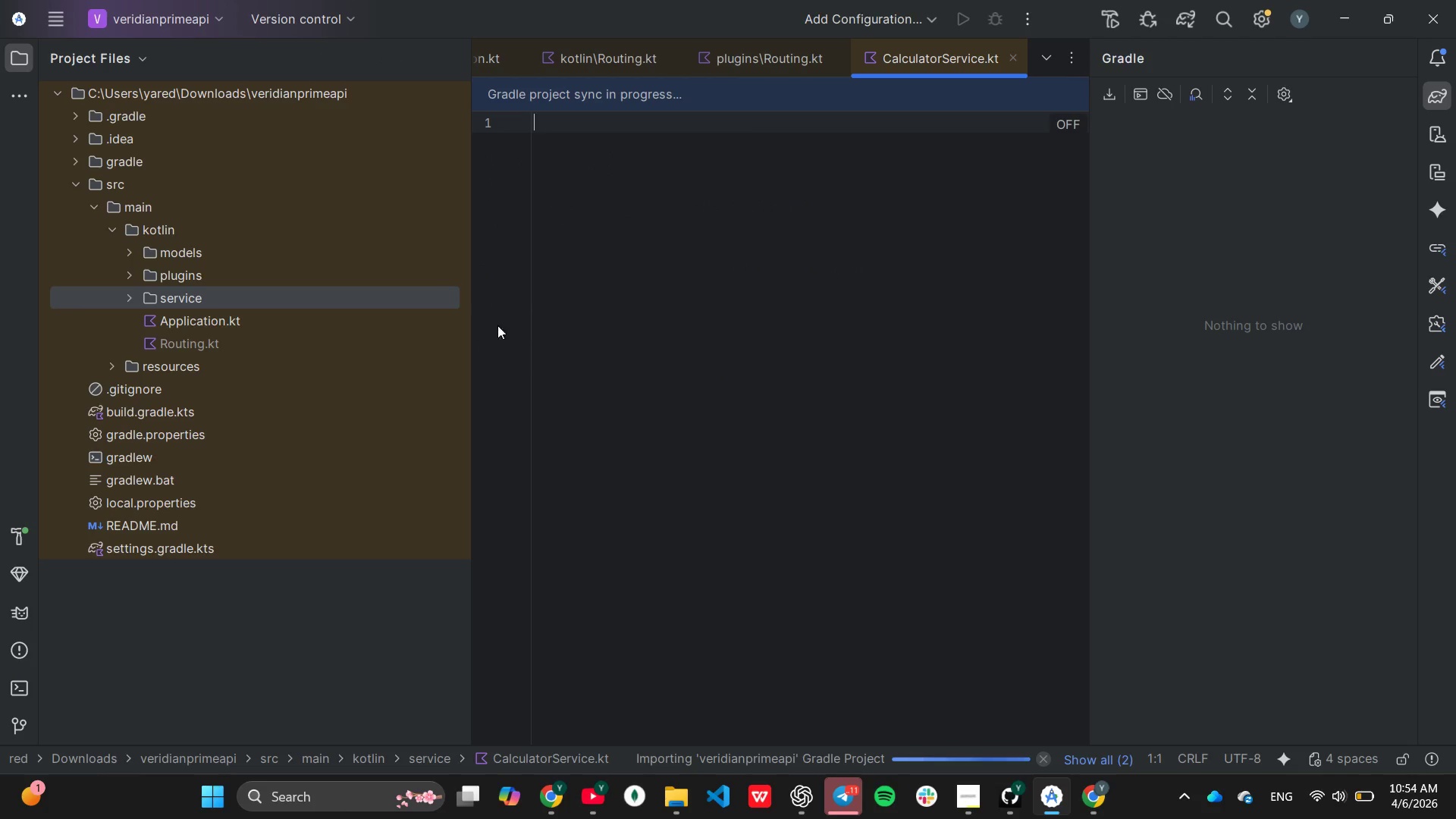 
left_click([1437, 96])
 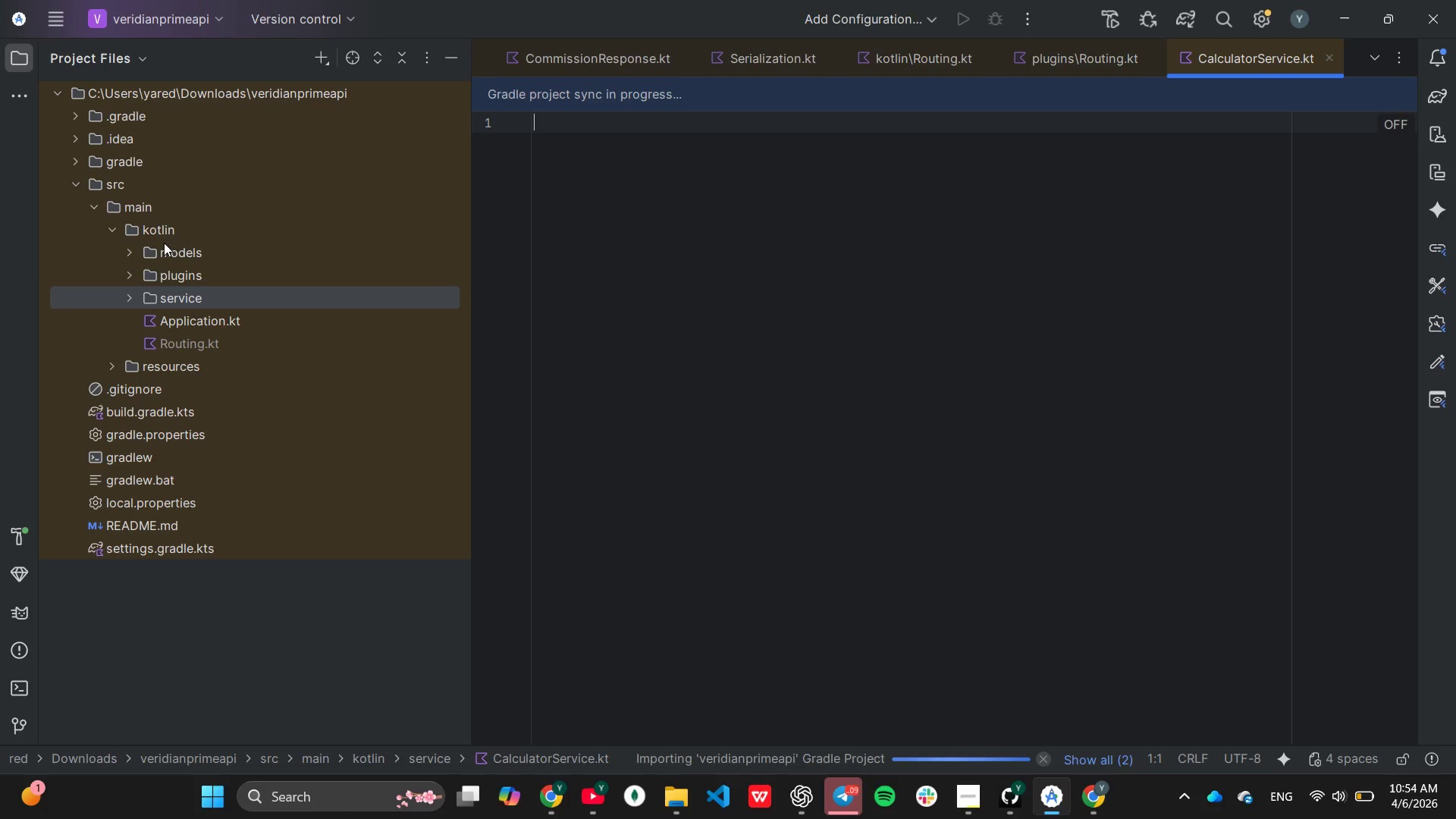 
wait(5.45)
 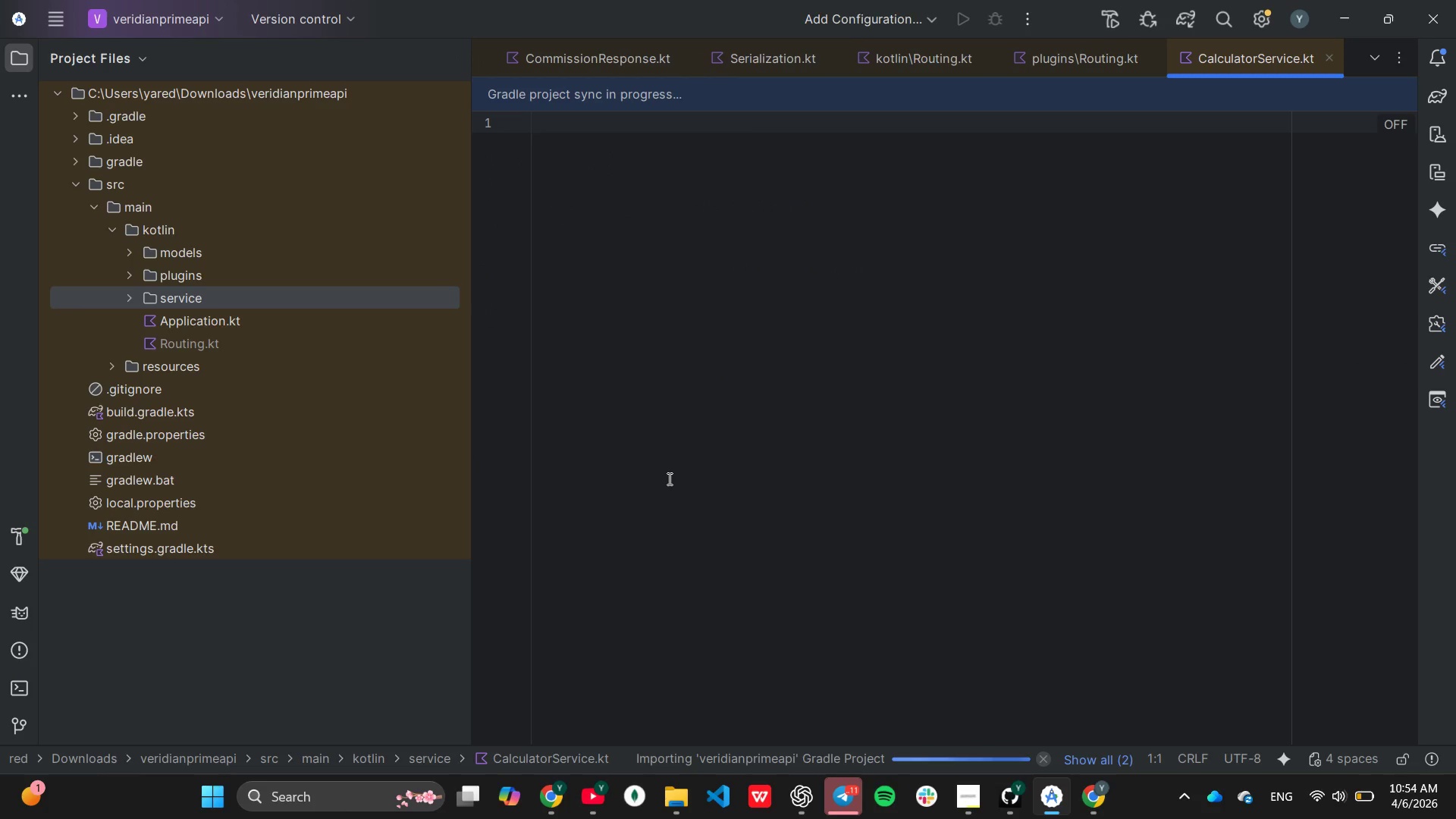 
double_click([144, 250])
 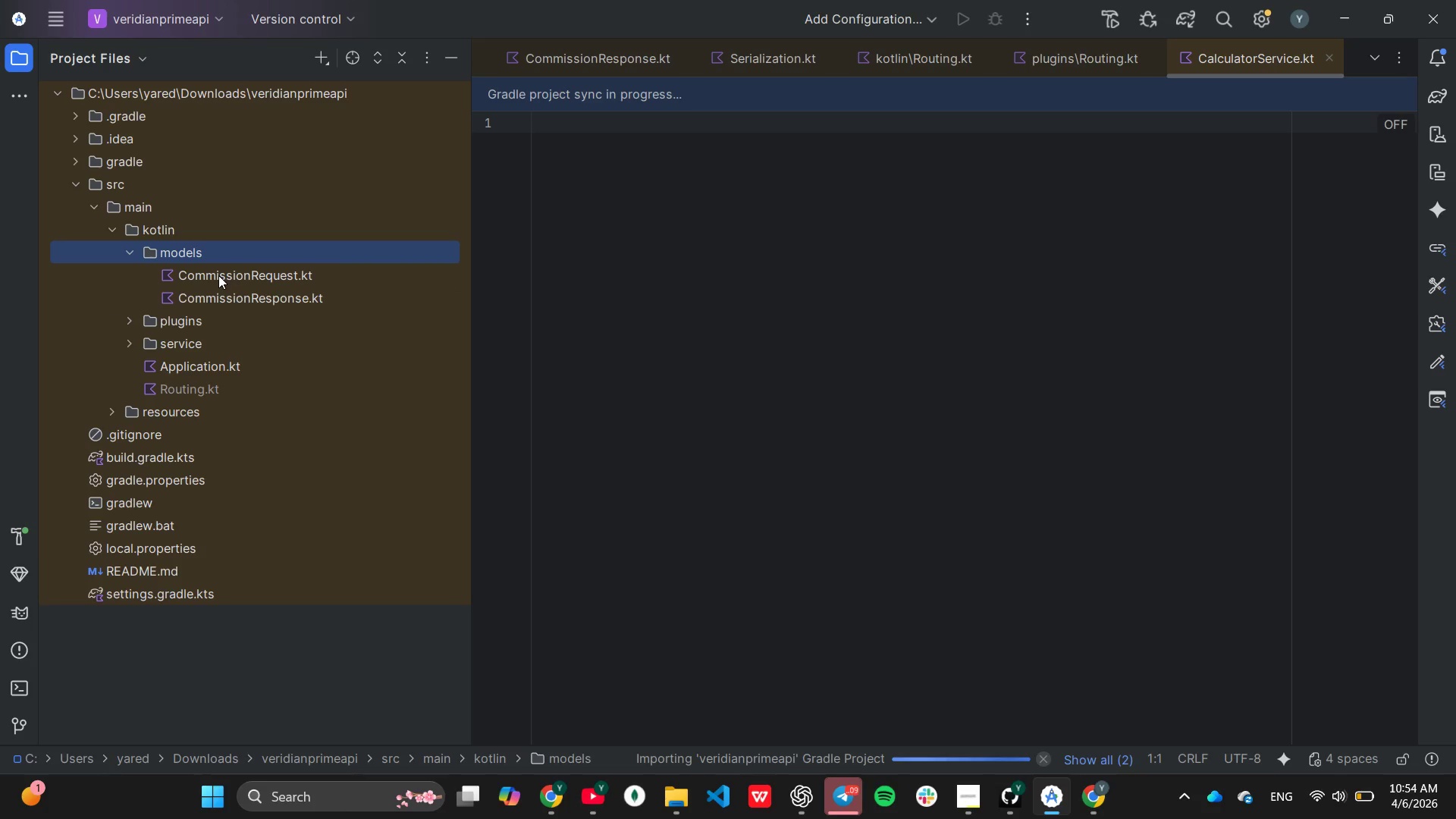 
left_click([293, 282])
 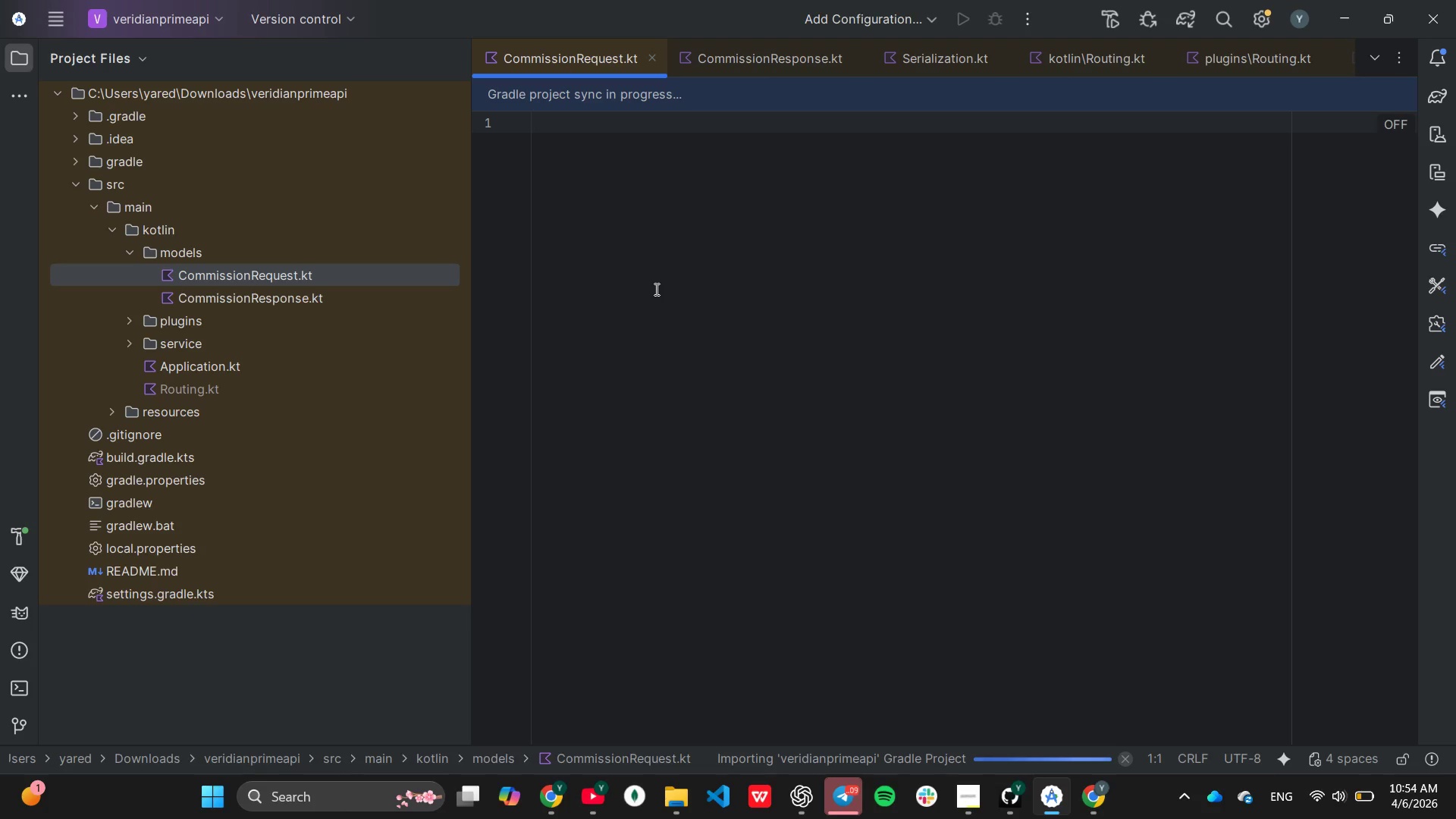 
wait(7.03)
 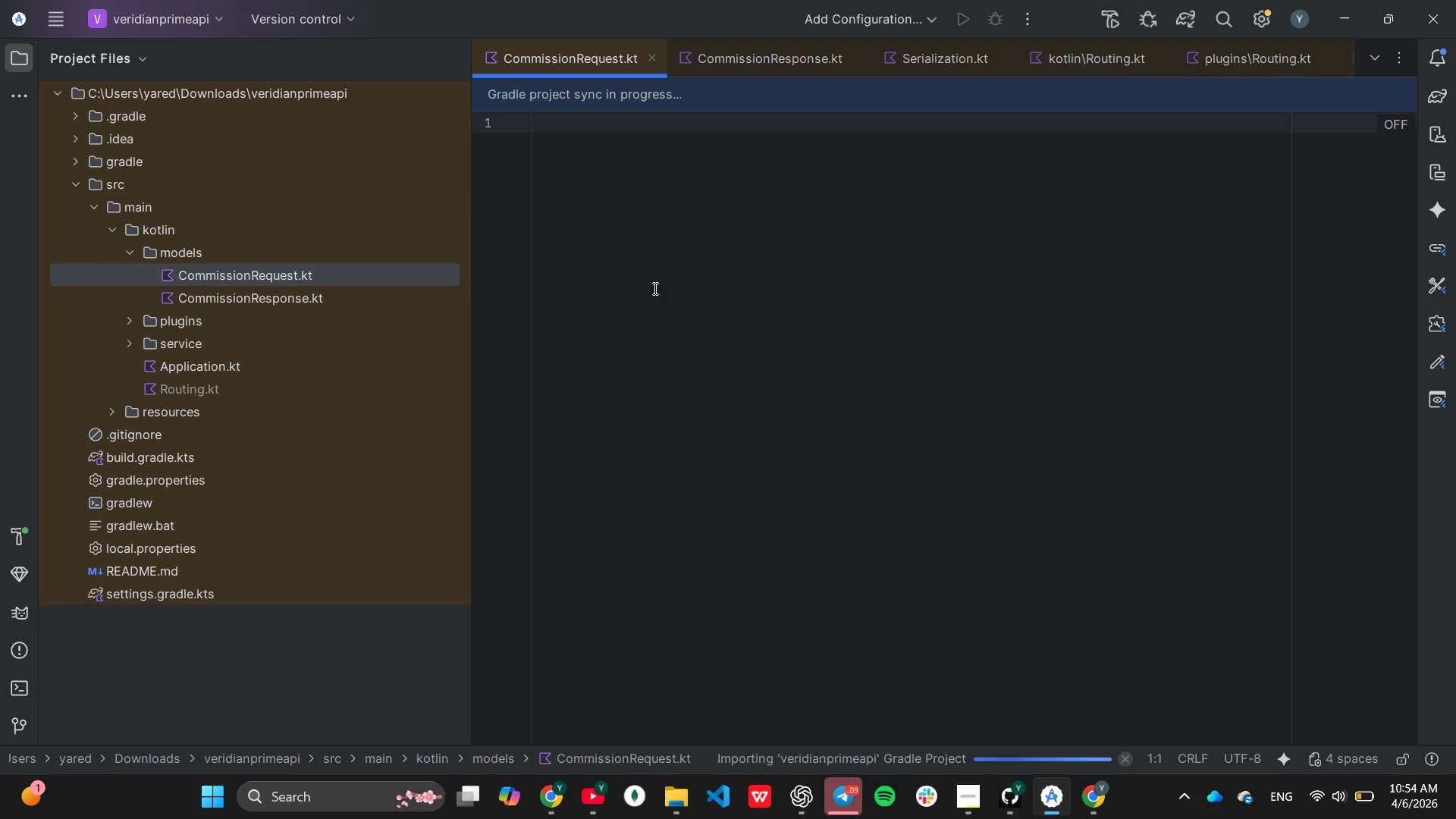 
type(packa)
 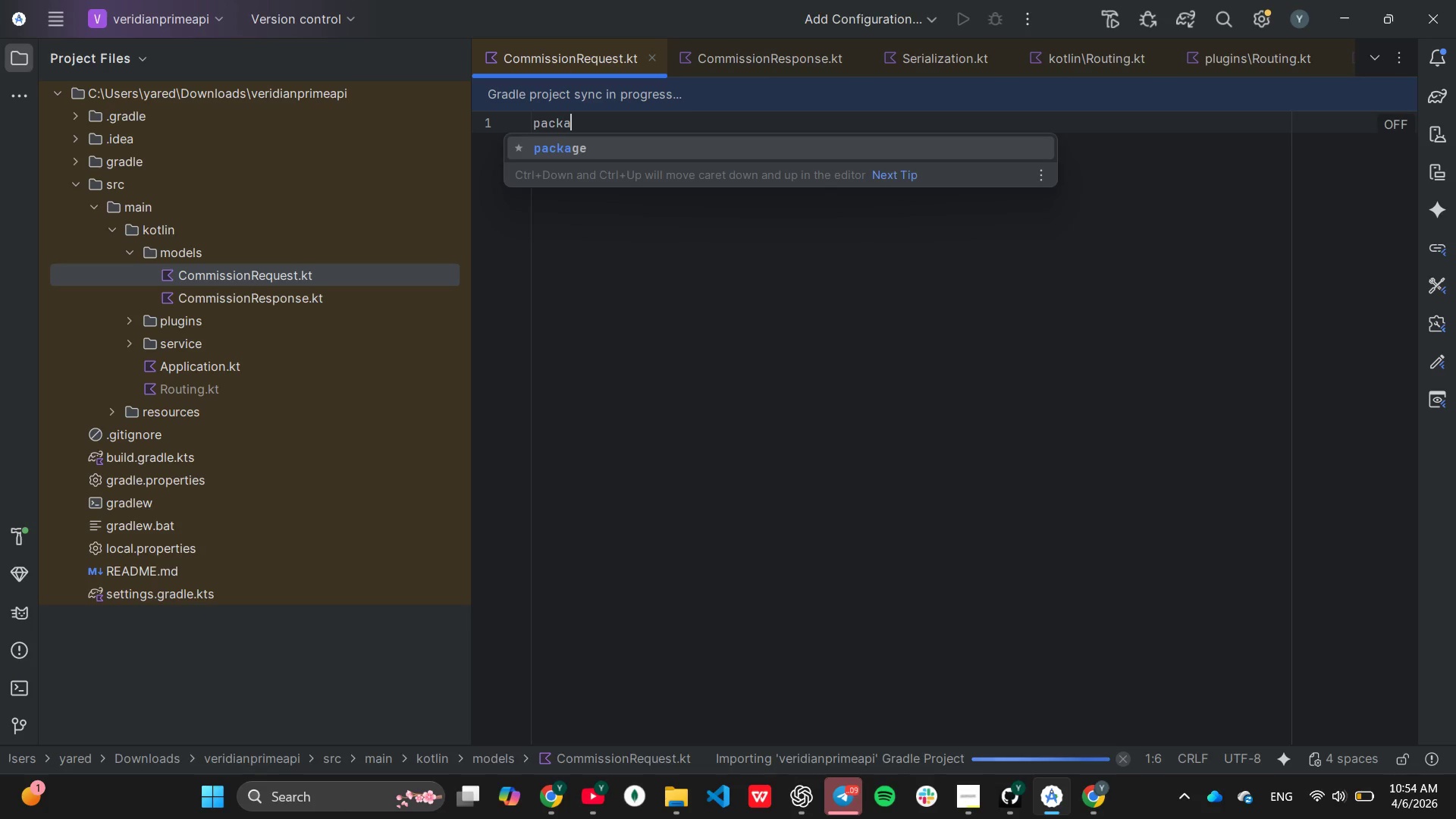 
key(Enter)
 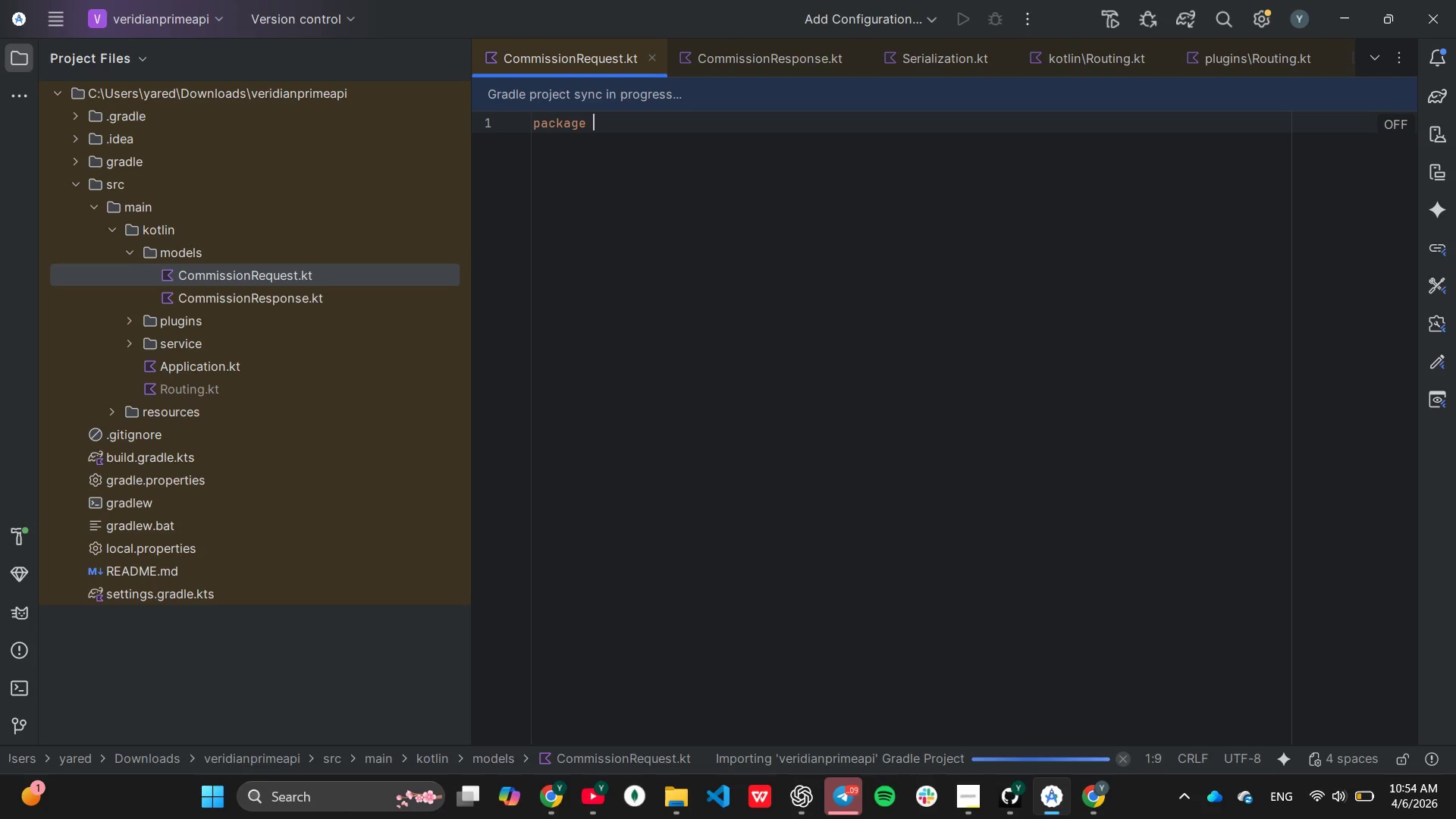 
type(models)
 